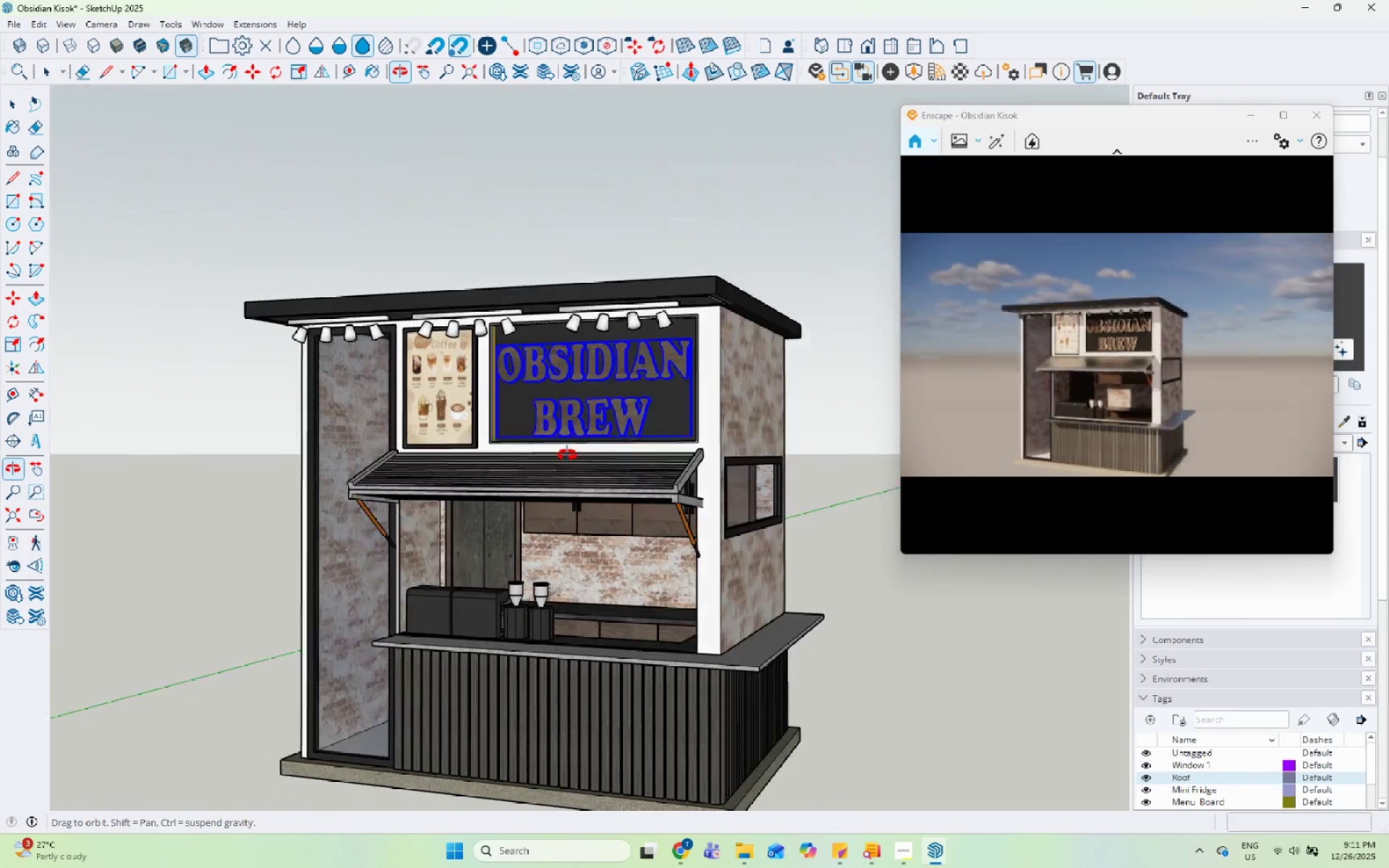 
key(Space)
 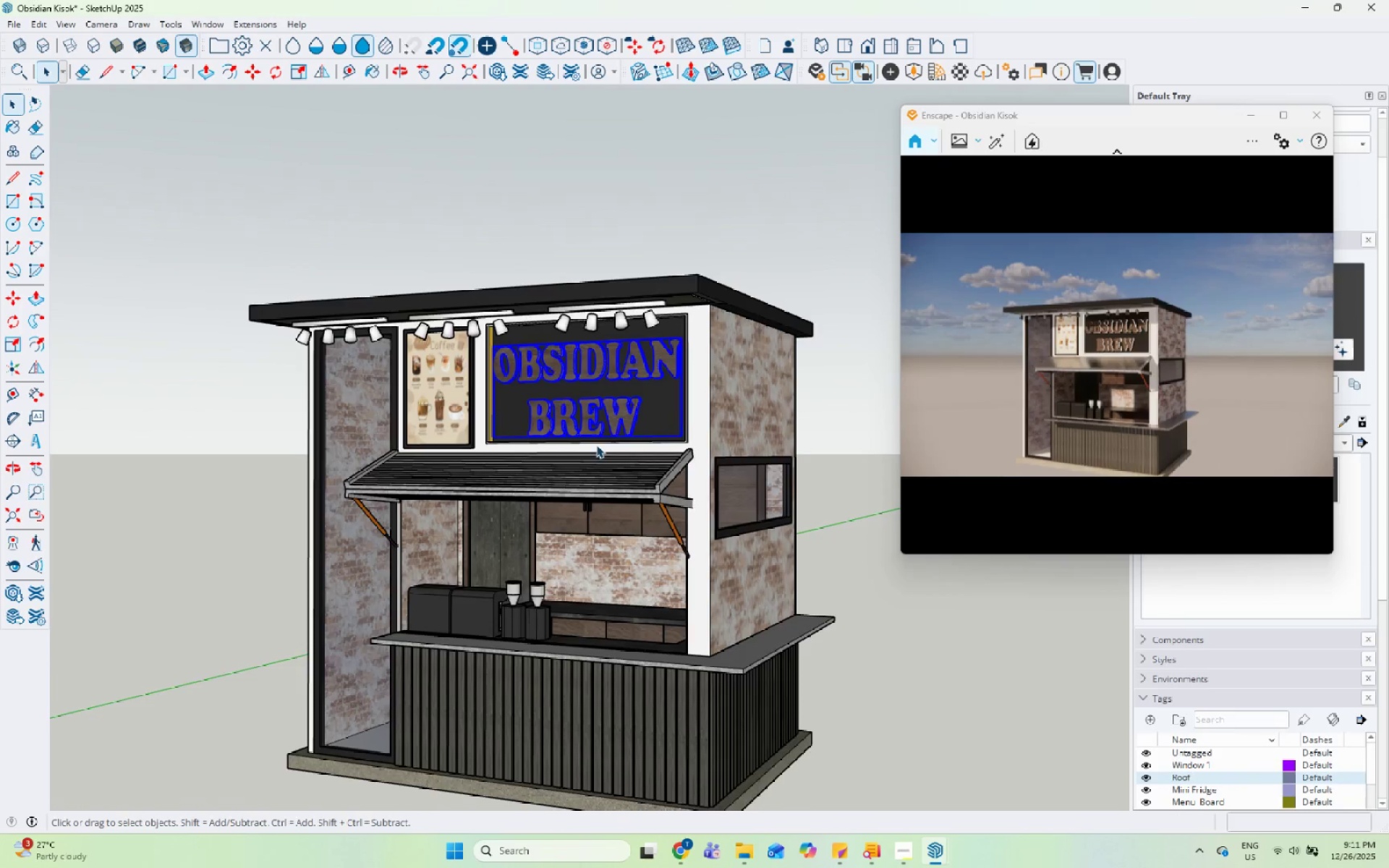 
scroll: coordinate [595, 478], scroll_direction: up, amount: 8.0
 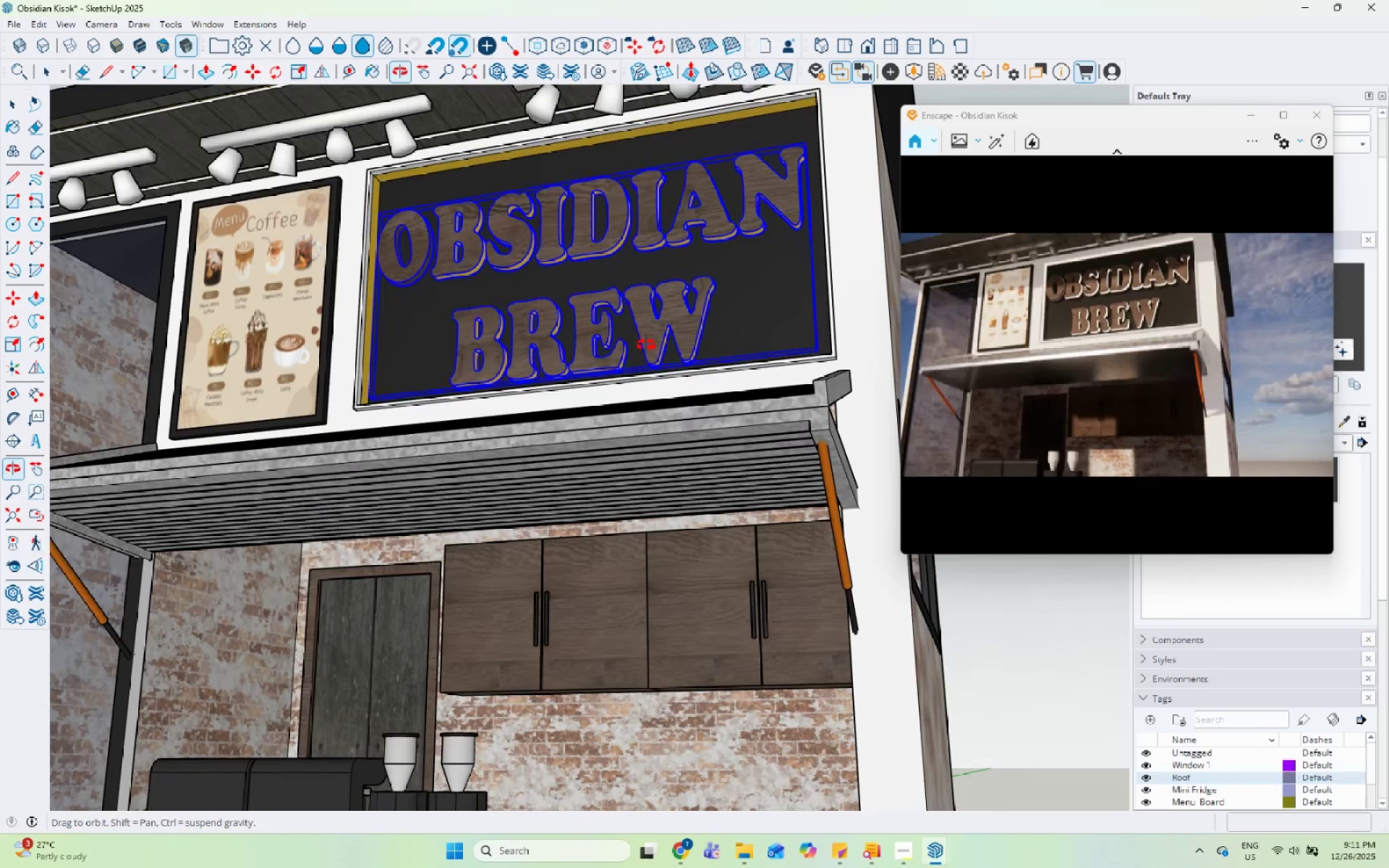 
scroll: coordinate [367, 265], scroll_direction: down, amount: 4.0
 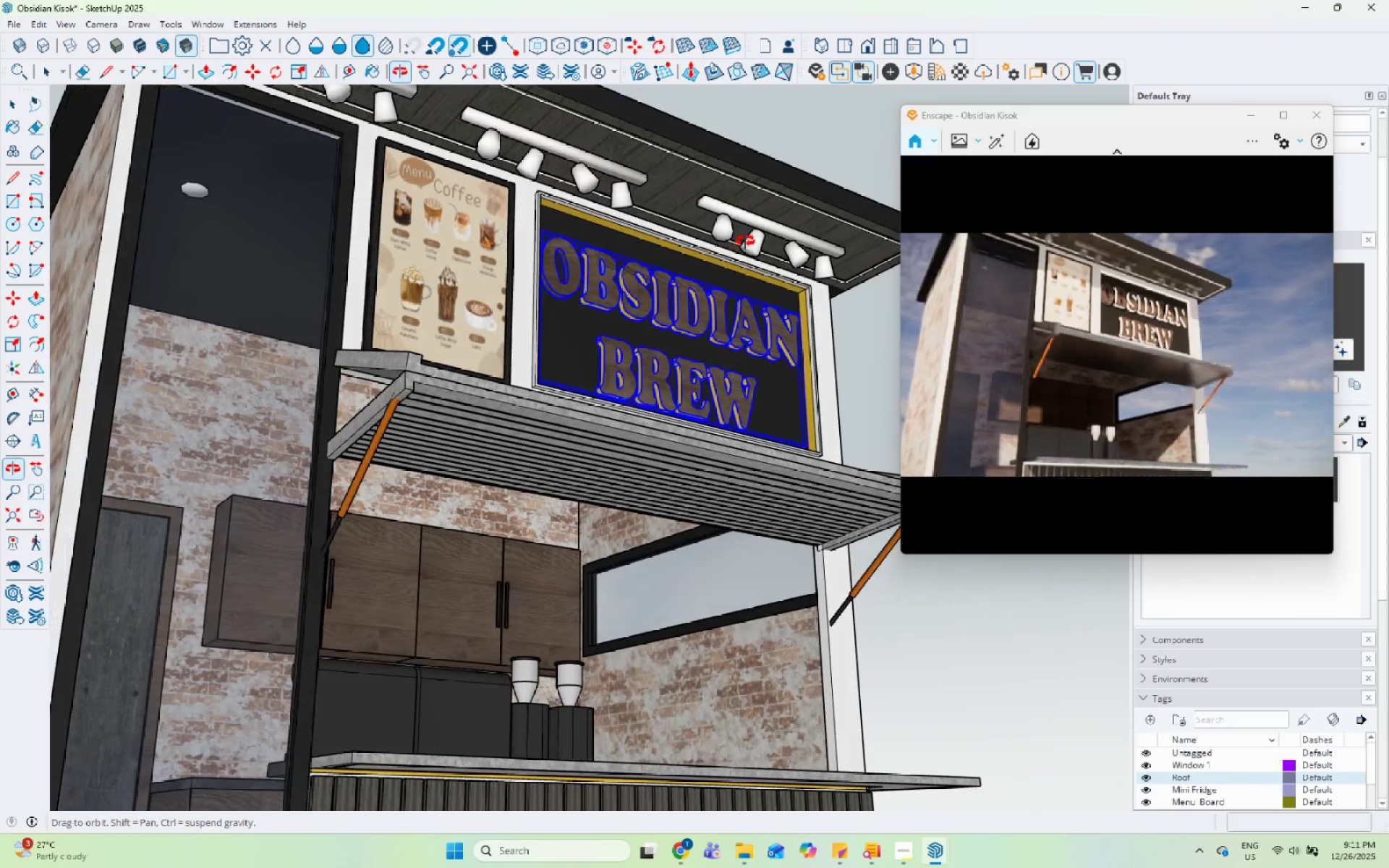 
left_click([788, 252])
 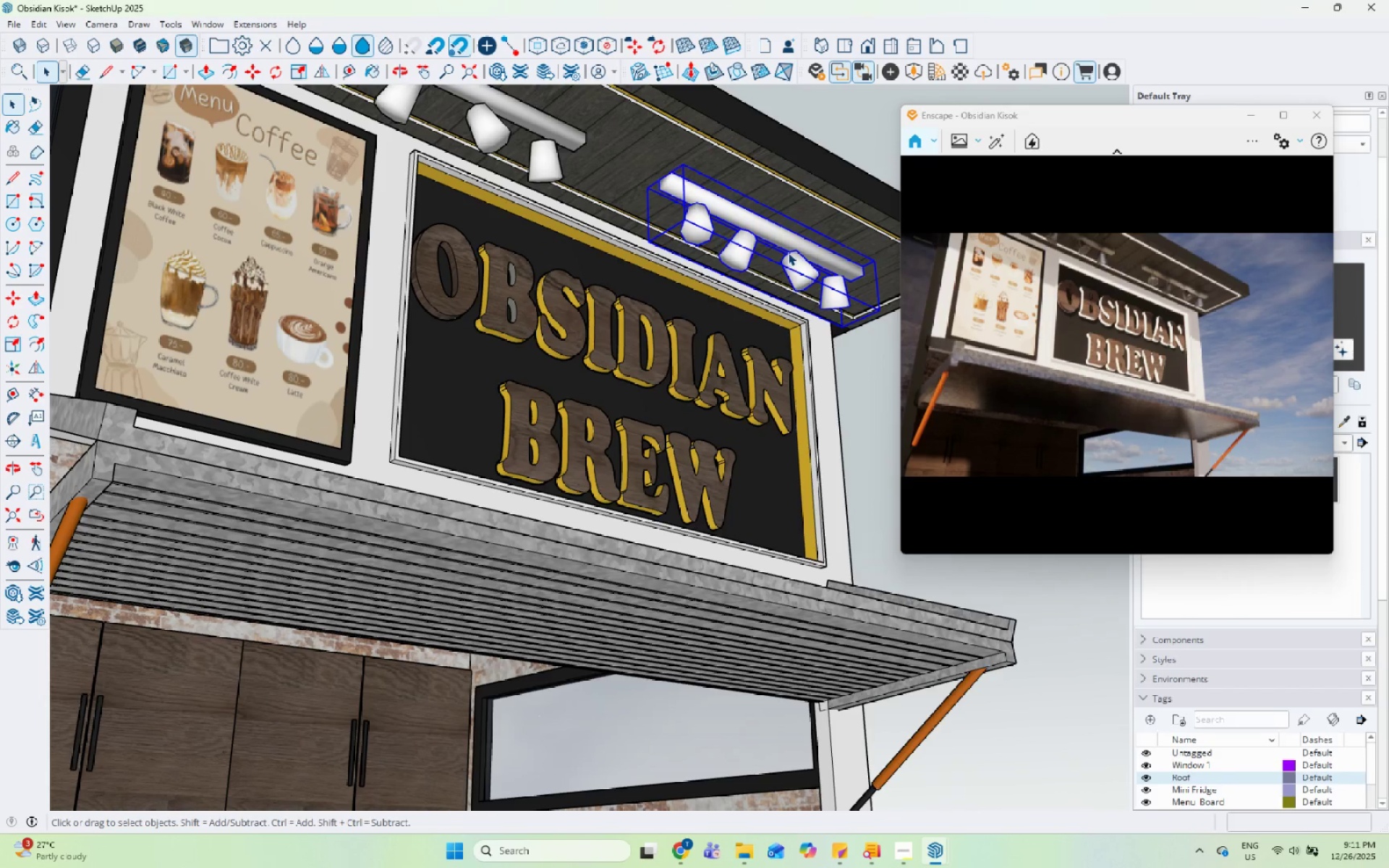 
scroll: coordinate [786, 255], scroll_direction: up, amount: 4.0
 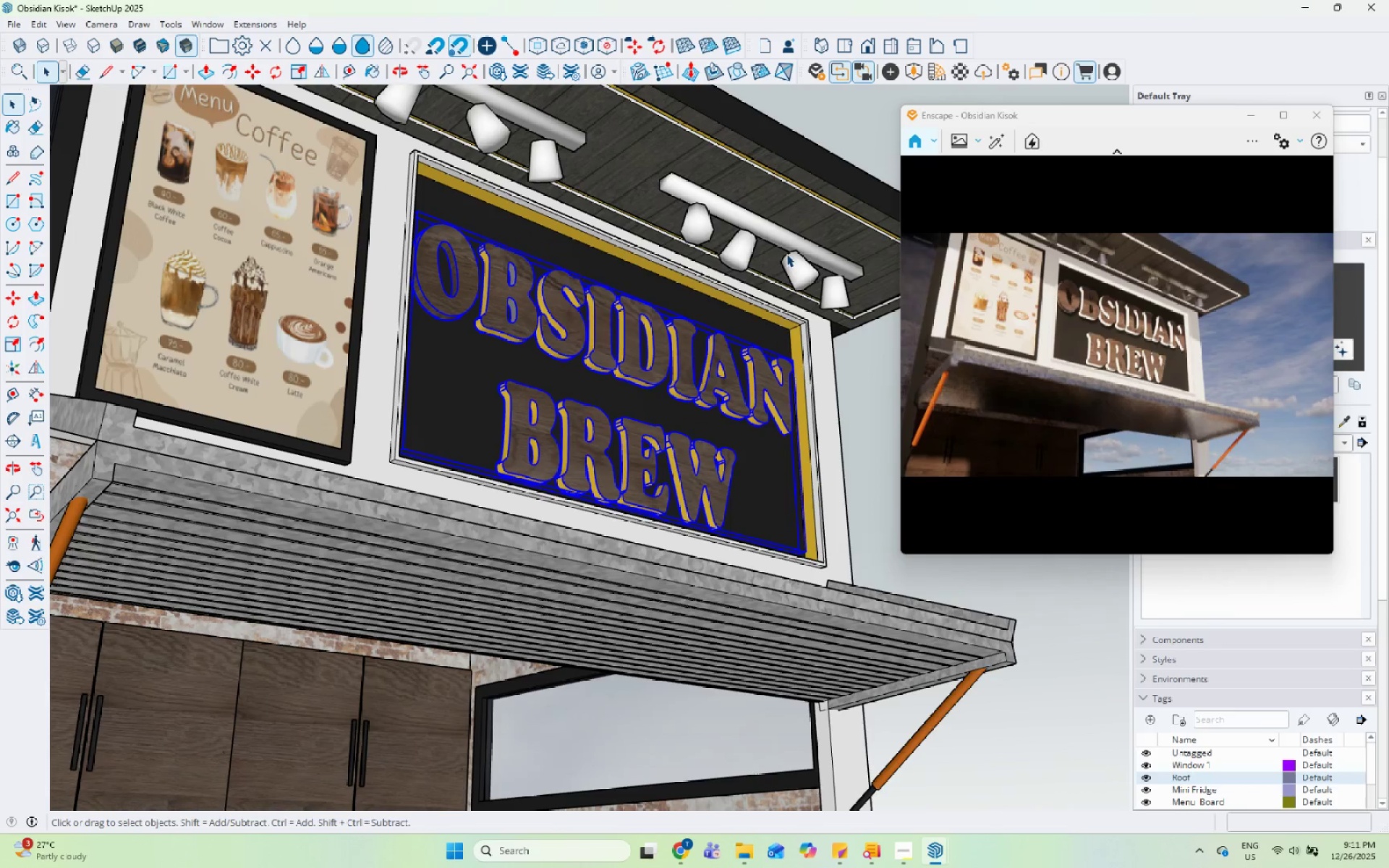 
key(Space)
 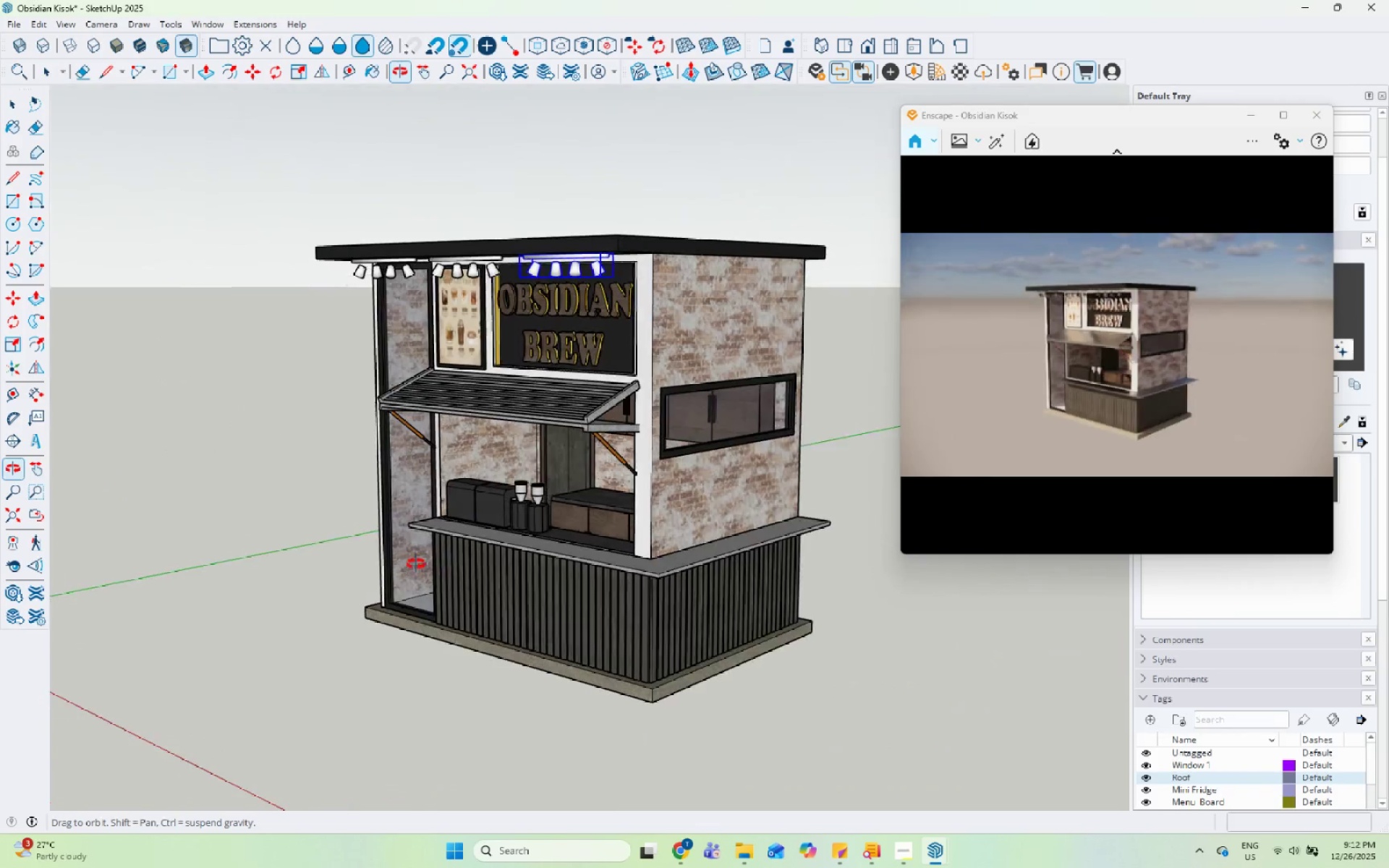 
scroll: coordinate [504, 351], scroll_direction: down, amount: 12.0
 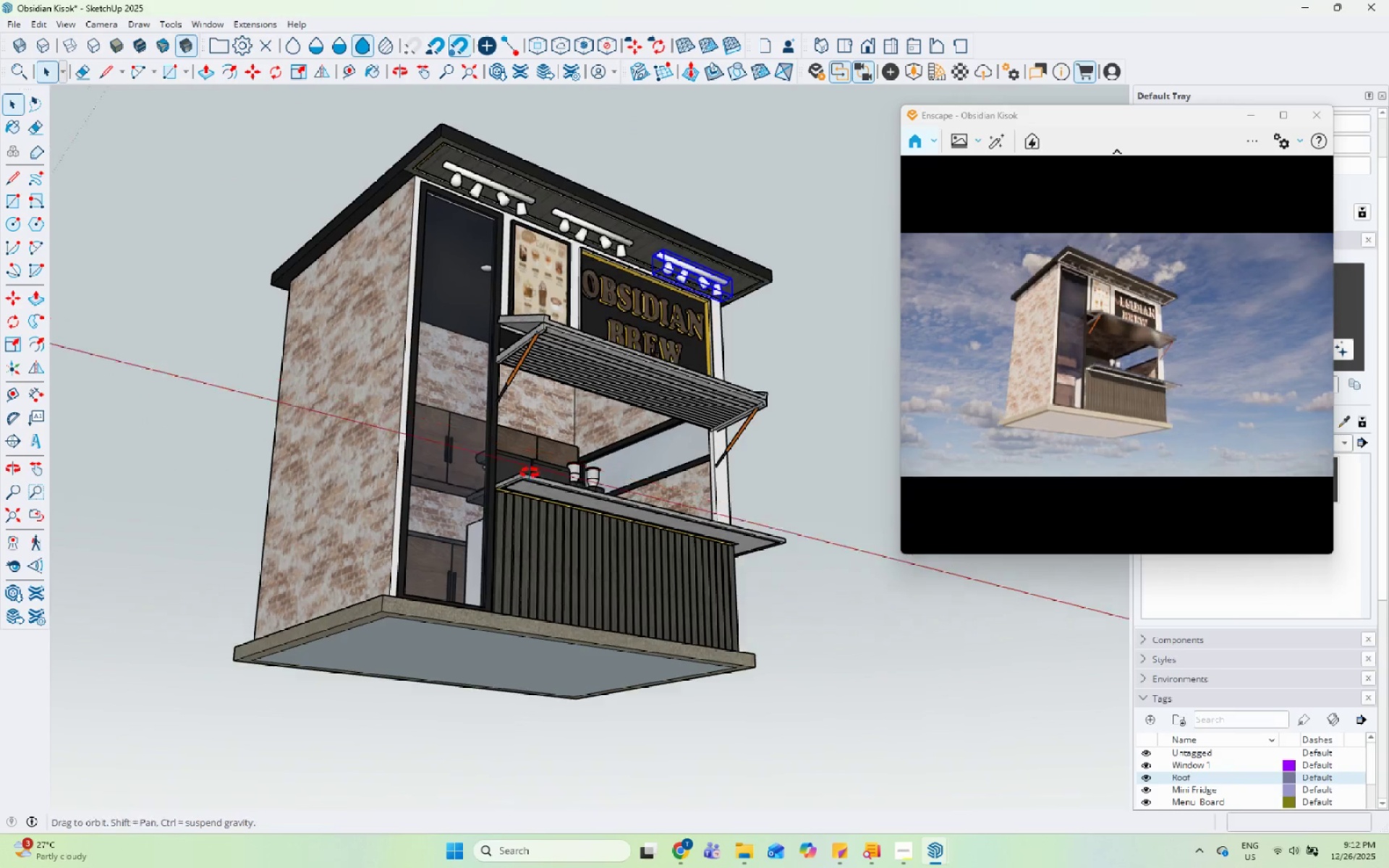 
scroll: coordinate [398, 339], scroll_direction: up, amount: 19.0
 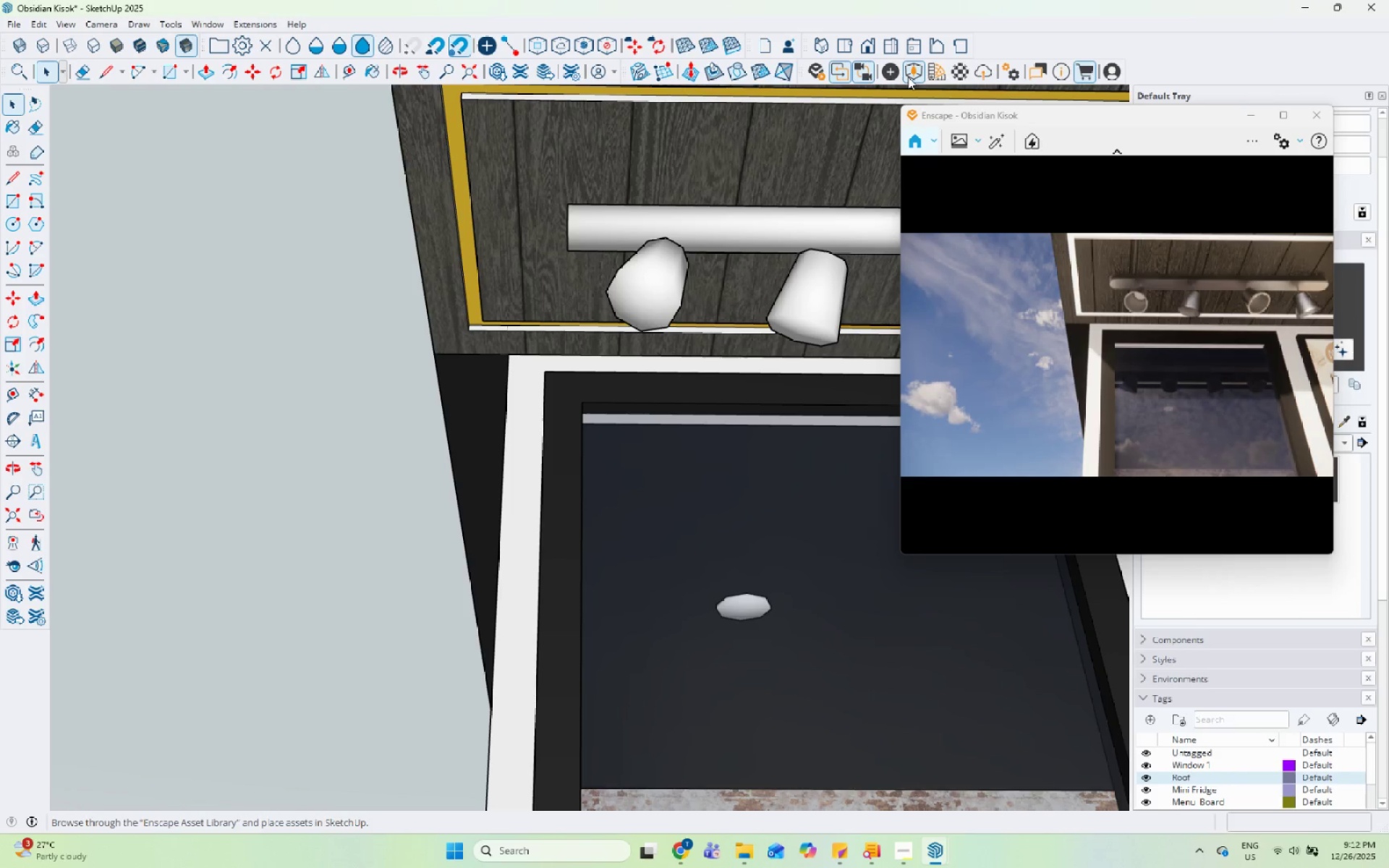 
wait(8.9)
 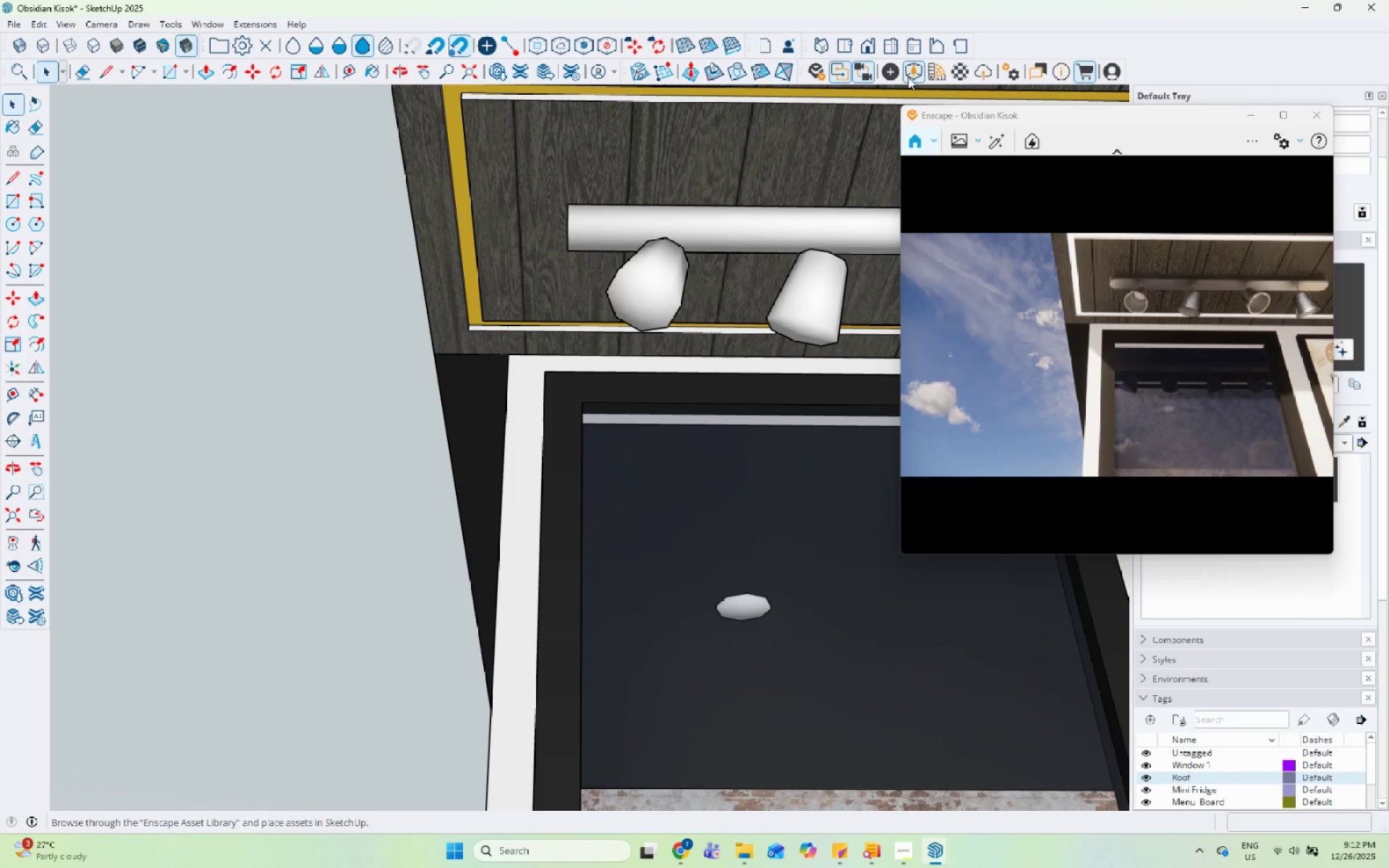 
left_click([956, 72])
 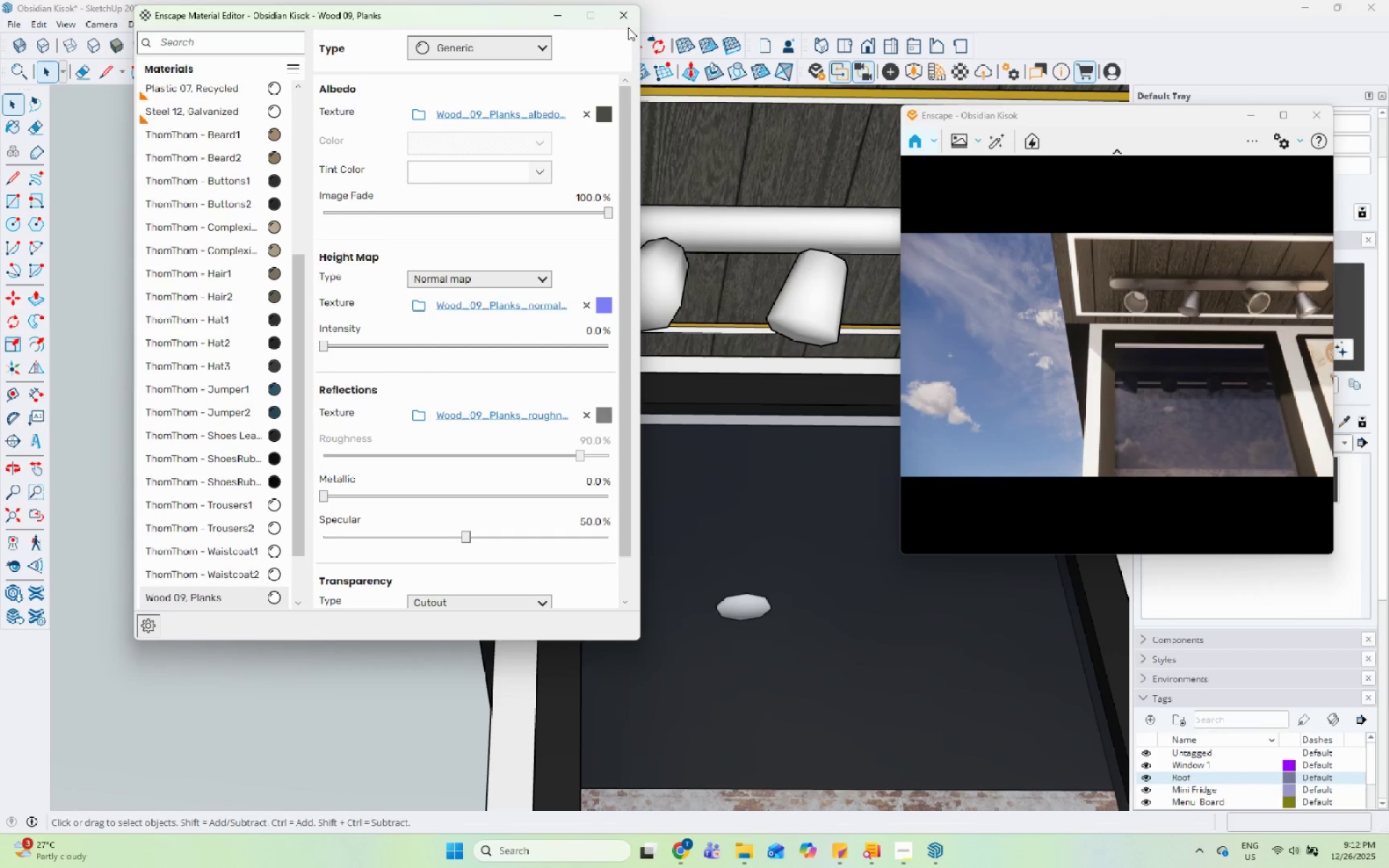 
left_click([628, 16])
 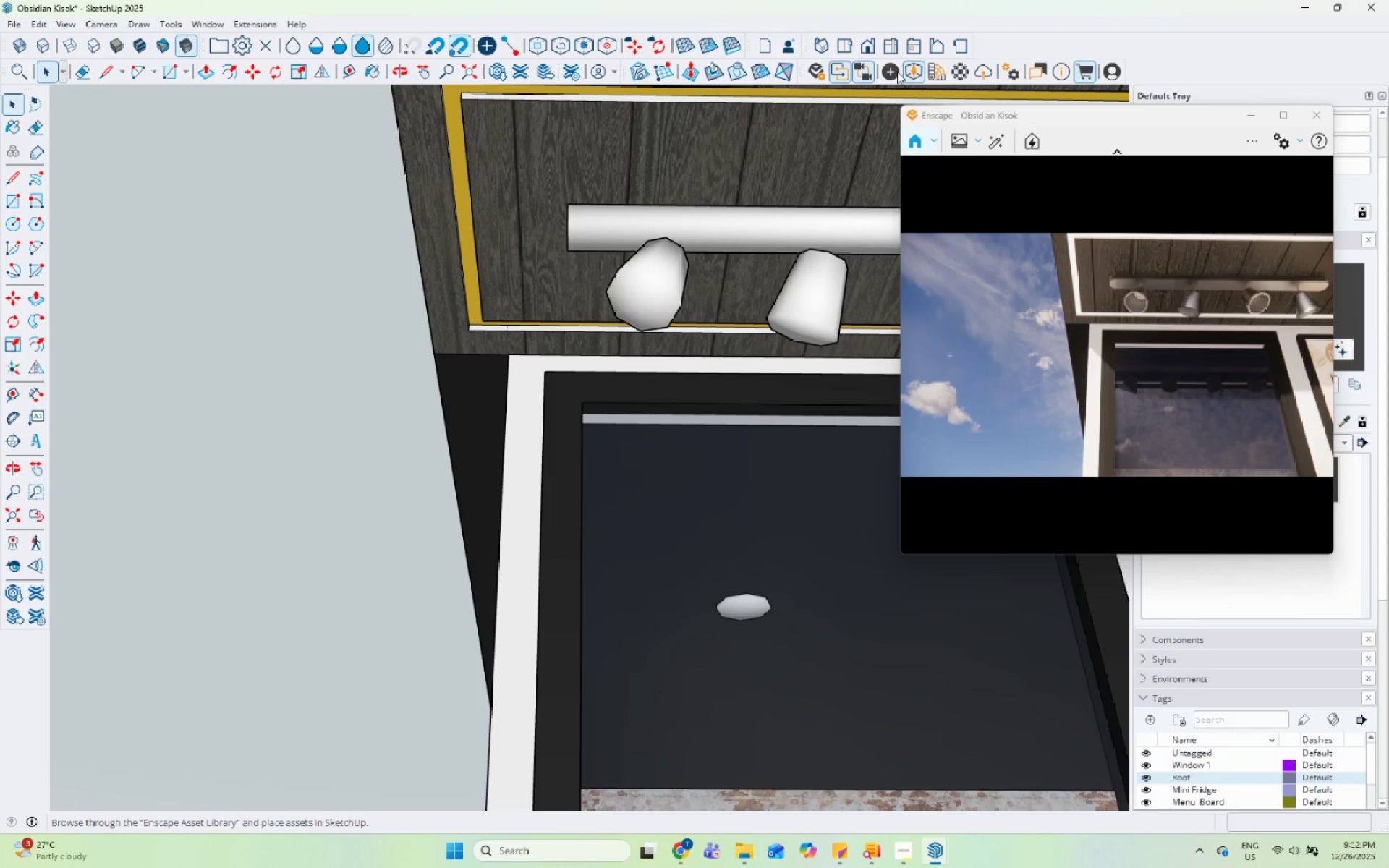 
left_click([891, 68])
 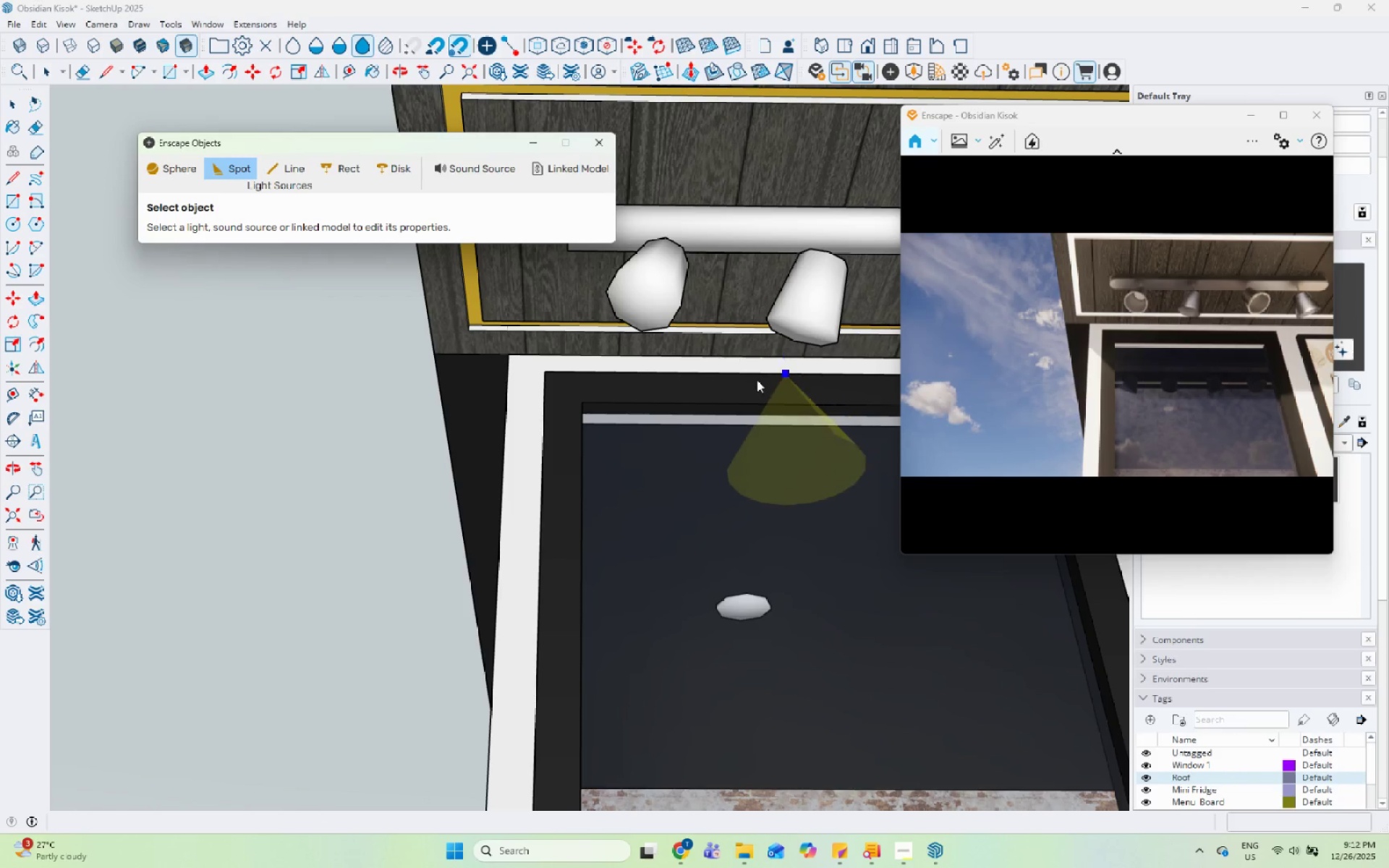 
left_click([642, 303])
 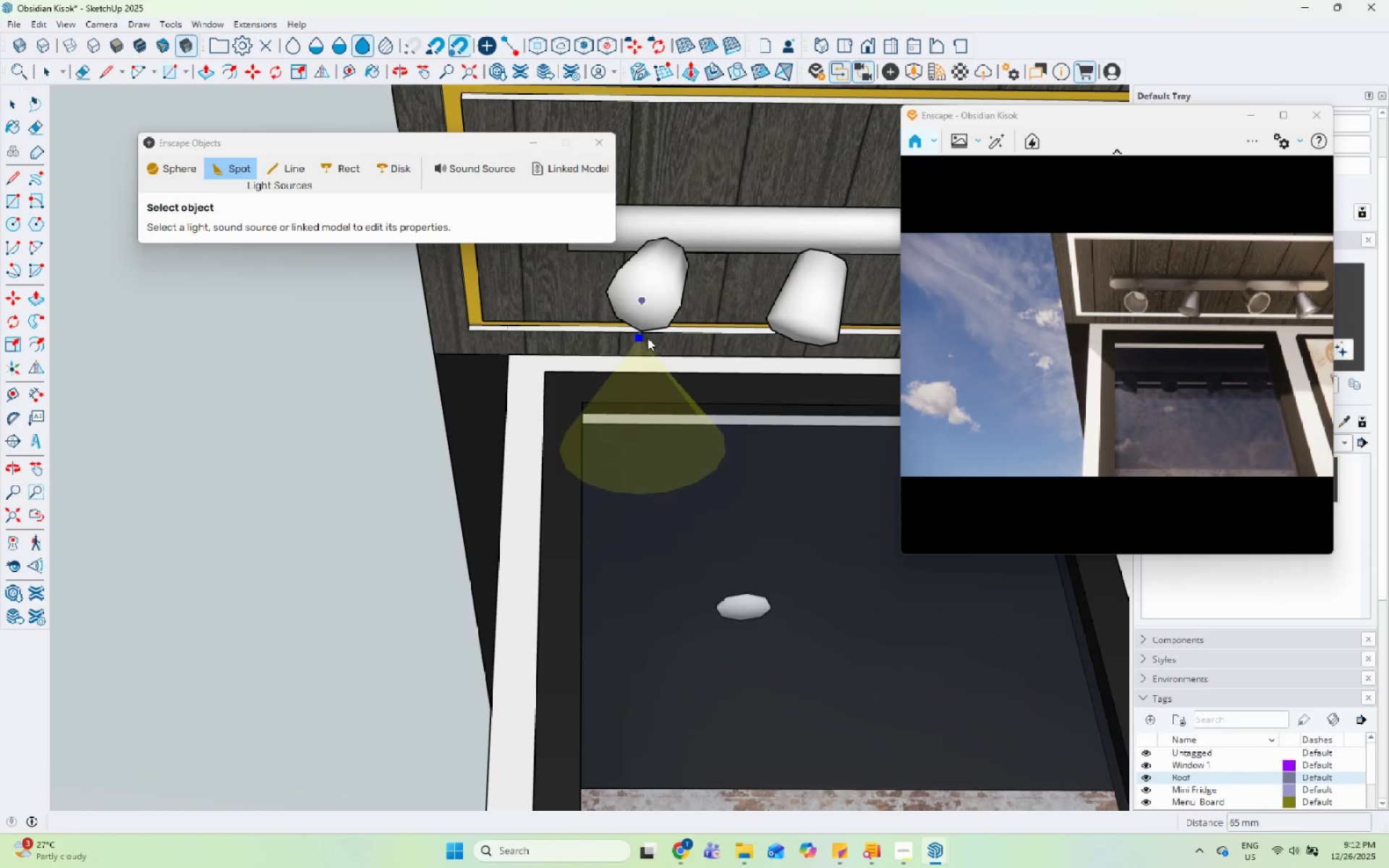 
scroll: coordinate [659, 263], scroll_direction: down, amount: 10.0
 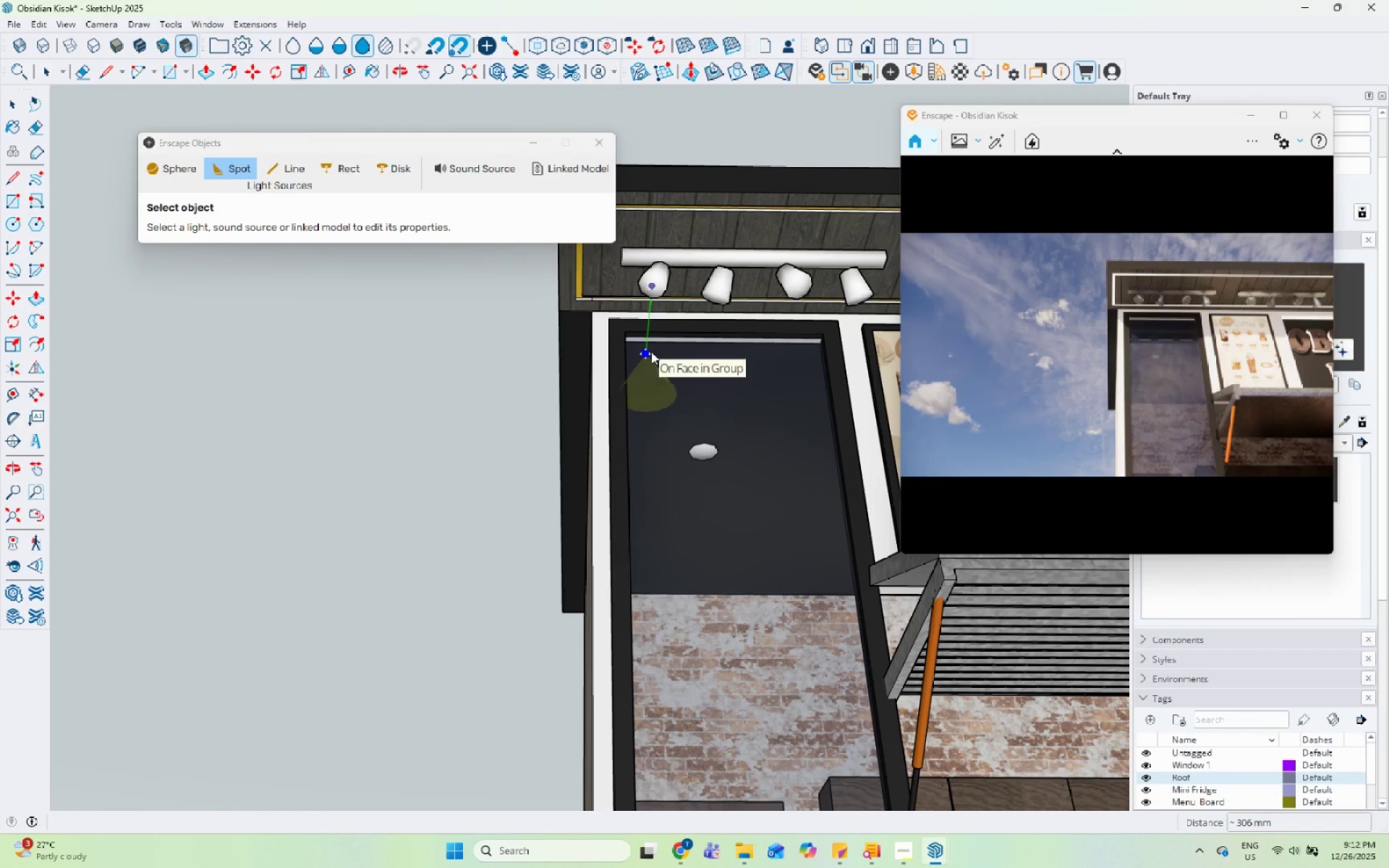 
left_click([657, 357])
 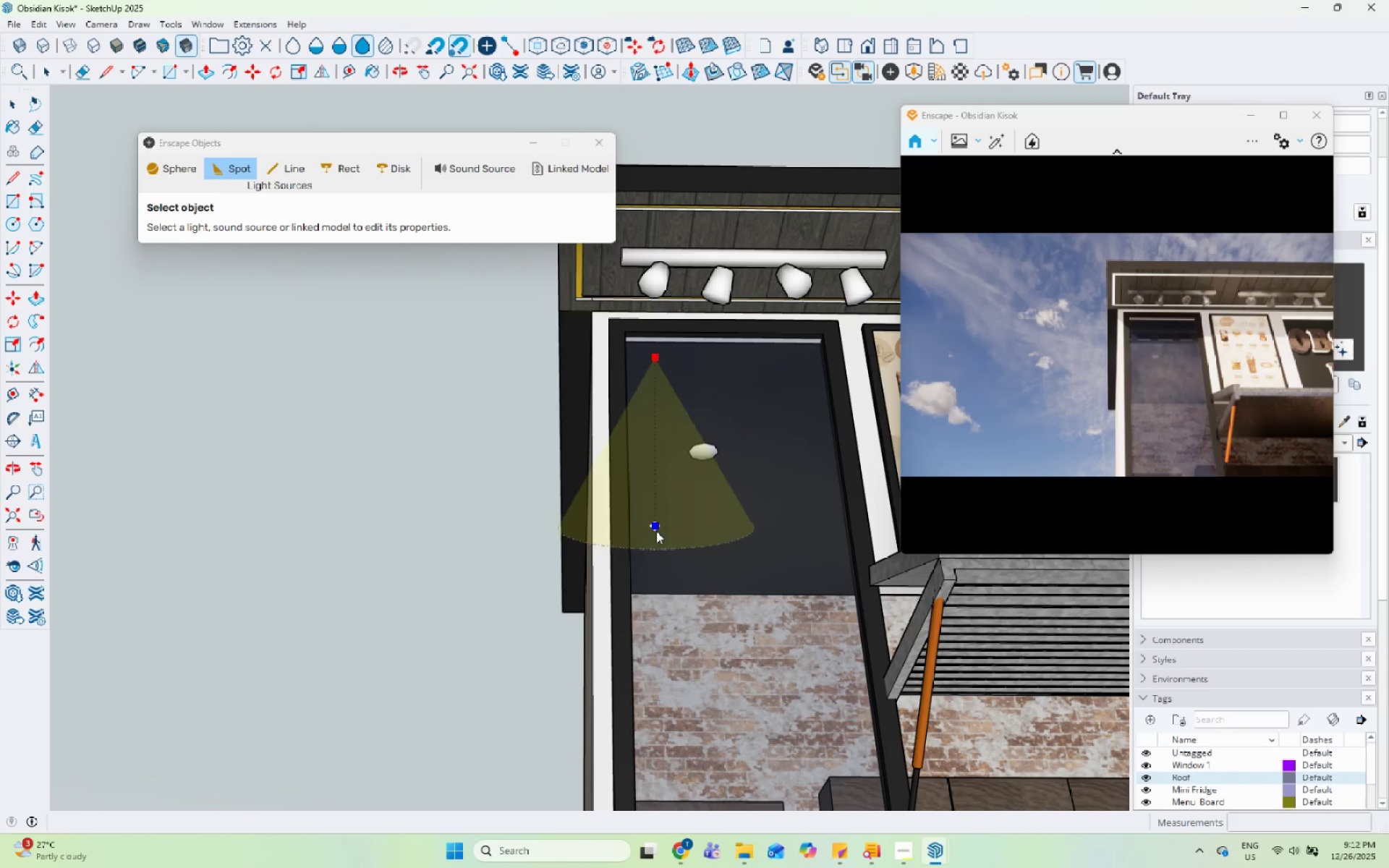 
scroll: coordinate [638, 335], scroll_direction: down, amount: 15.0
 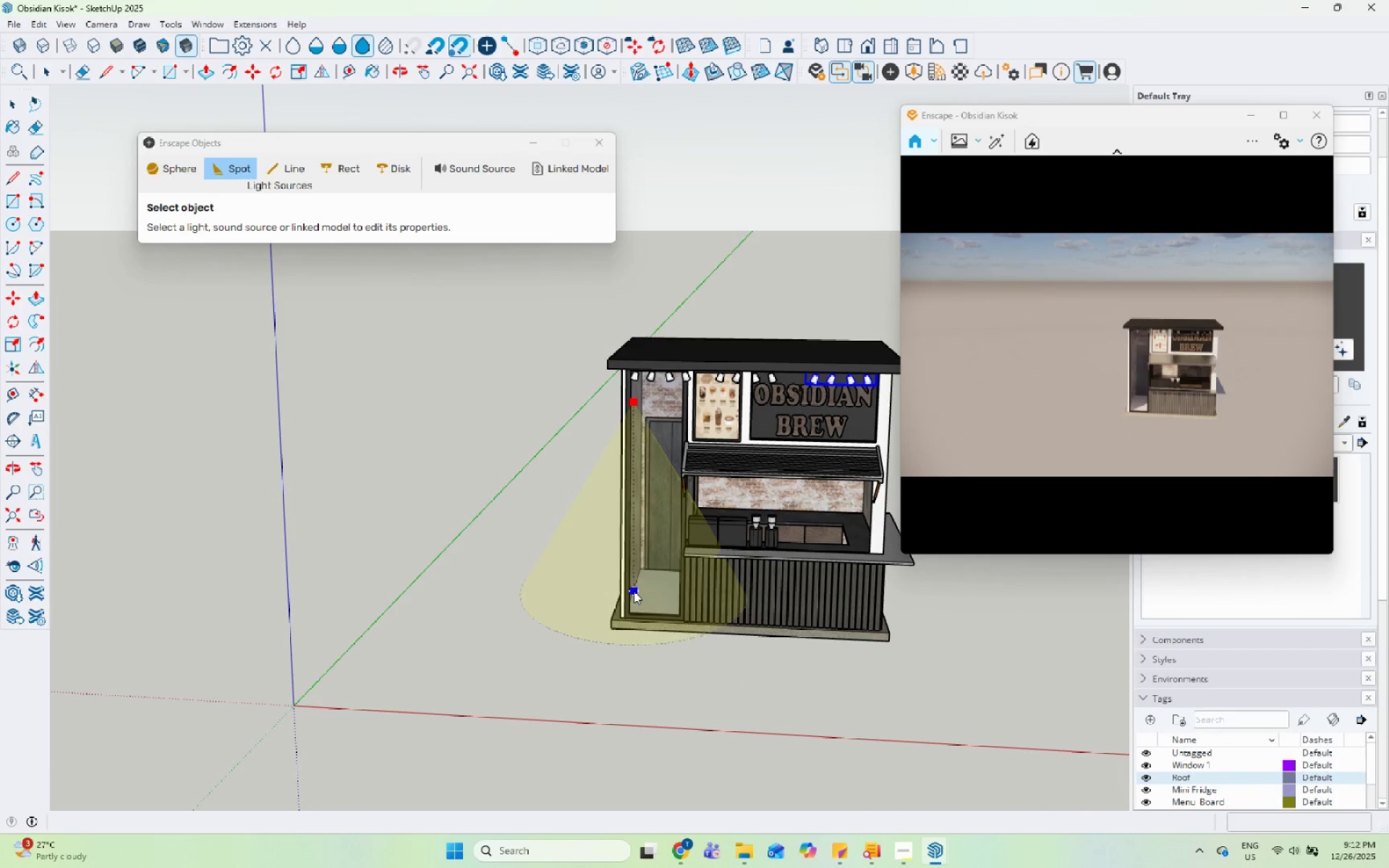 
left_click([633, 591])
 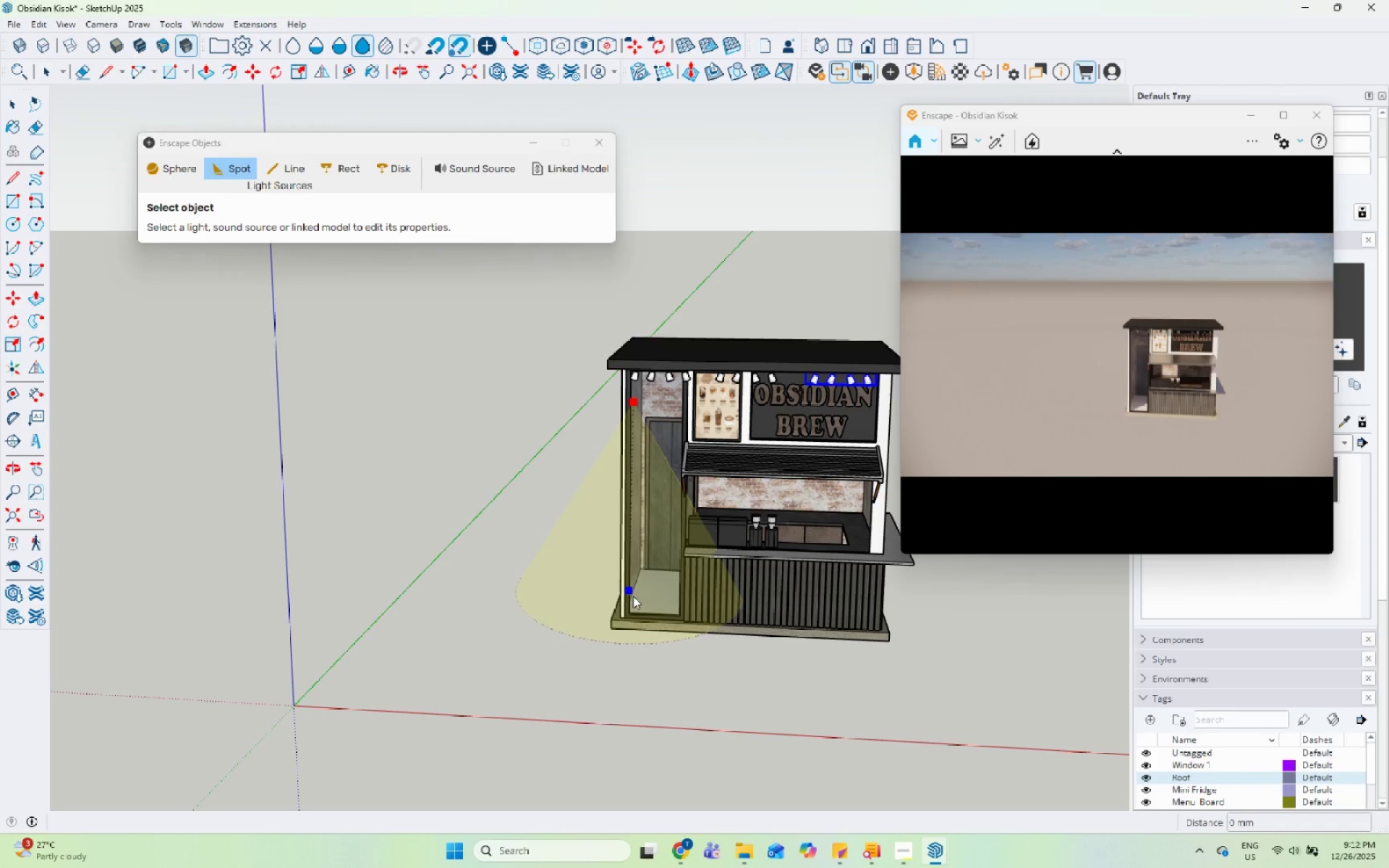 
left_click([632, 593])
 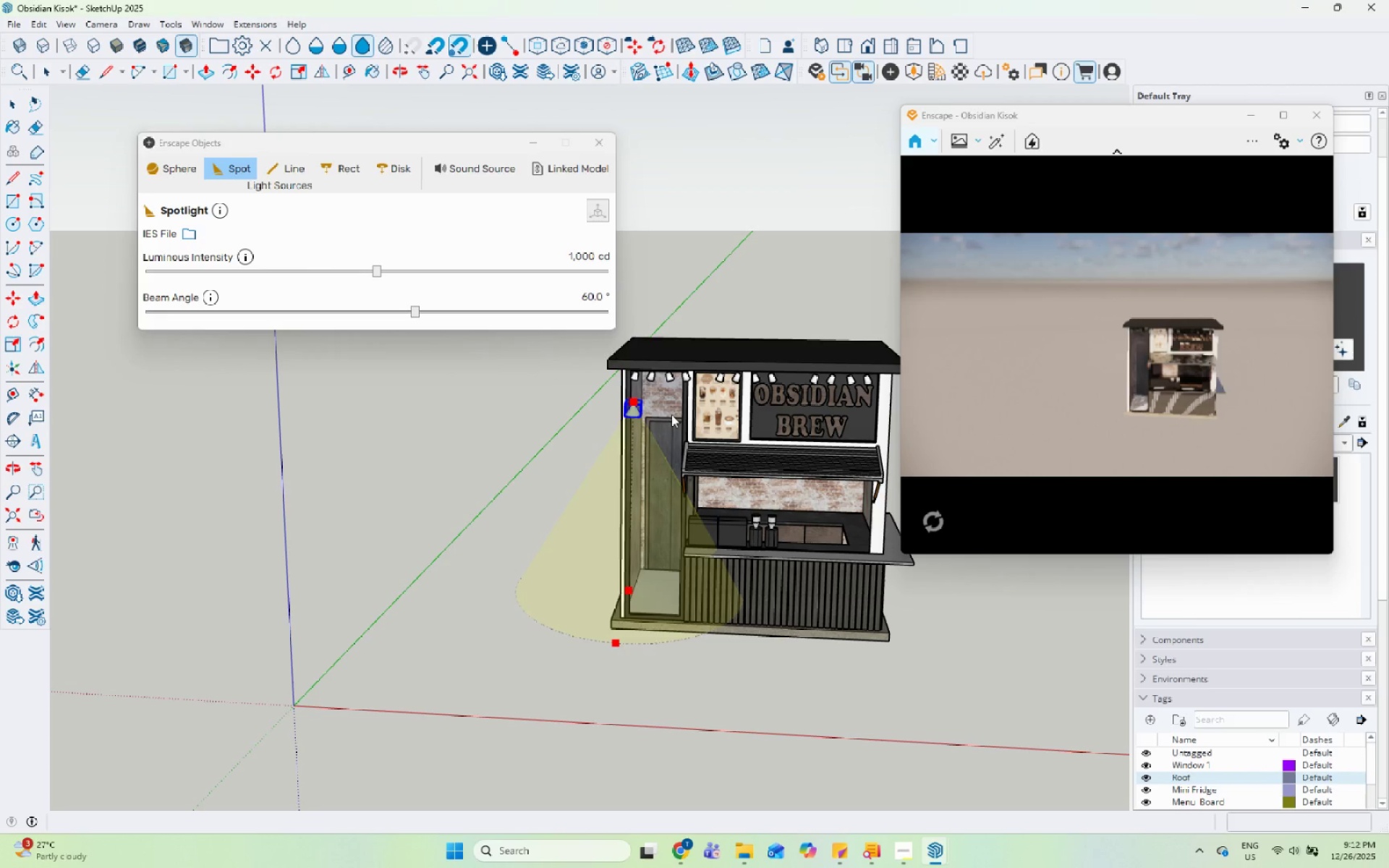 
scroll: coordinate [570, 377], scroll_direction: up, amount: 11.0
 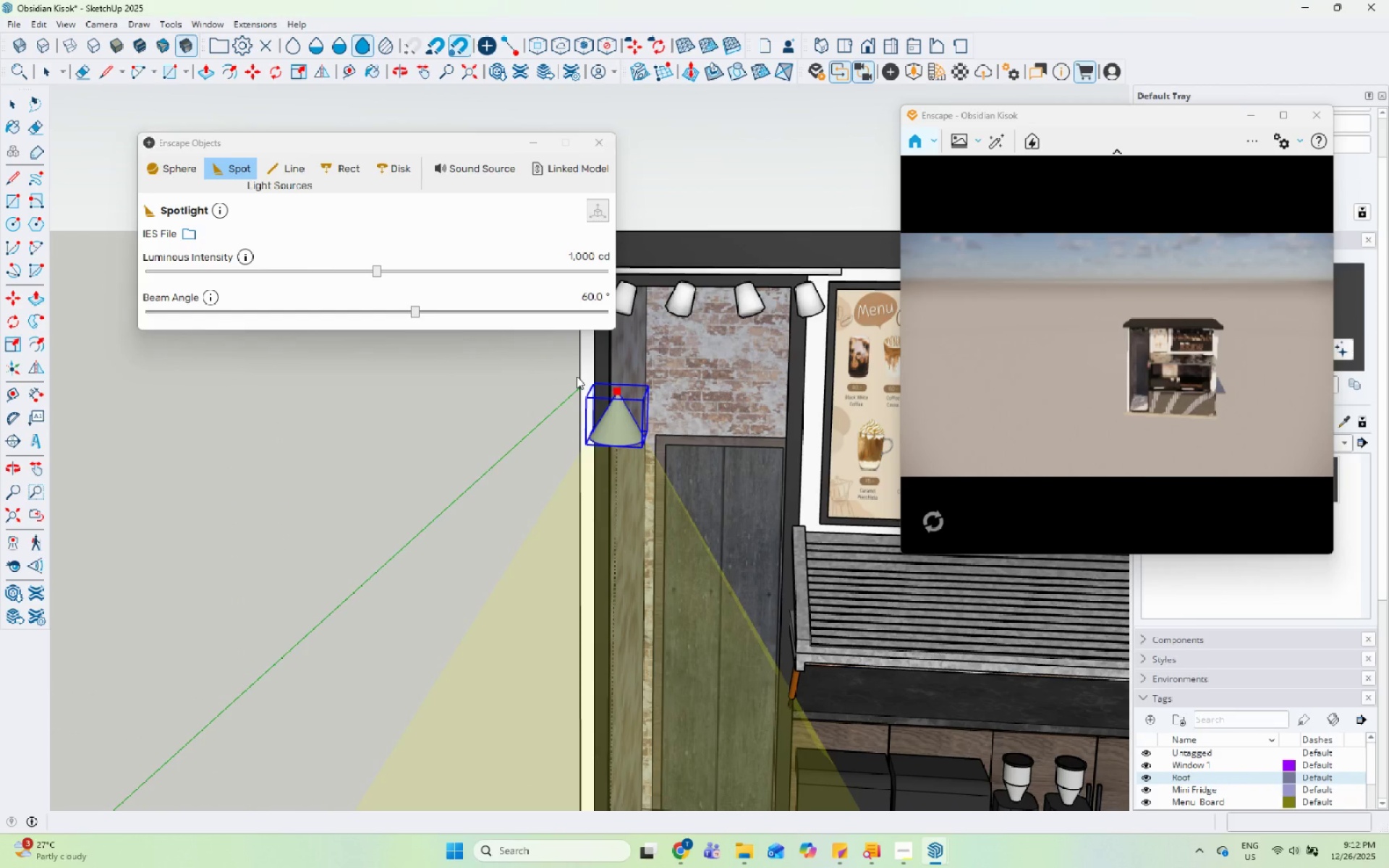 
key(M)
 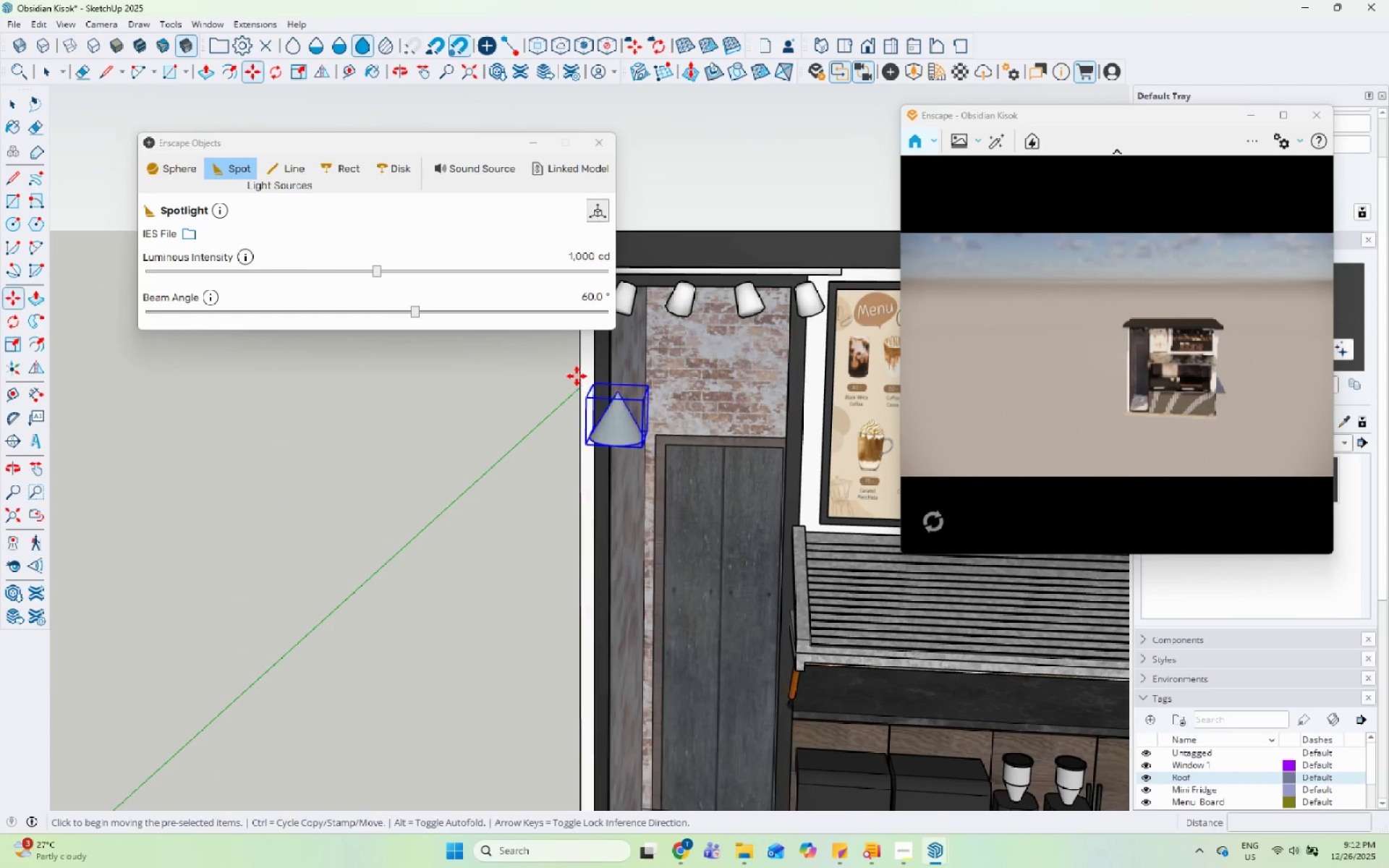 
scroll: coordinate [605, 383], scroll_direction: up, amount: 4.0
 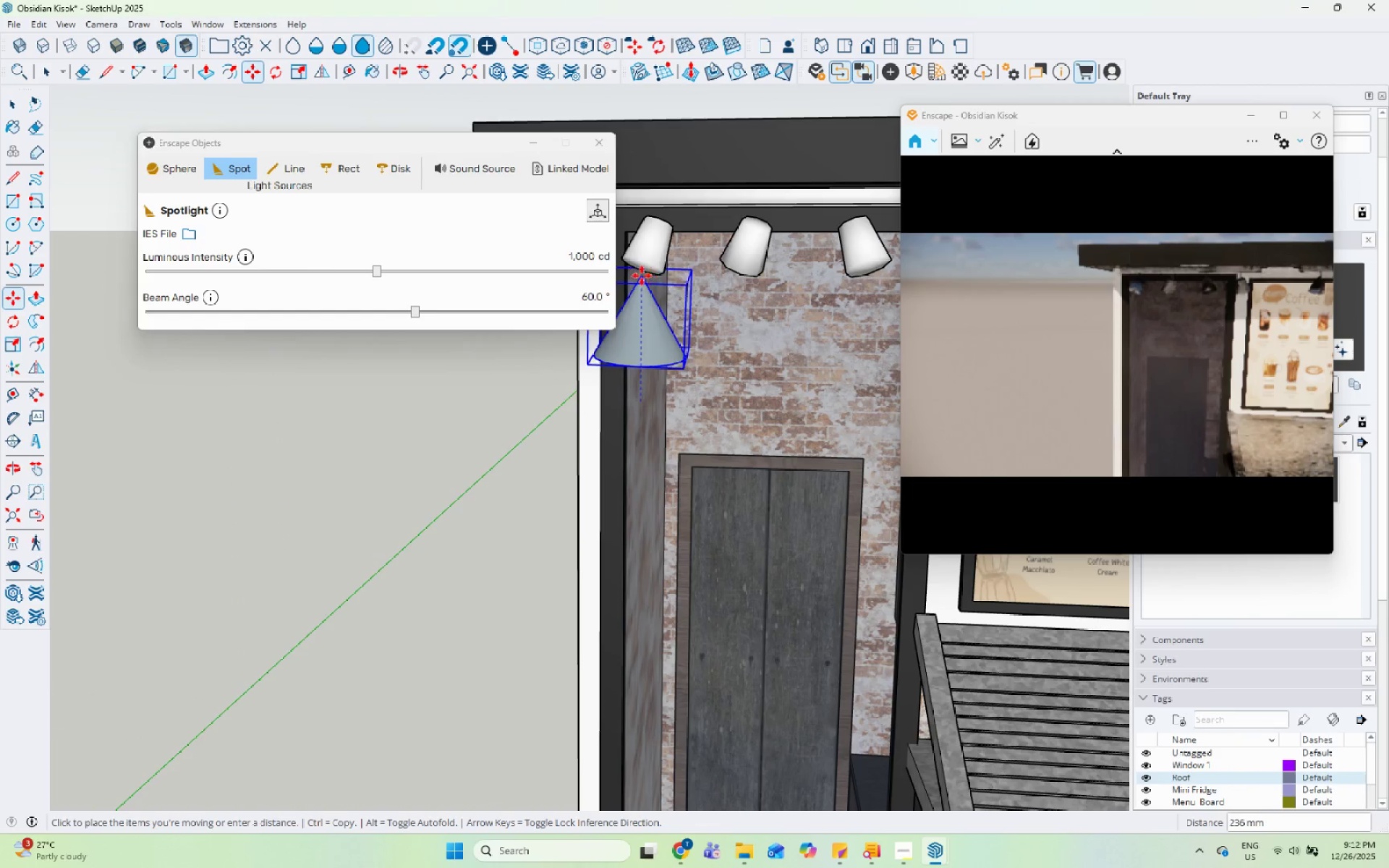 
left_click([642, 270])
 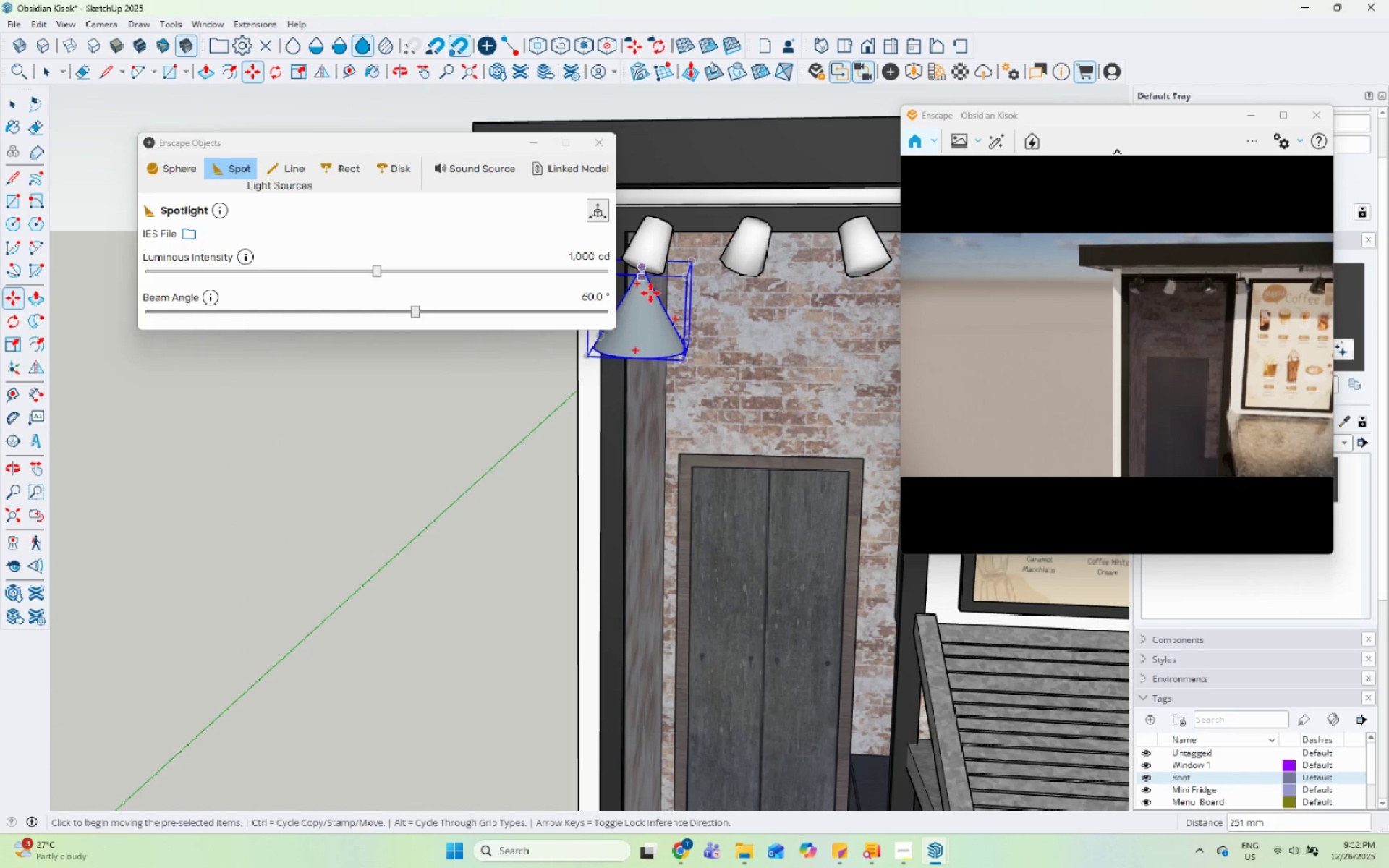 
key(Space)
 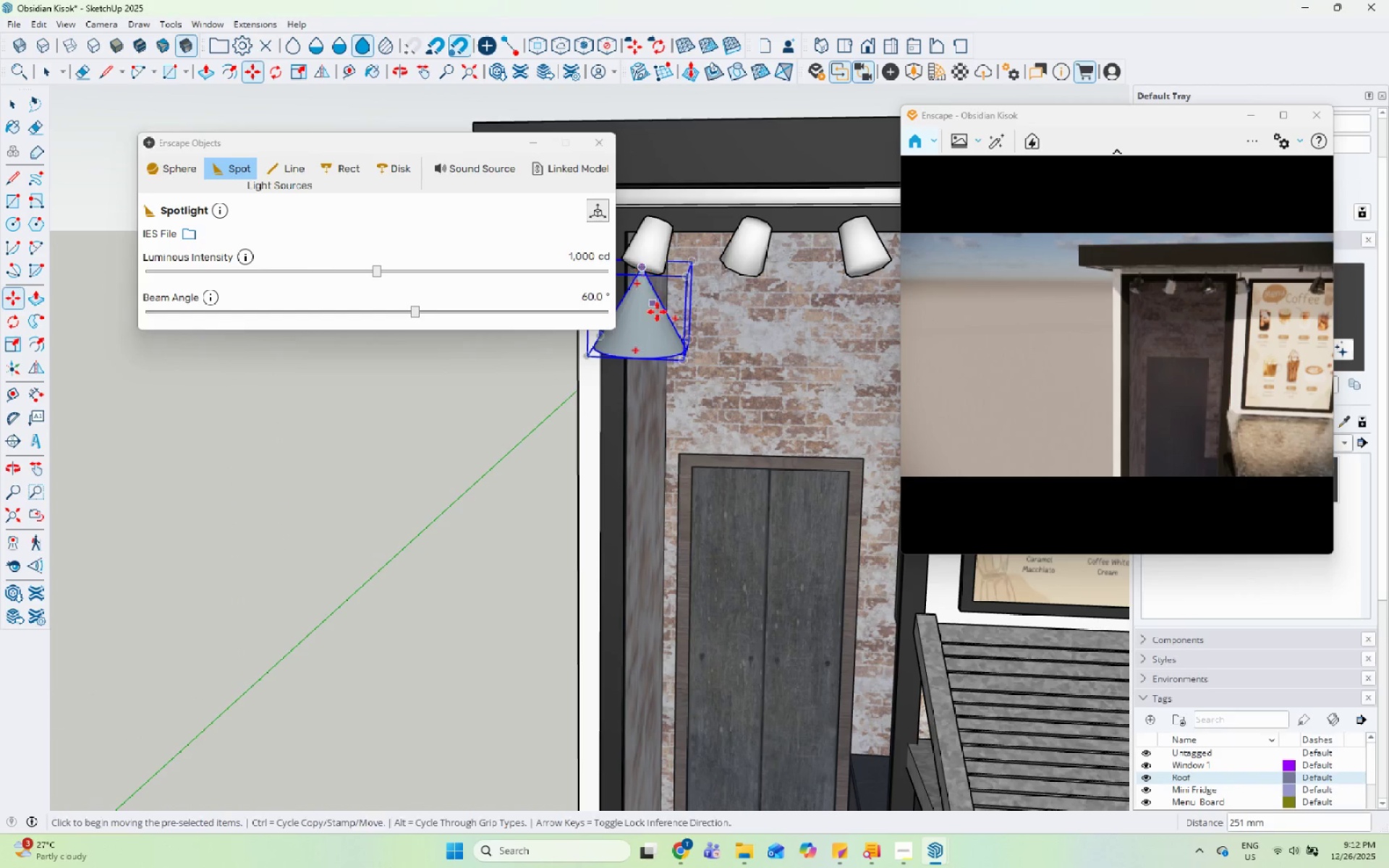 
scroll: coordinate [631, 365], scroll_direction: down, amount: 11.0
 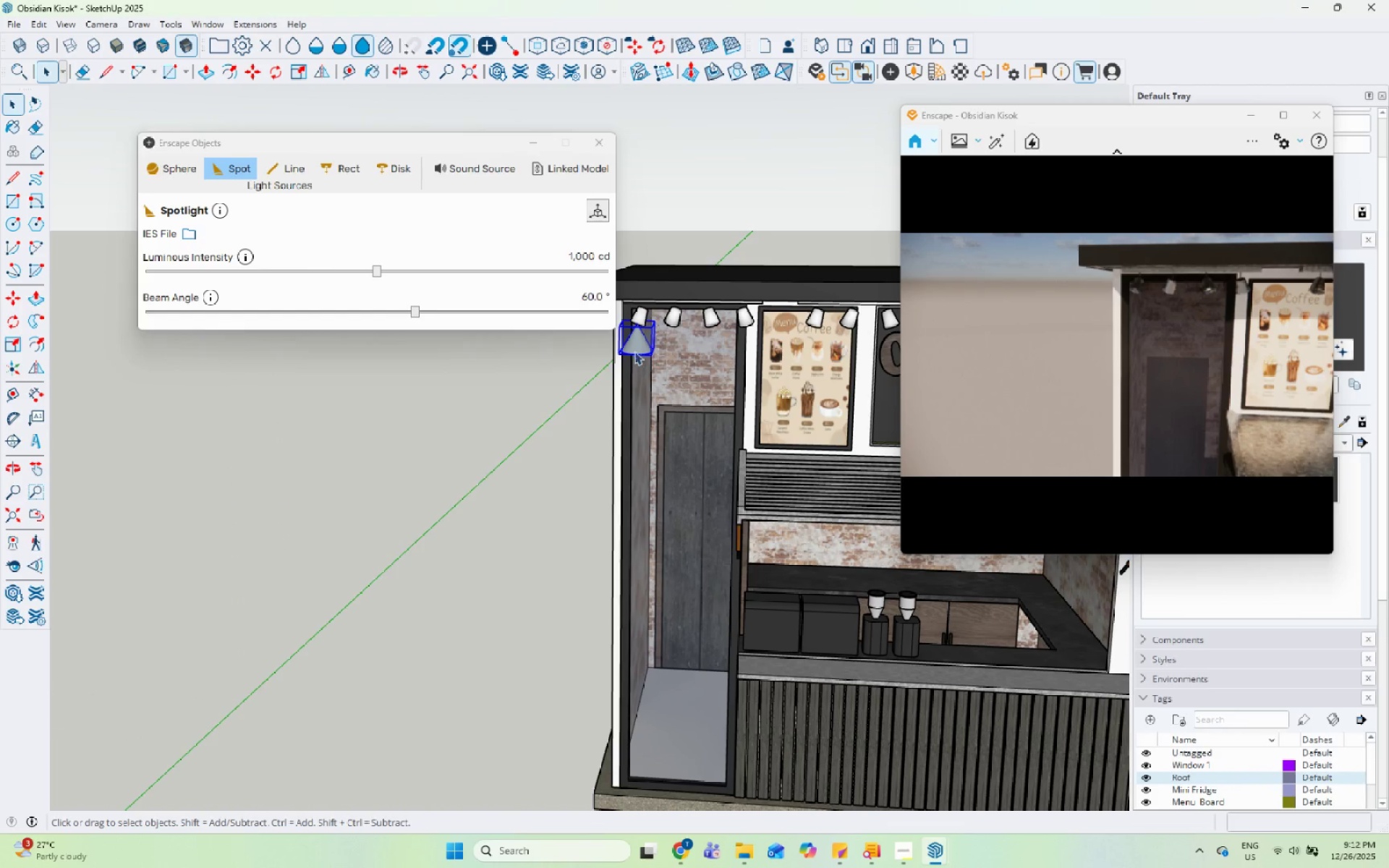 
right_click([634, 336])
 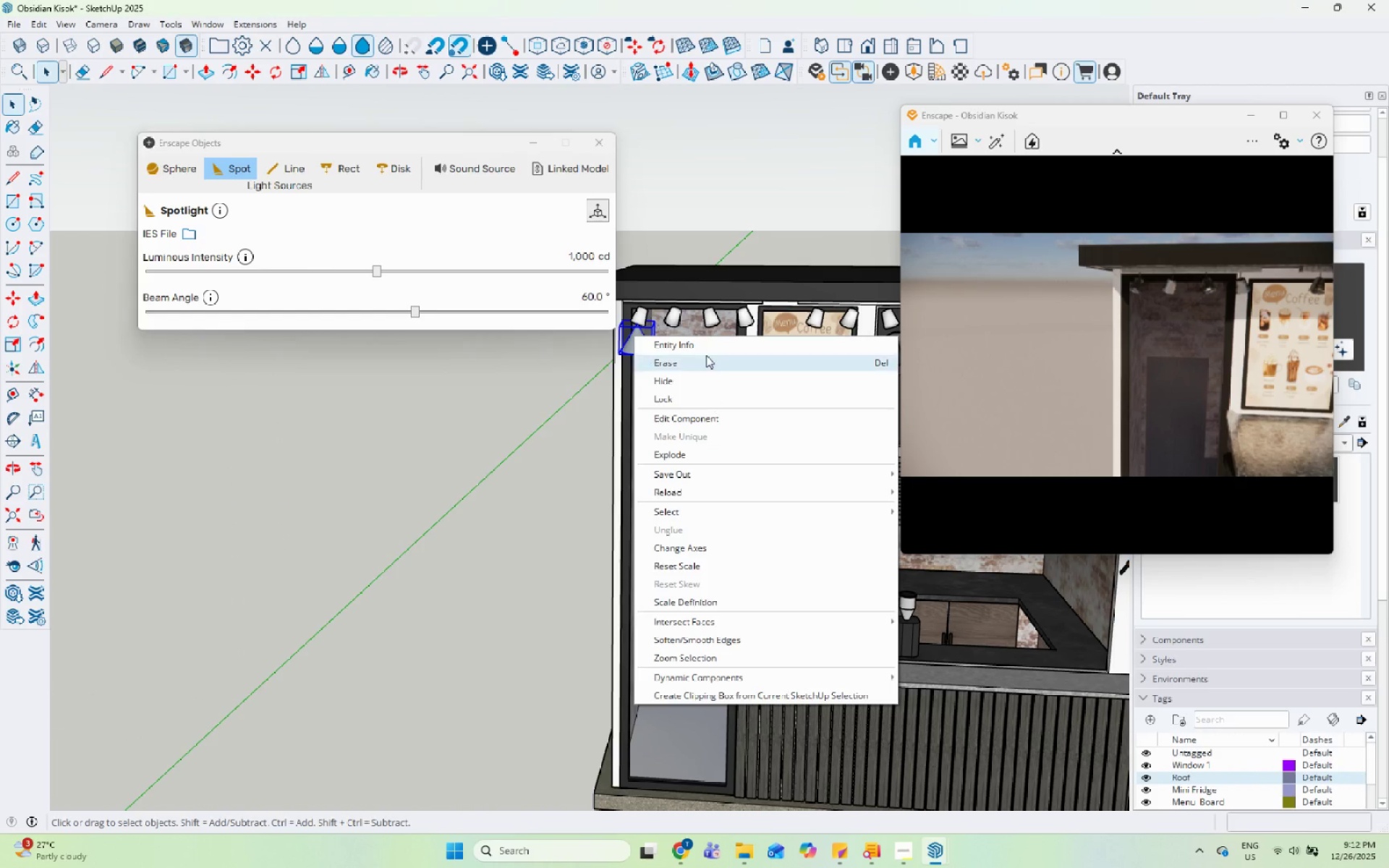 
left_click([705, 354])
 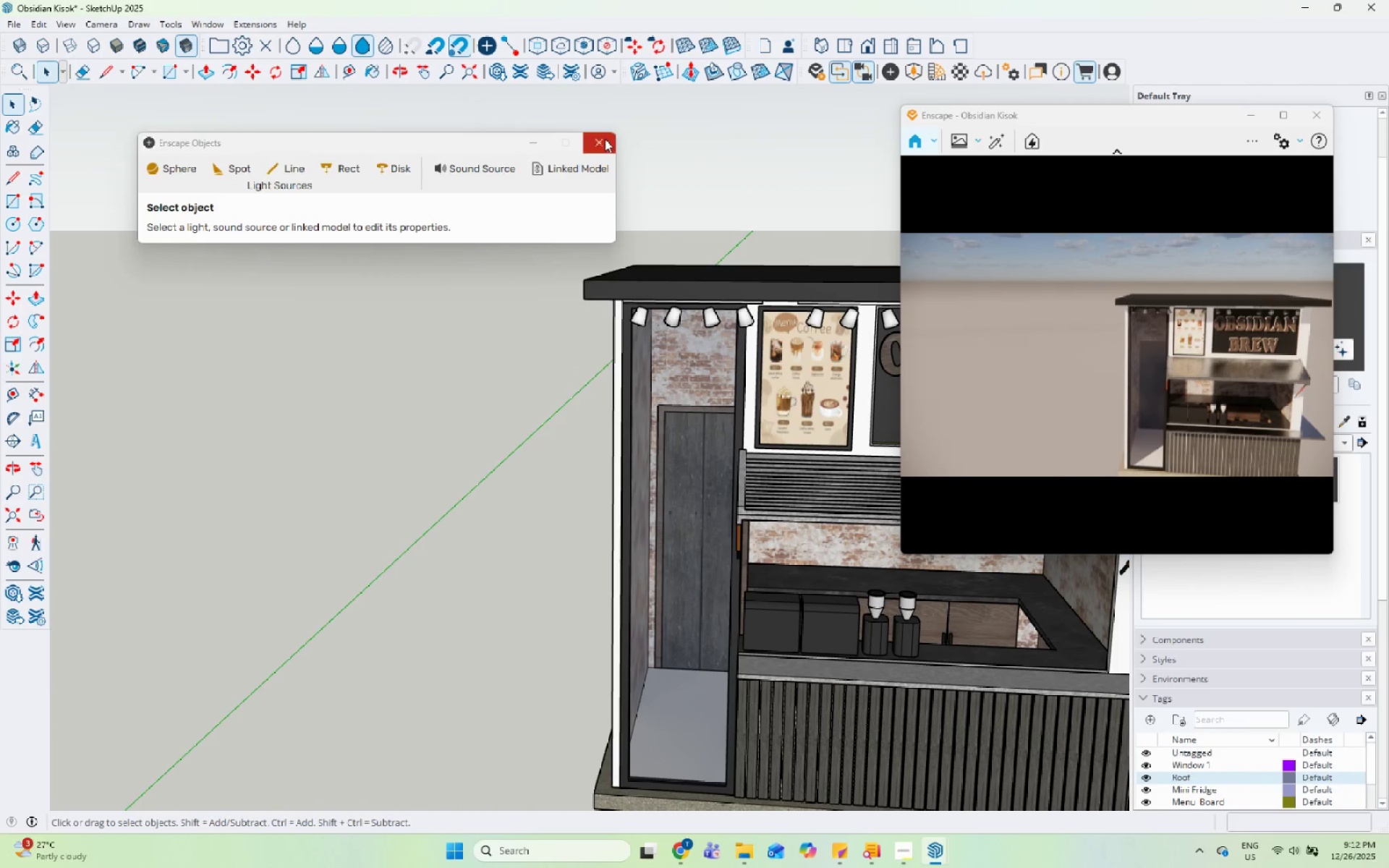 
left_click([605, 139])
 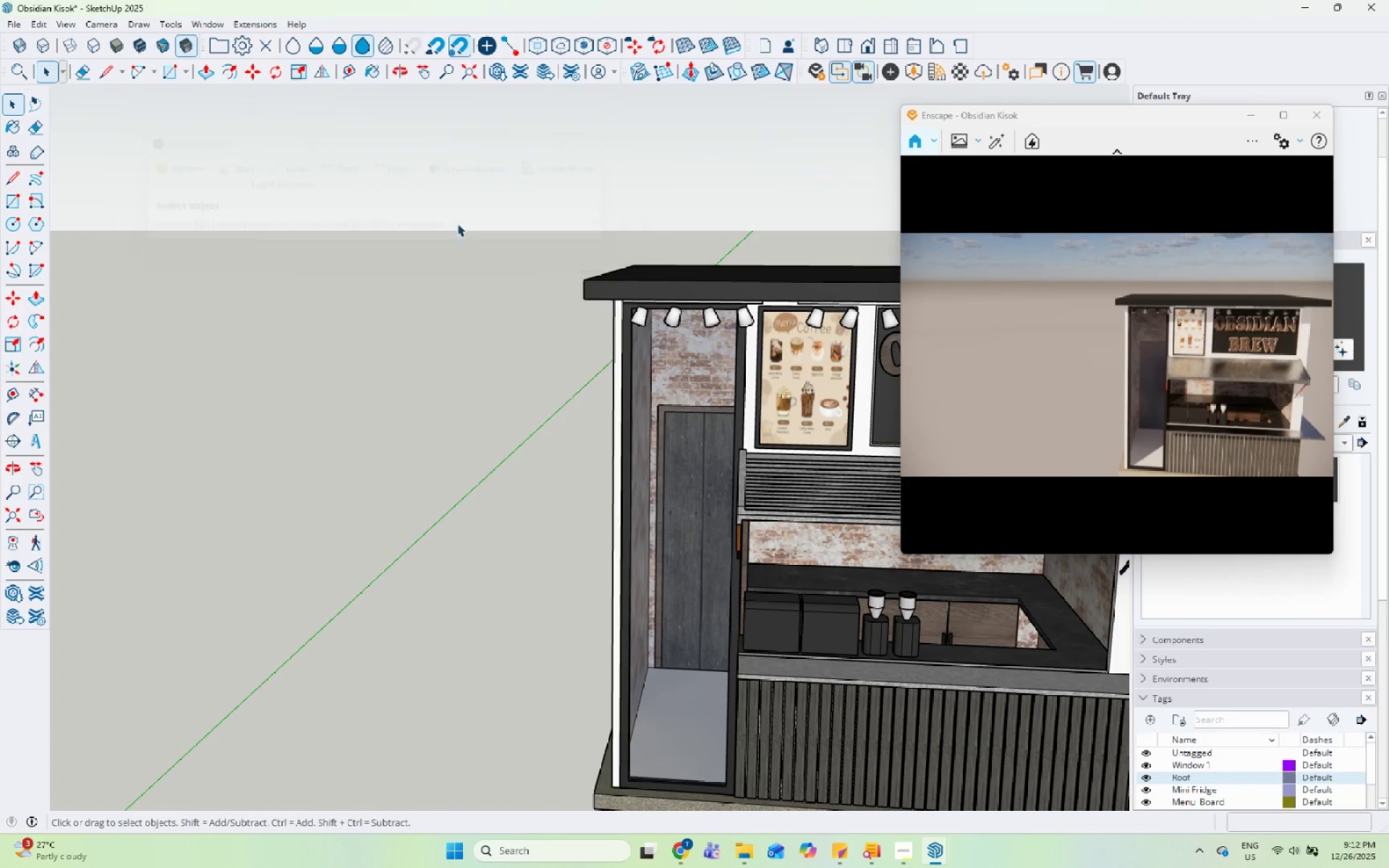 
scroll: coordinate [386, 270], scroll_direction: down, amount: 10.0
 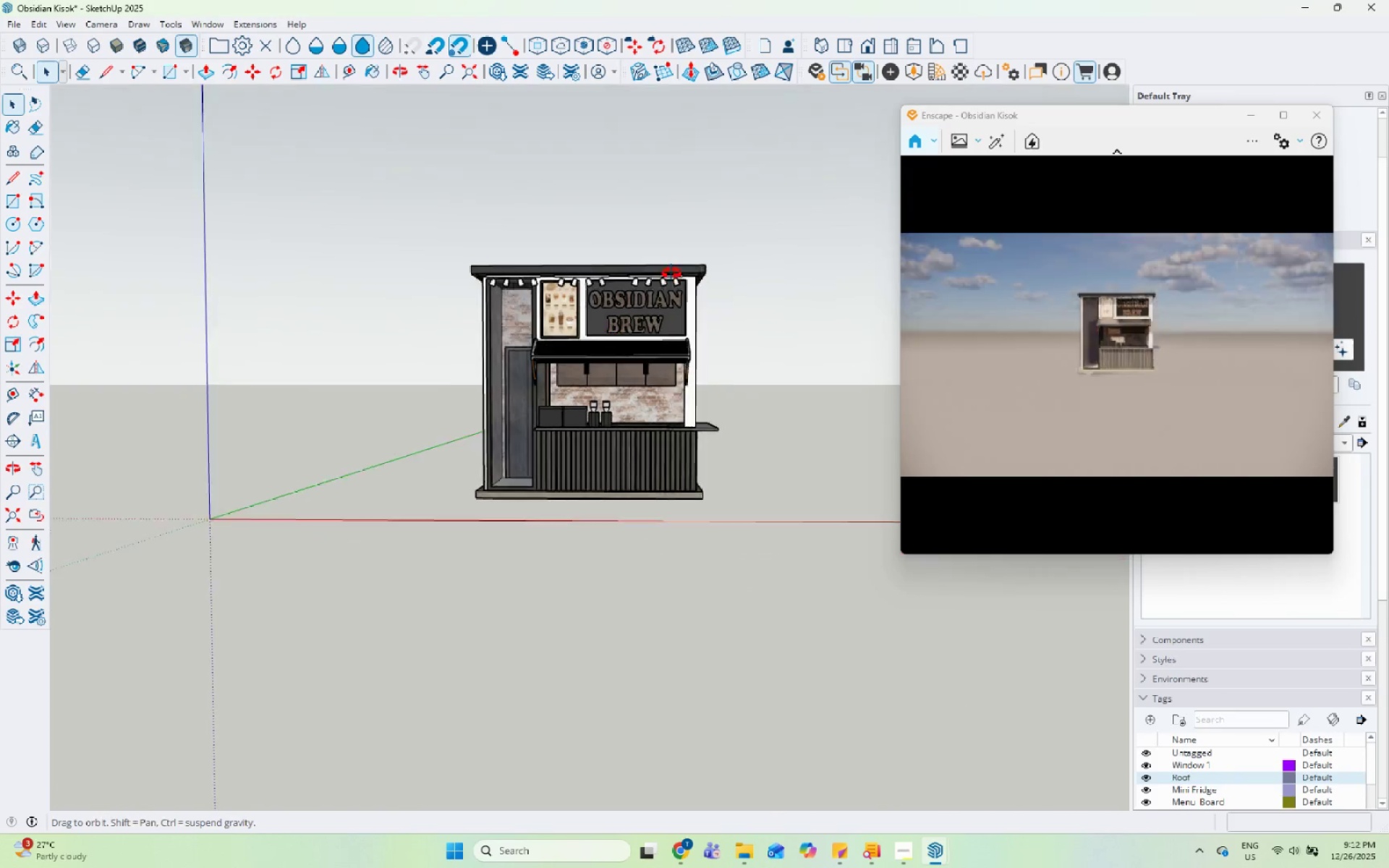 
scroll: coordinate [502, 277], scroll_direction: up, amount: 10.0
 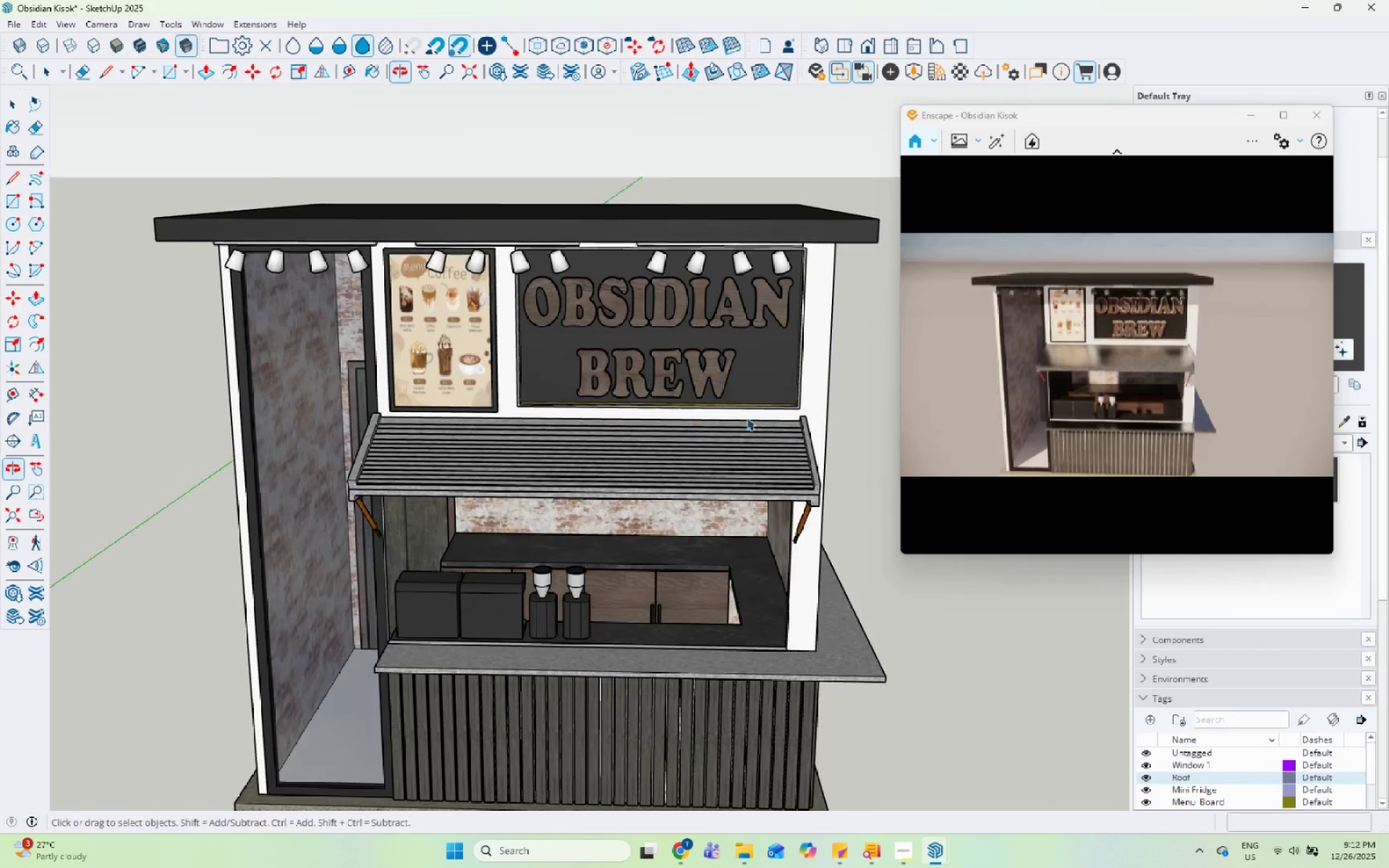 
left_click_drag(start_coordinate=[1114, 108], to_coordinate=[1134, 83])
 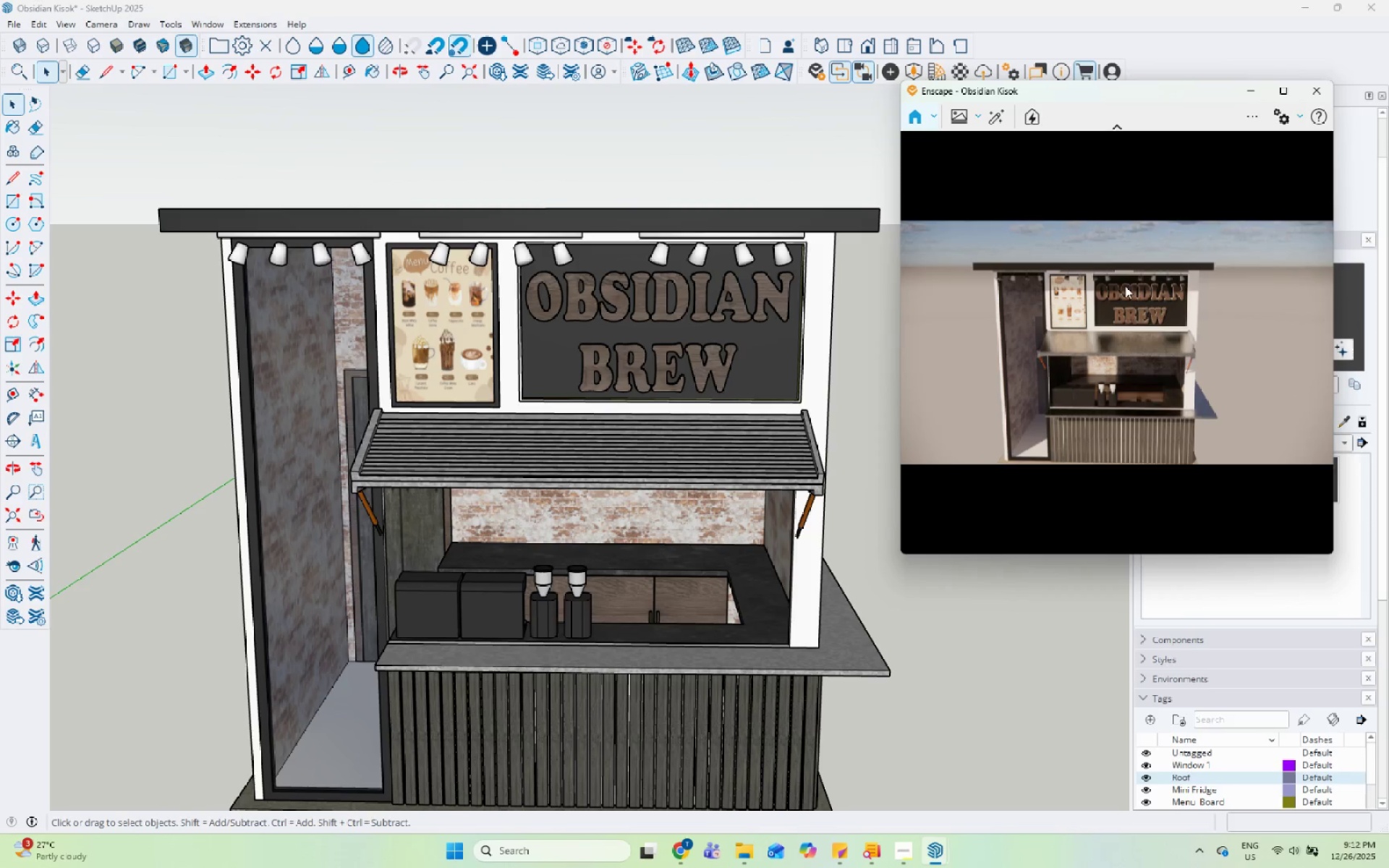 
scroll: coordinate [575, 412], scroll_direction: down, amount: 6.0
 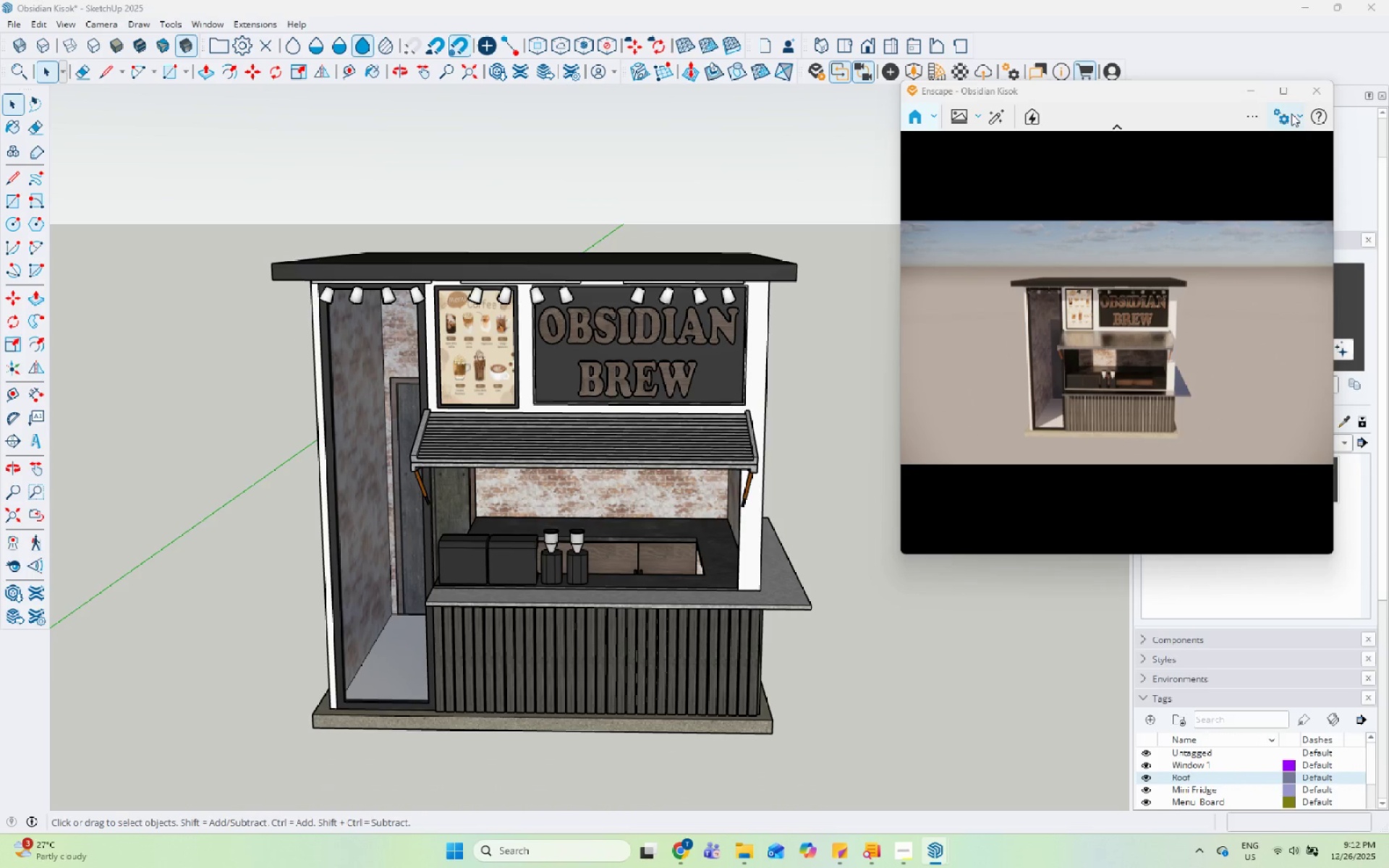 
left_click([1288, 119])
 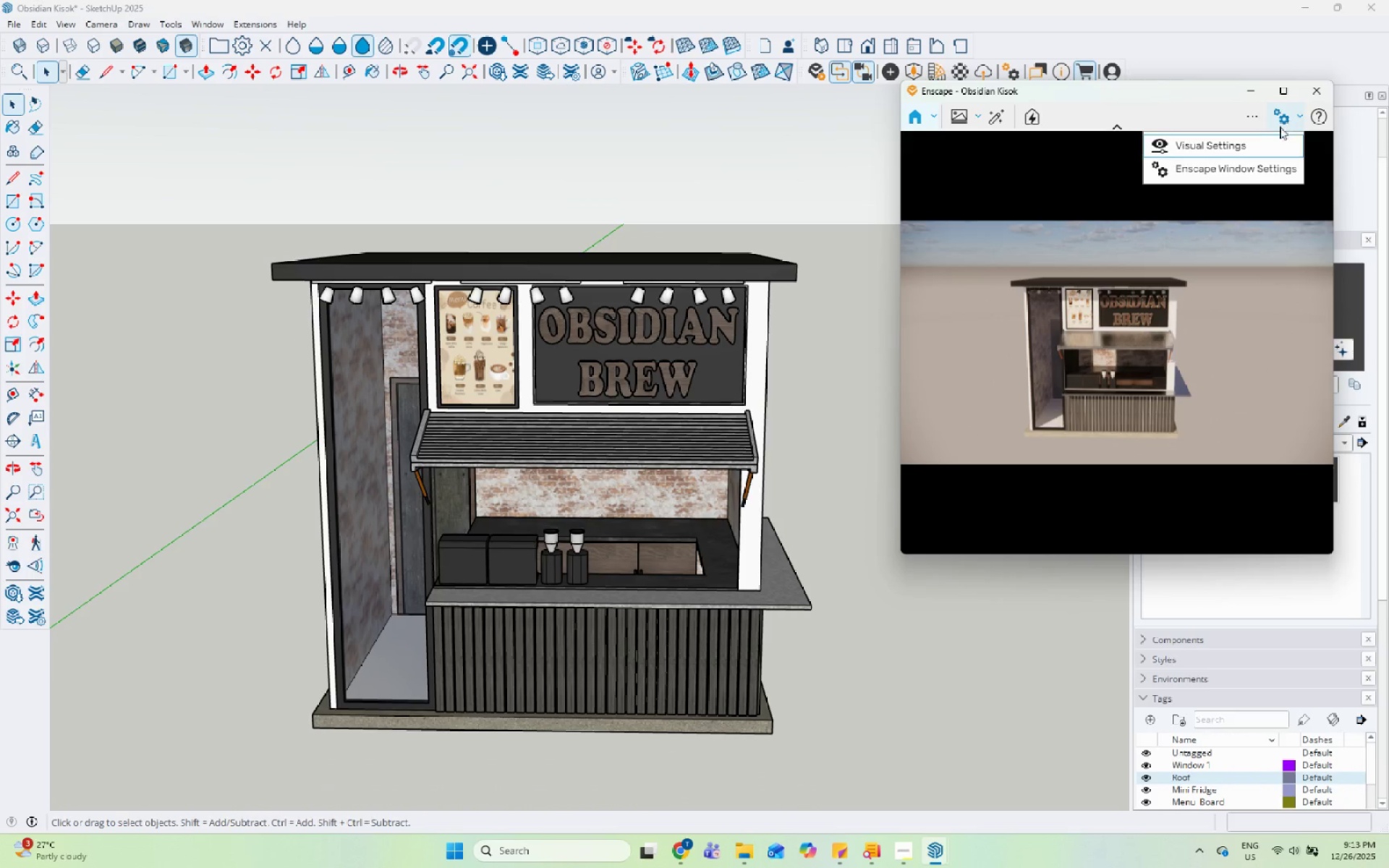 
left_click([1261, 141])
 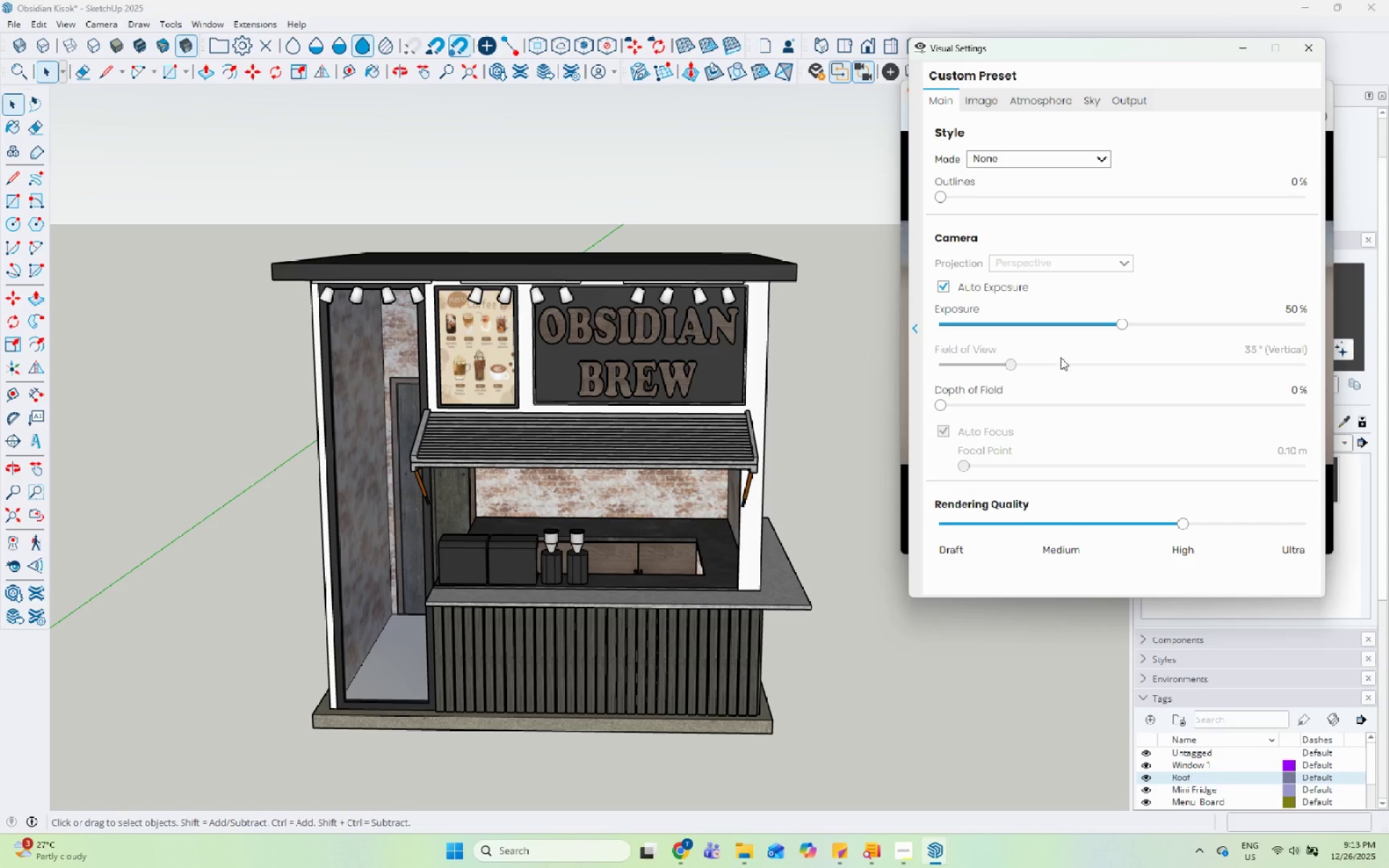 
left_click_drag(start_coordinate=[1117, 326], to_coordinate=[1058, 327])
 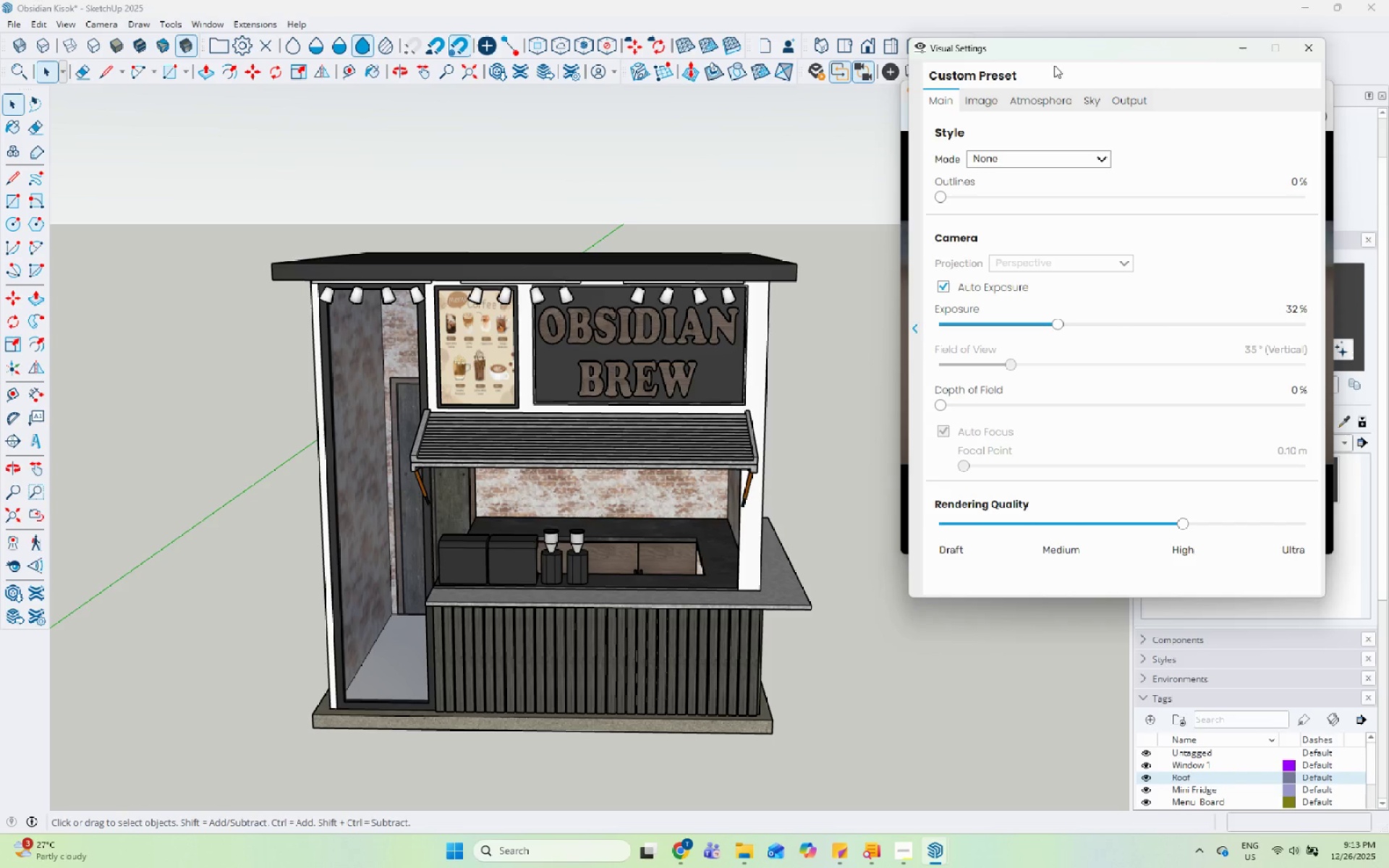 
left_click_drag(start_coordinate=[1066, 53], to_coordinate=[1168, 184])
 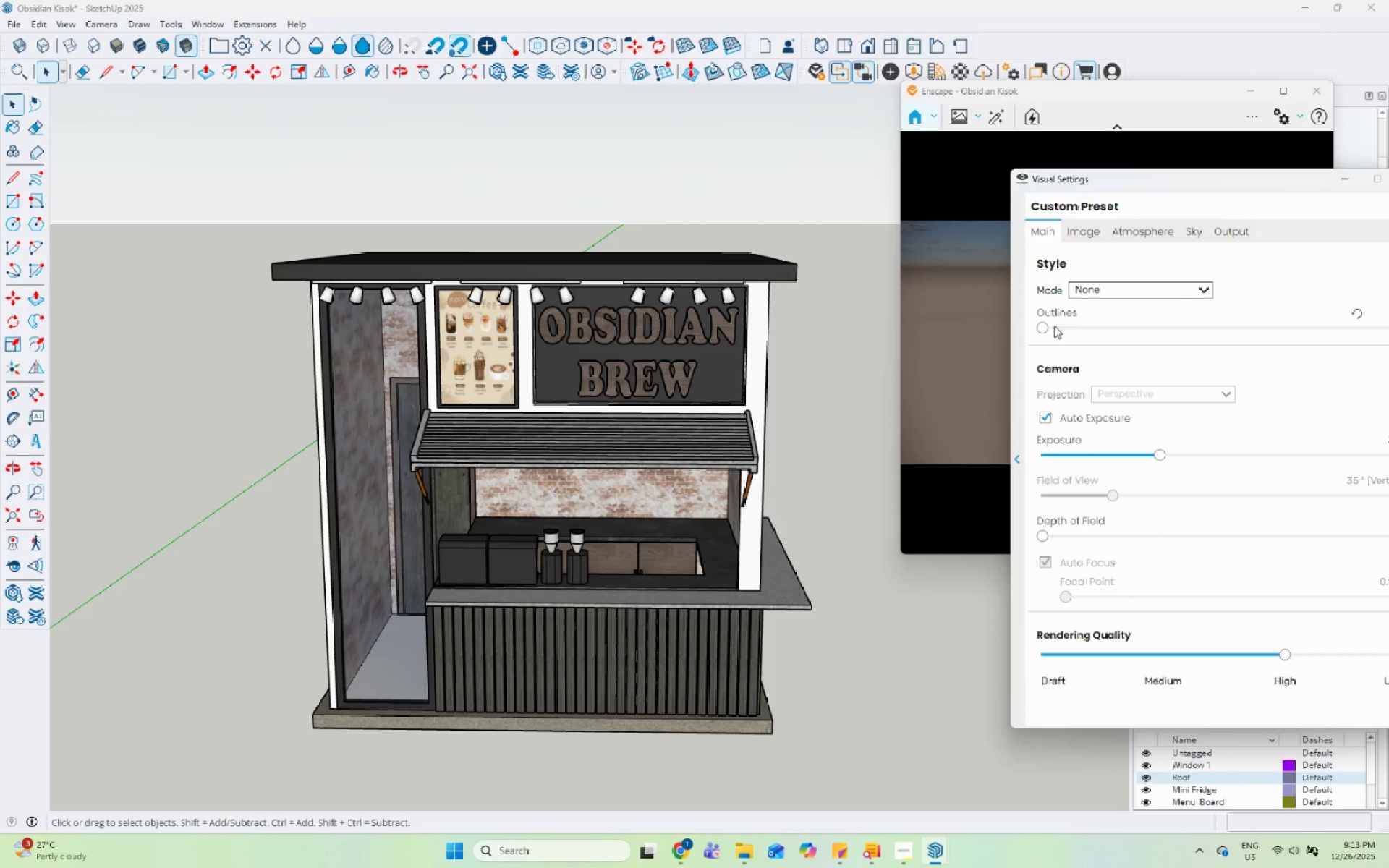 
left_click_drag(start_coordinate=[1041, 323], to_coordinate=[1088, 331])
 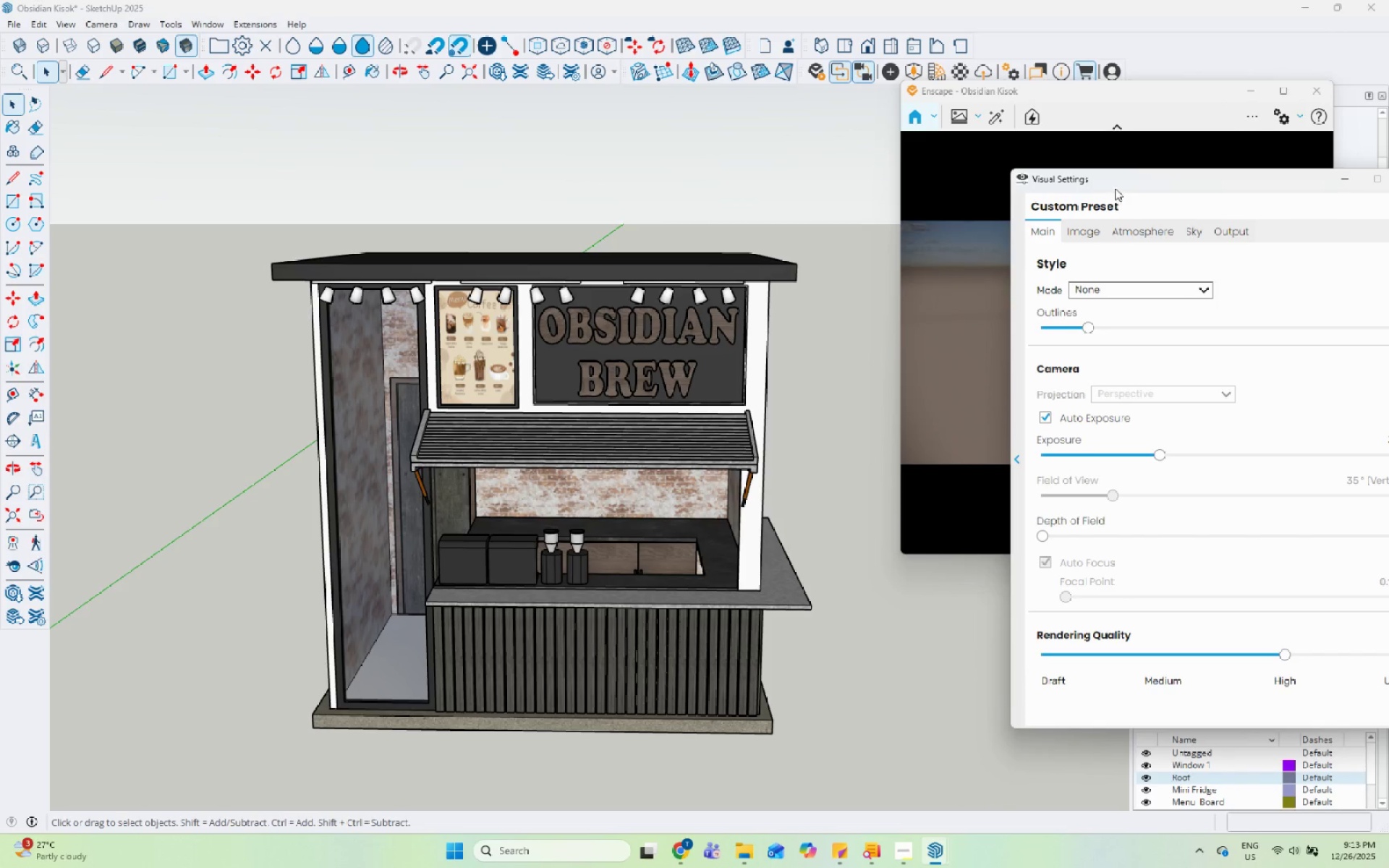 
left_click_drag(start_coordinate=[1116, 185], to_coordinate=[983, 420])
 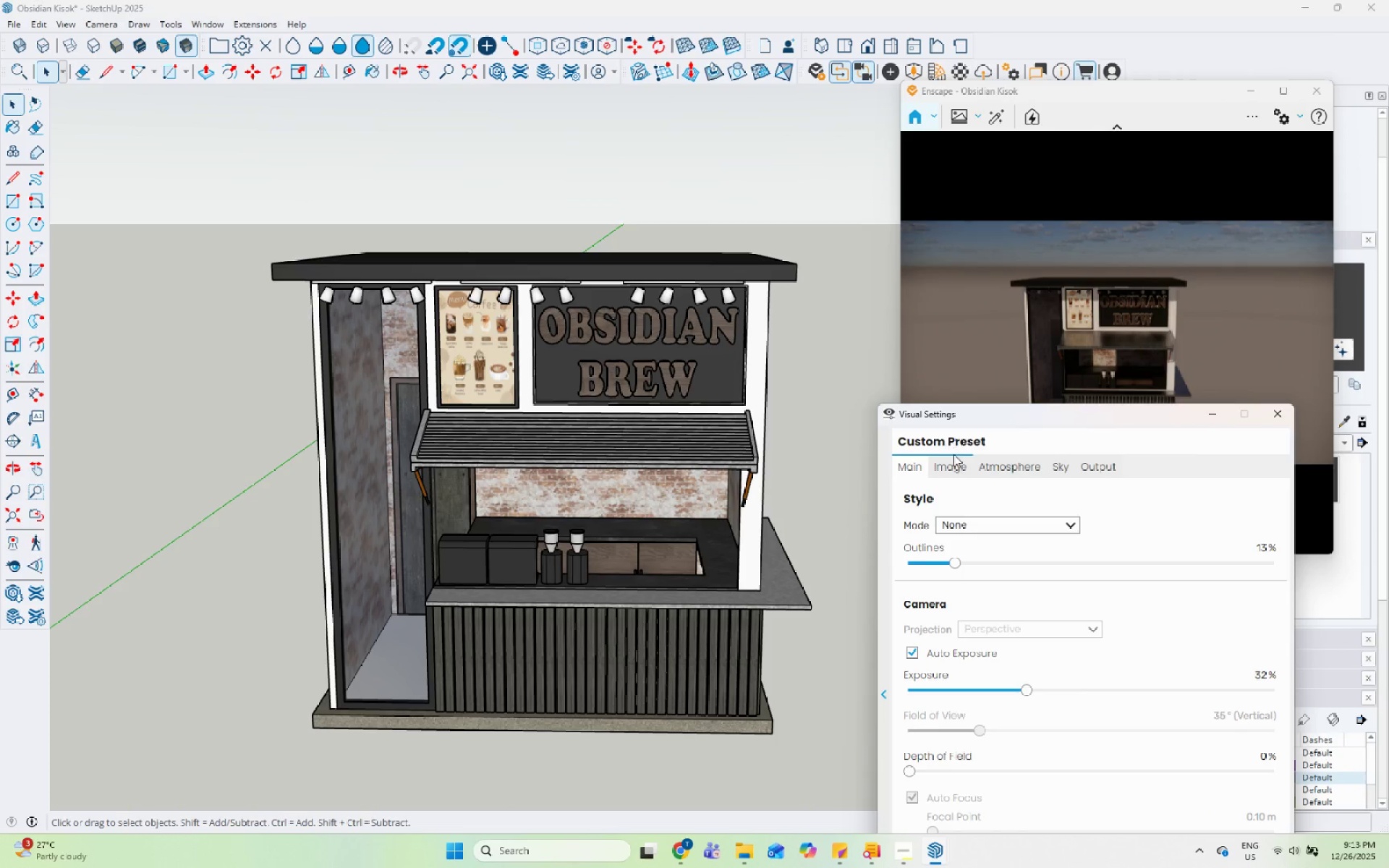 
left_click([956, 459])
 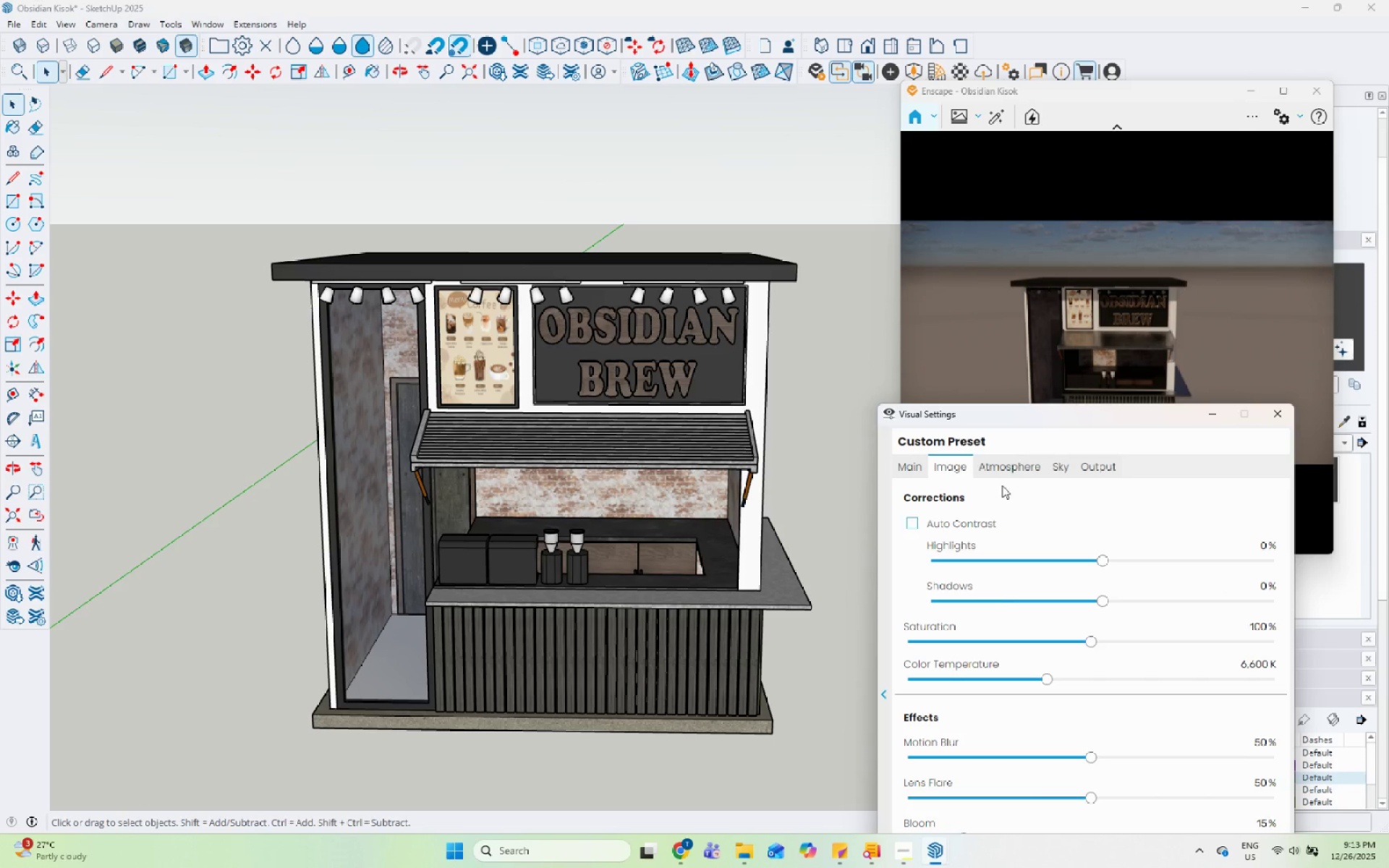 
left_click_drag(start_coordinate=[1025, 412], to_coordinate=[1053, 230])
 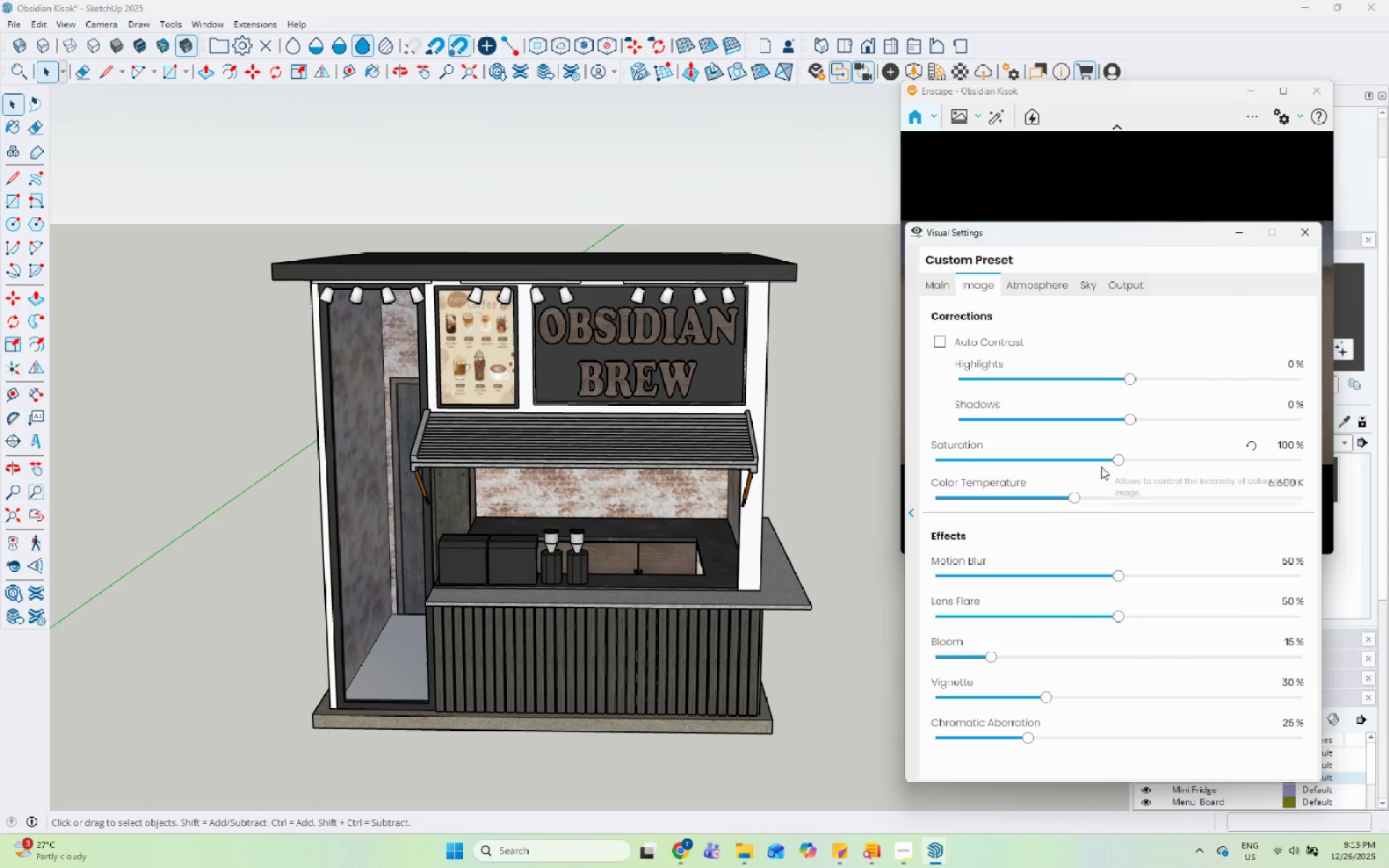 
left_click([1029, 286])
 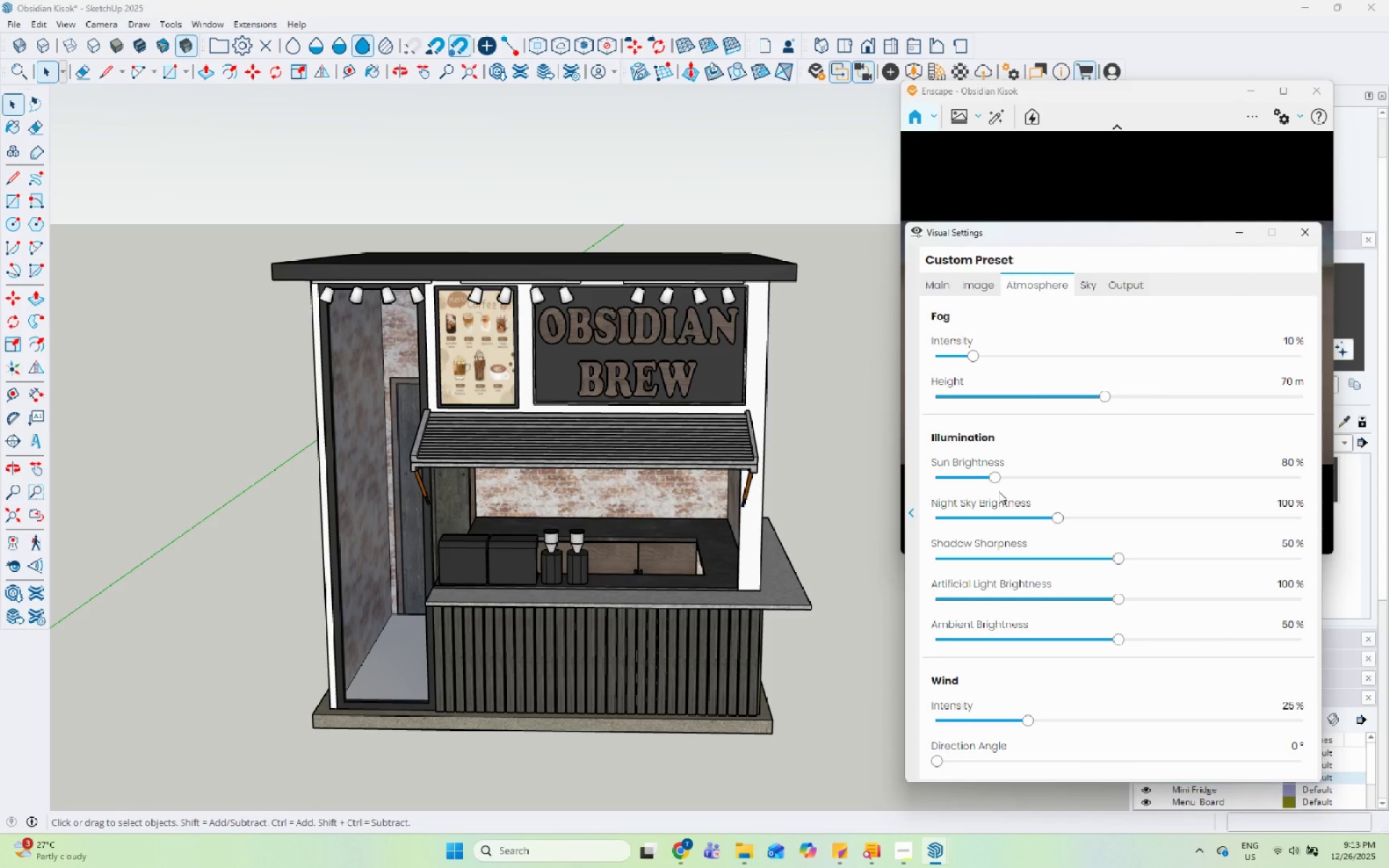 
left_click_drag(start_coordinate=[991, 479], to_coordinate=[948, 481])
 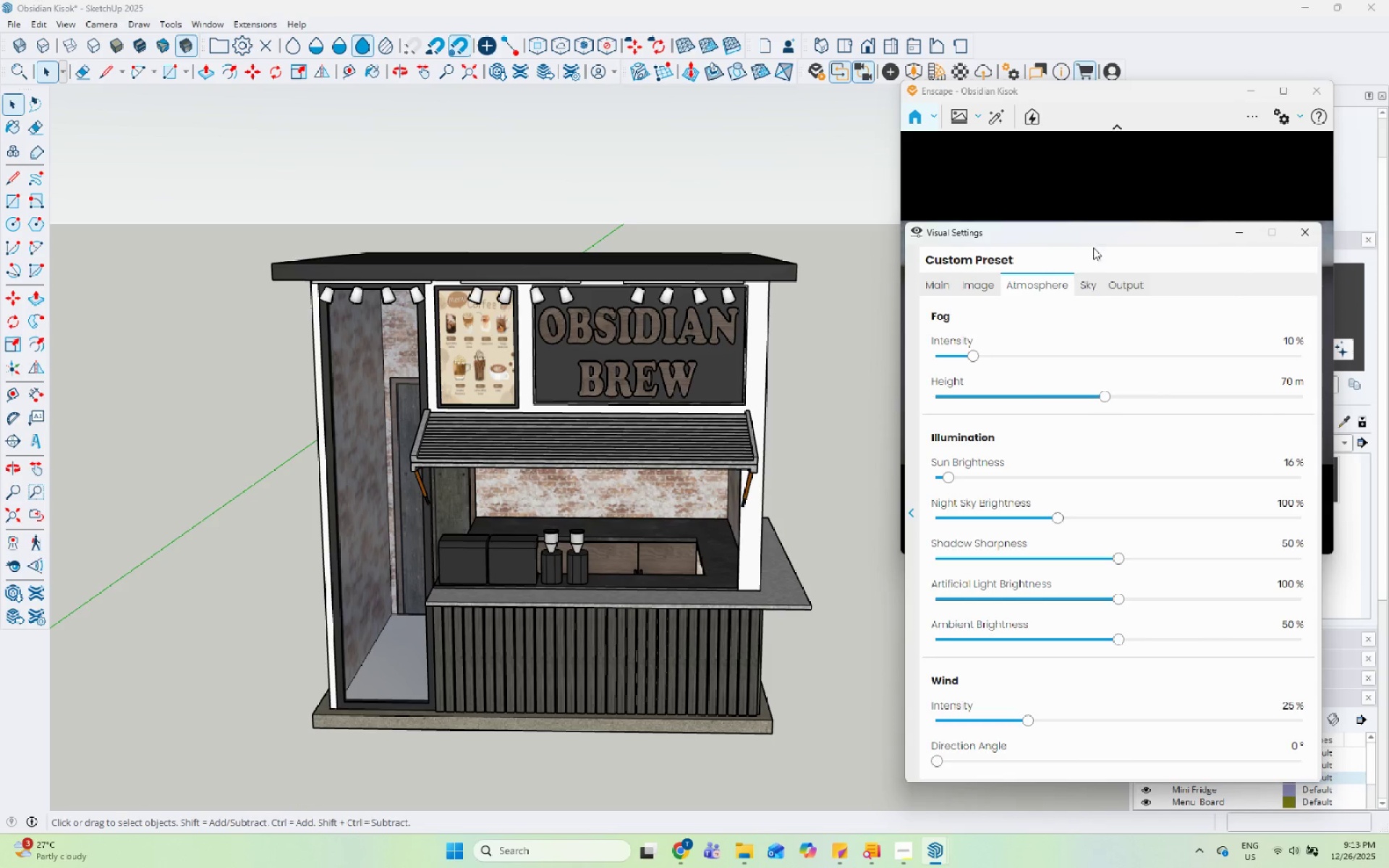 
left_click_drag(start_coordinate=[1097, 241], to_coordinate=[634, 167])
 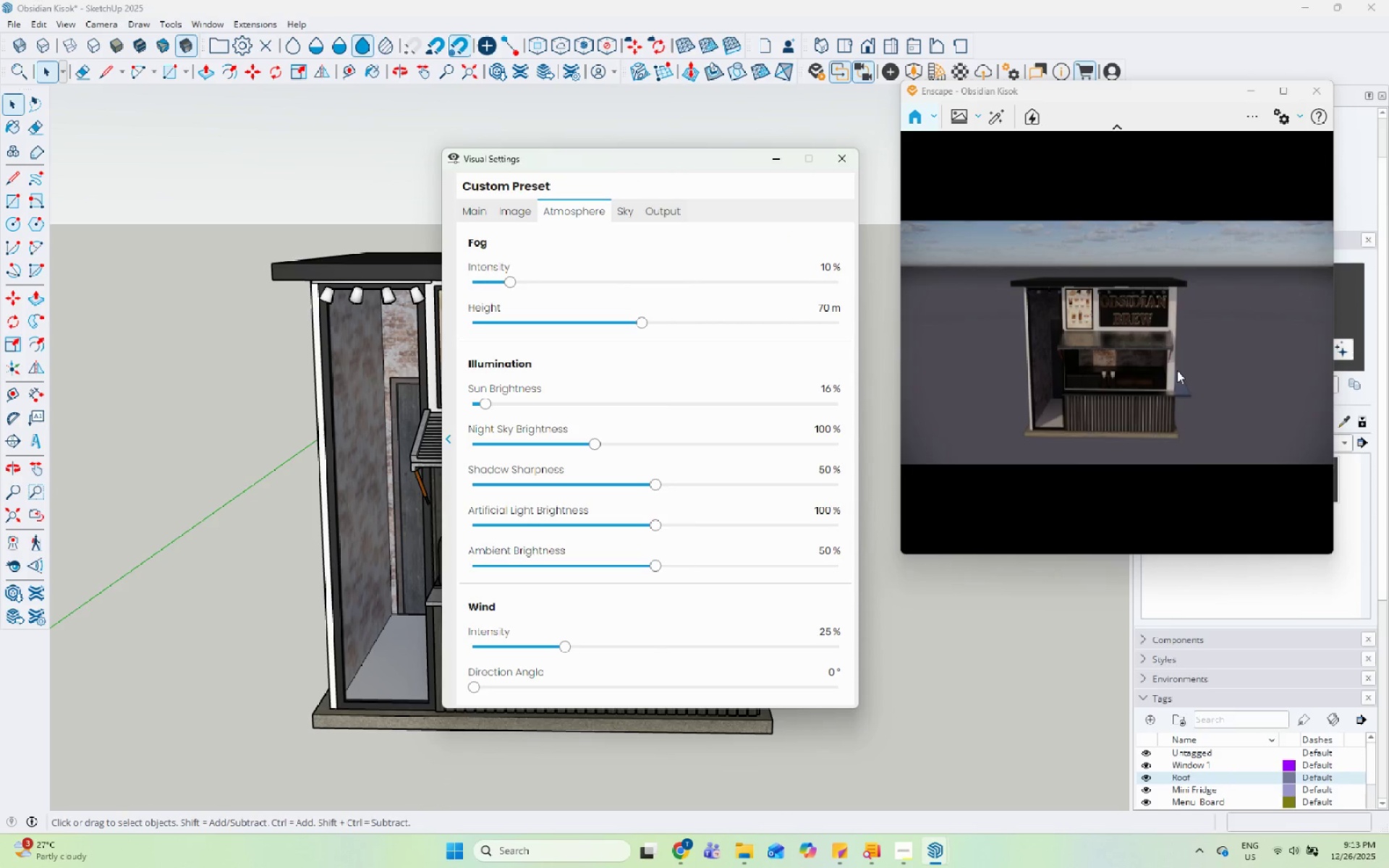 
scroll: coordinate [1117, 365], scroll_direction: up, amount: 5.0
 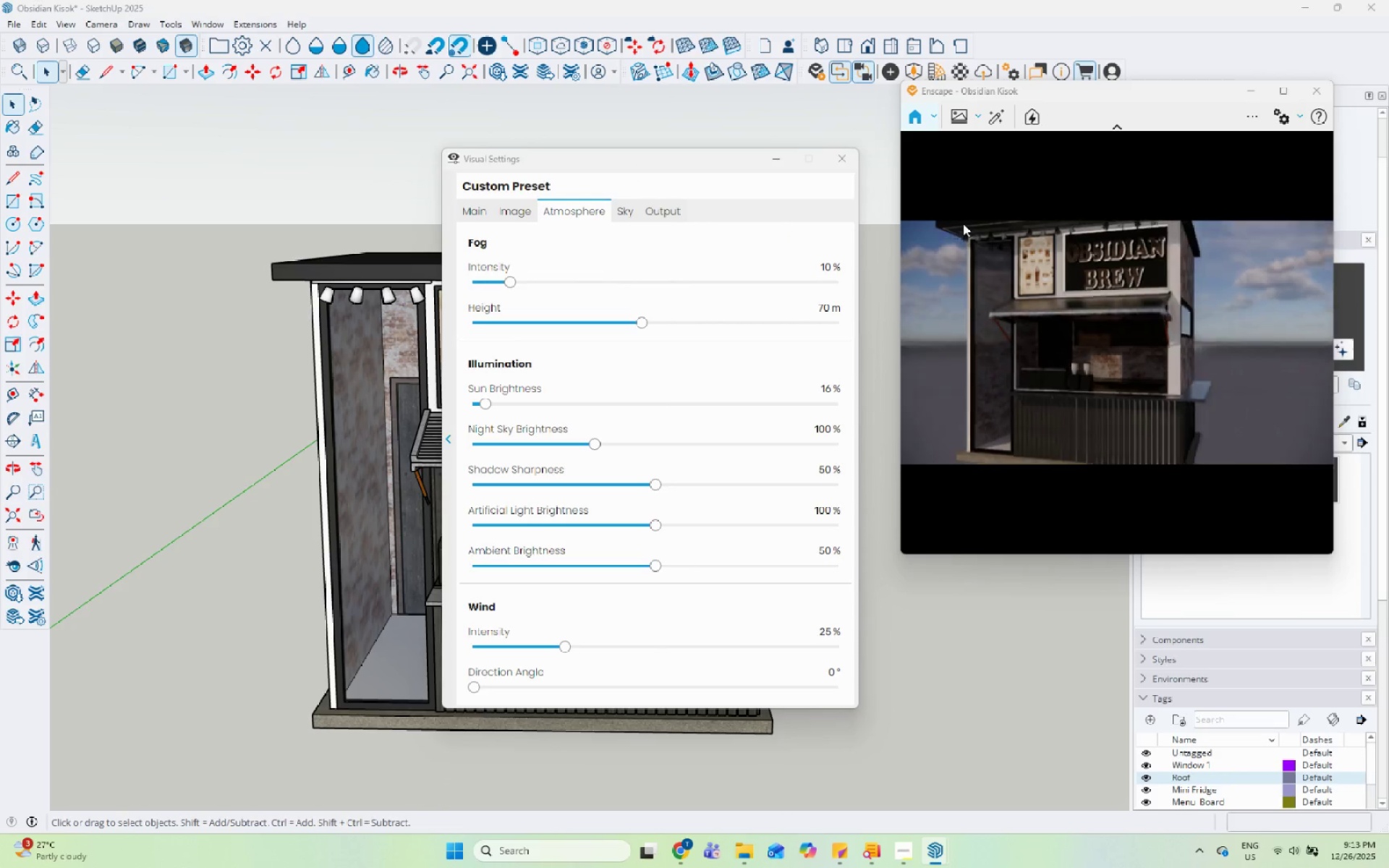 
scroll: coordinate [1129, 437], scroll_direction: down, amount: 4.0
 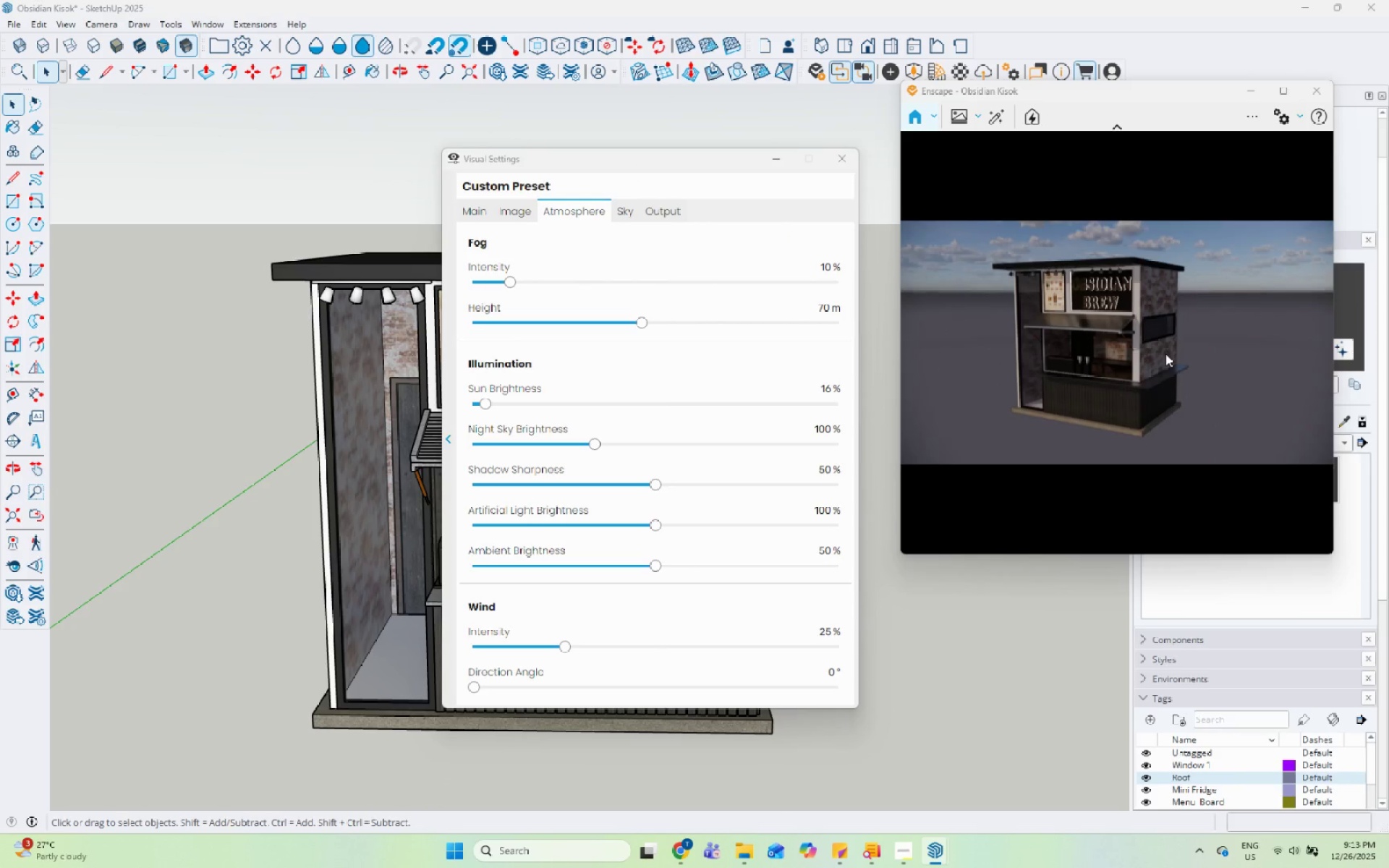 
scroll: coordinate [1092, 390], scroll_direction: up, amount: 4.0
 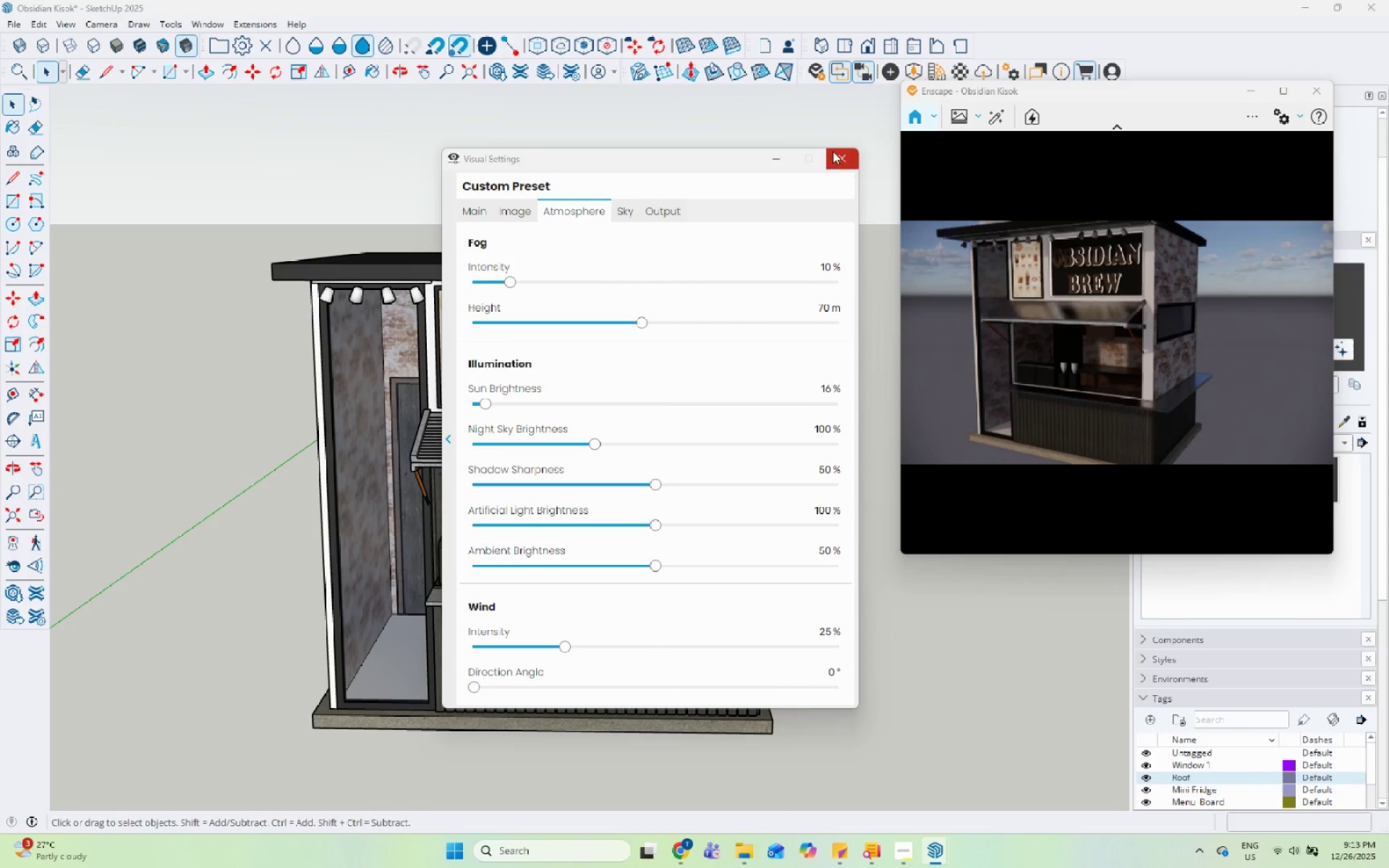 
left_click([772, 160])
 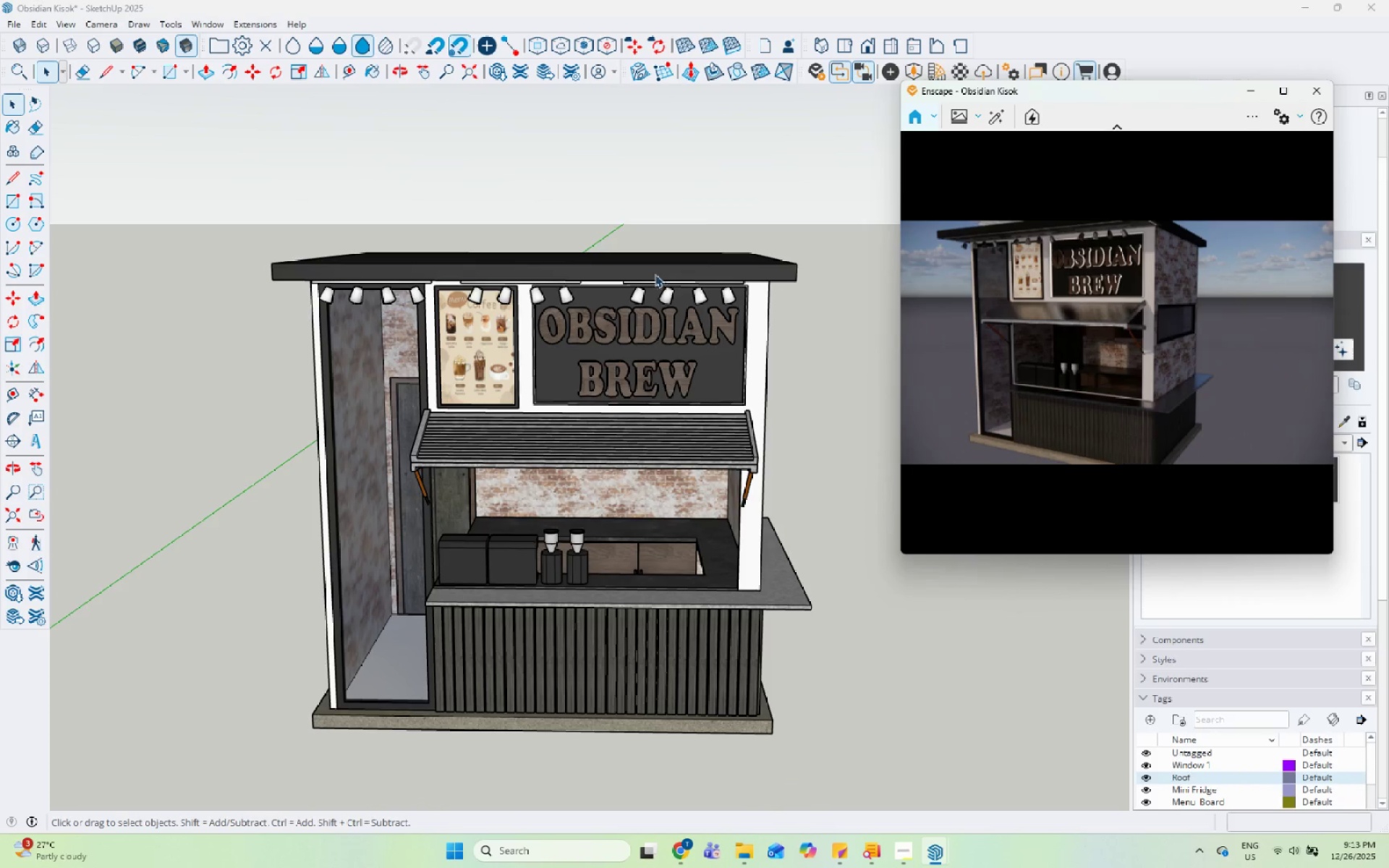 
scroll: coordinate [628, 263], scroll_direction: up, amount: 18.0
 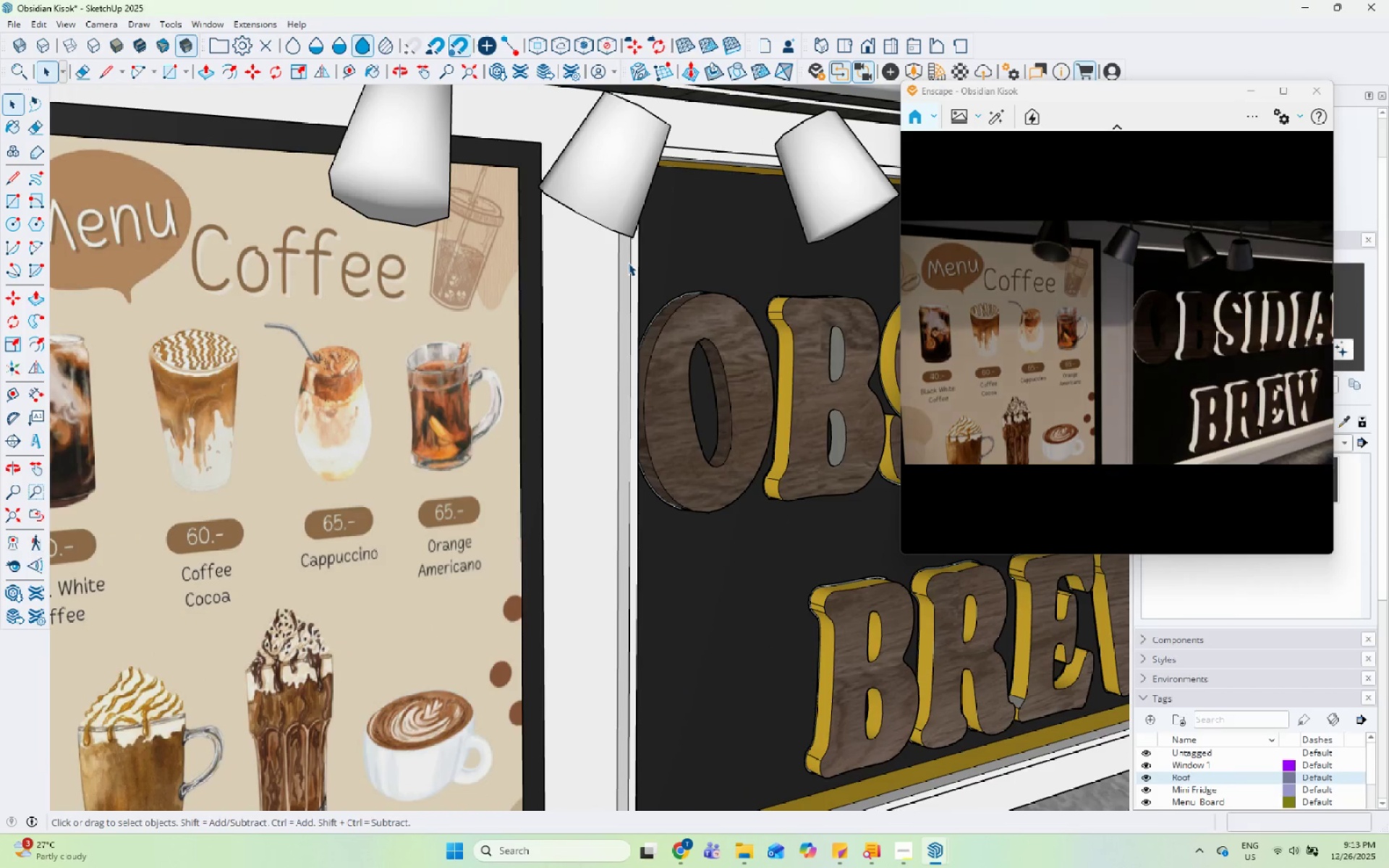 
double_click([628, 263])
 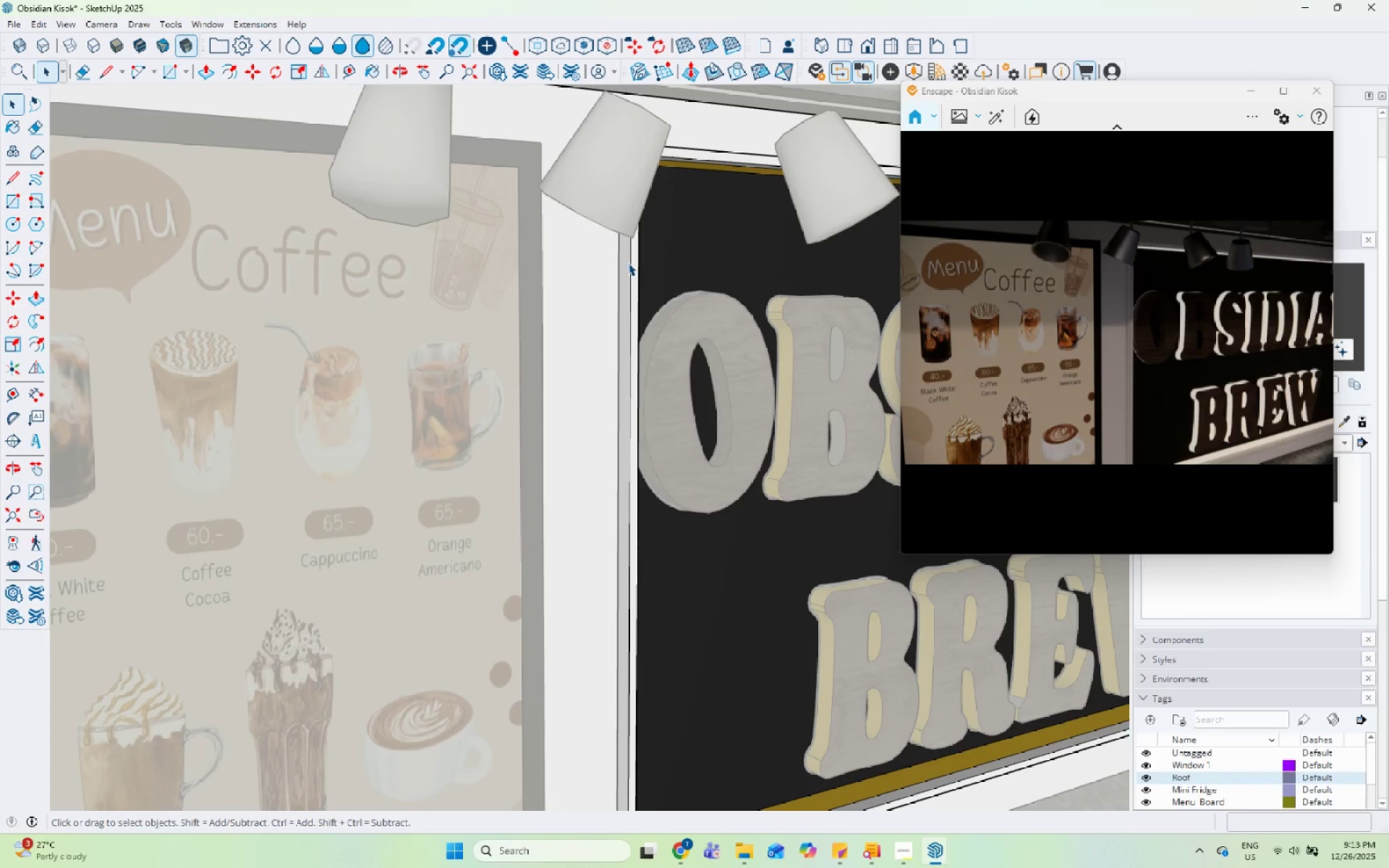 
triple_click([628, 263])
 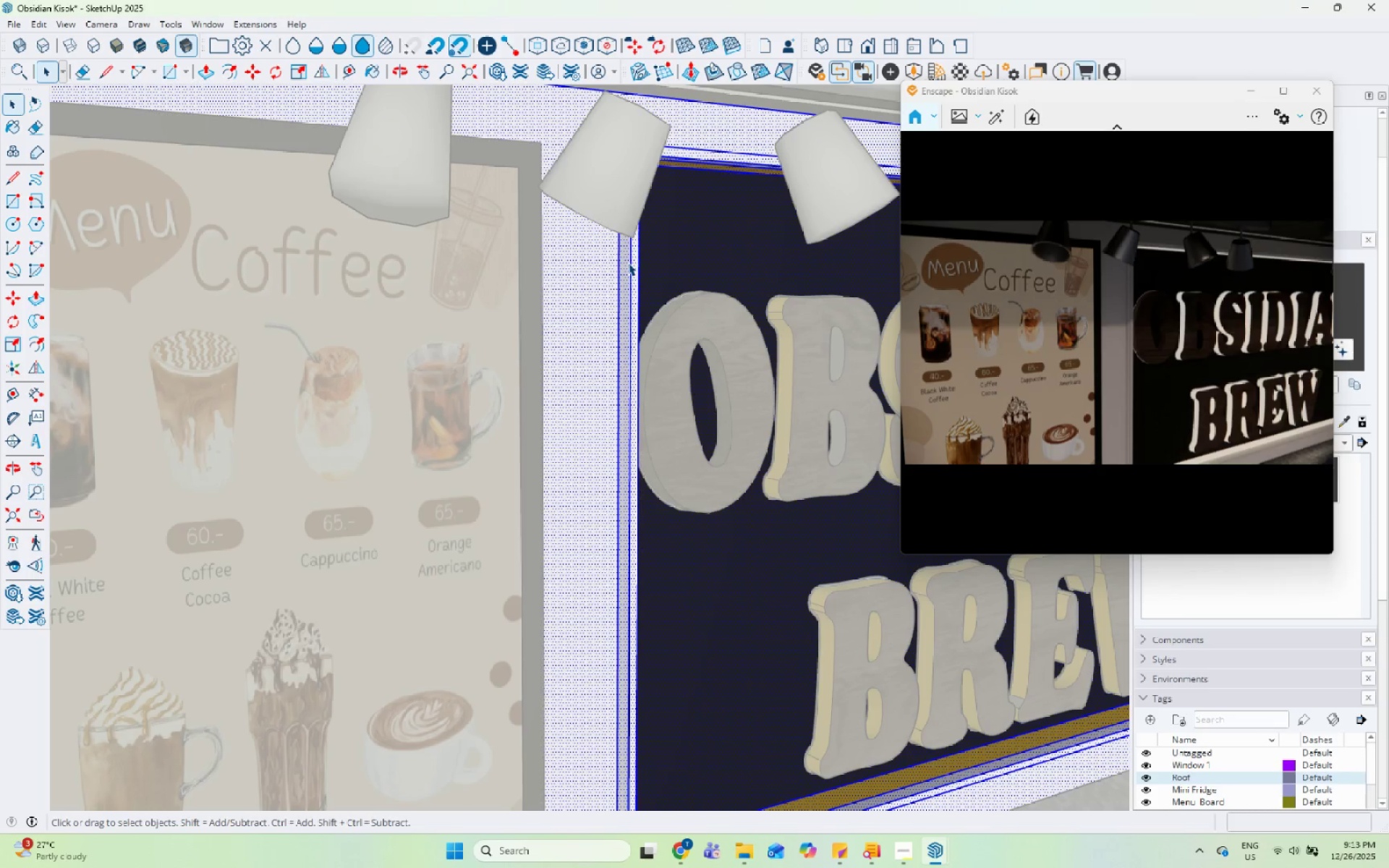 
triple_click([628, 263])
 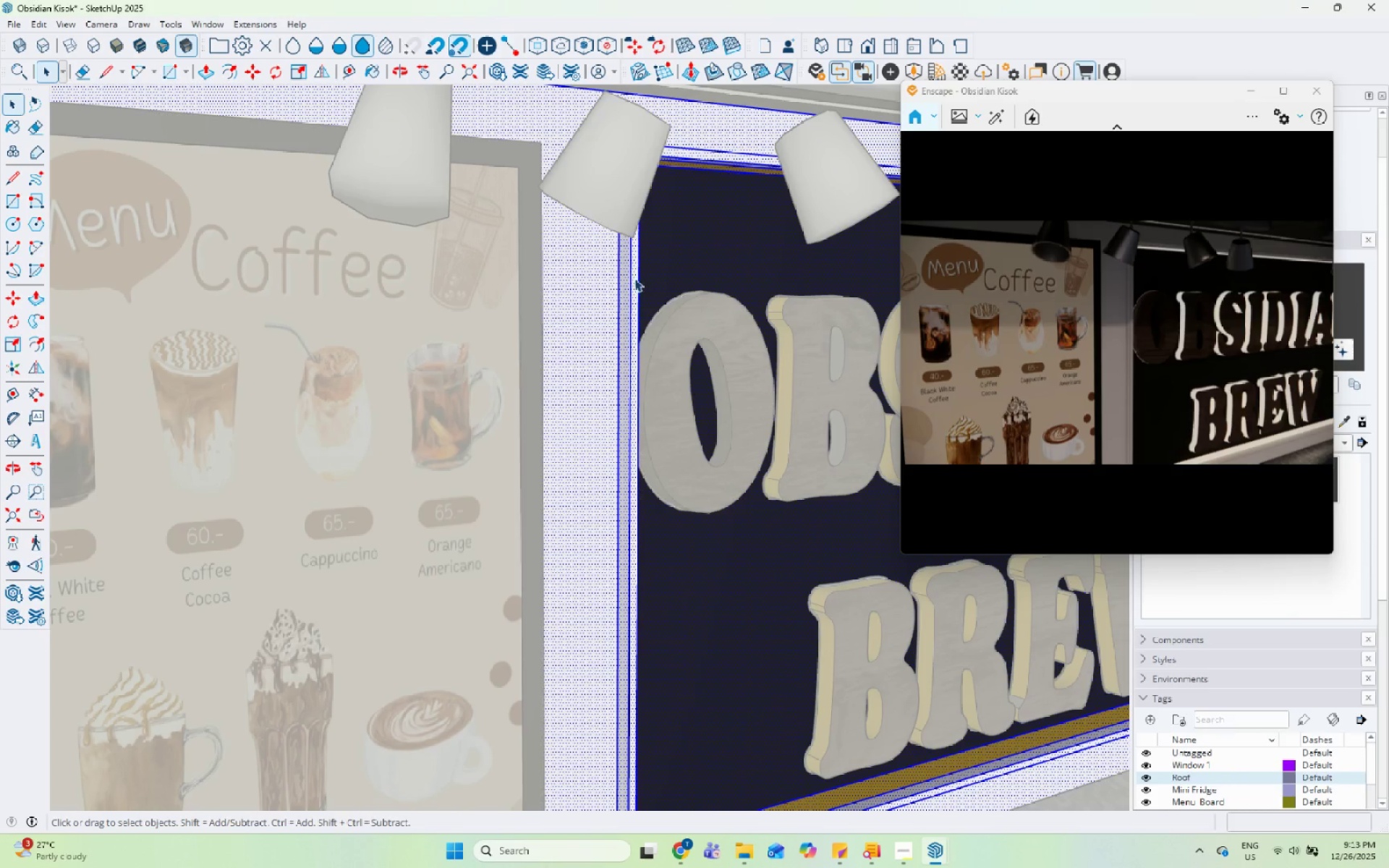 
triple_click([635, 278])
 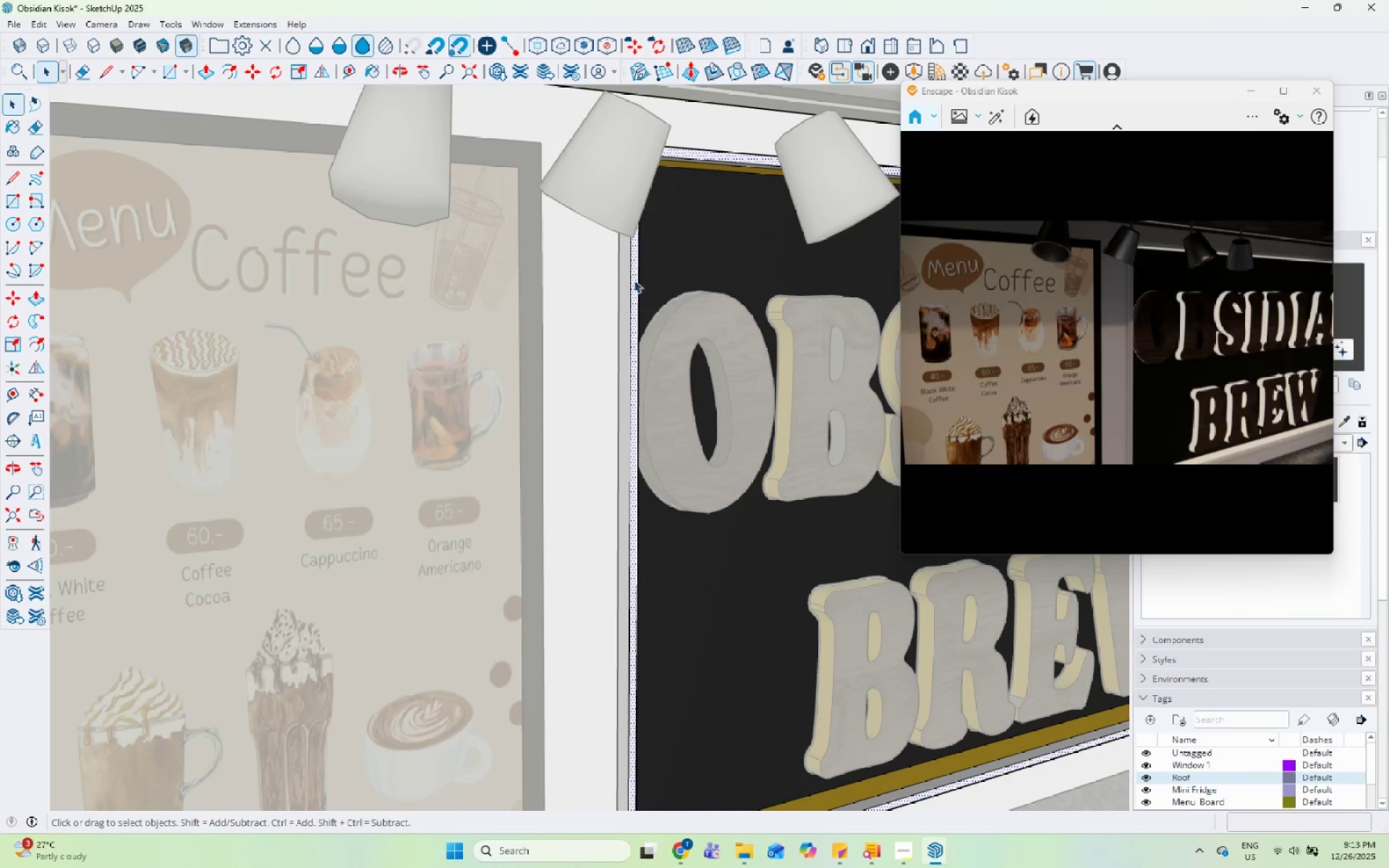 
scroll: coordinate [595, 330], scroll_direction: down, amount: 4.0
 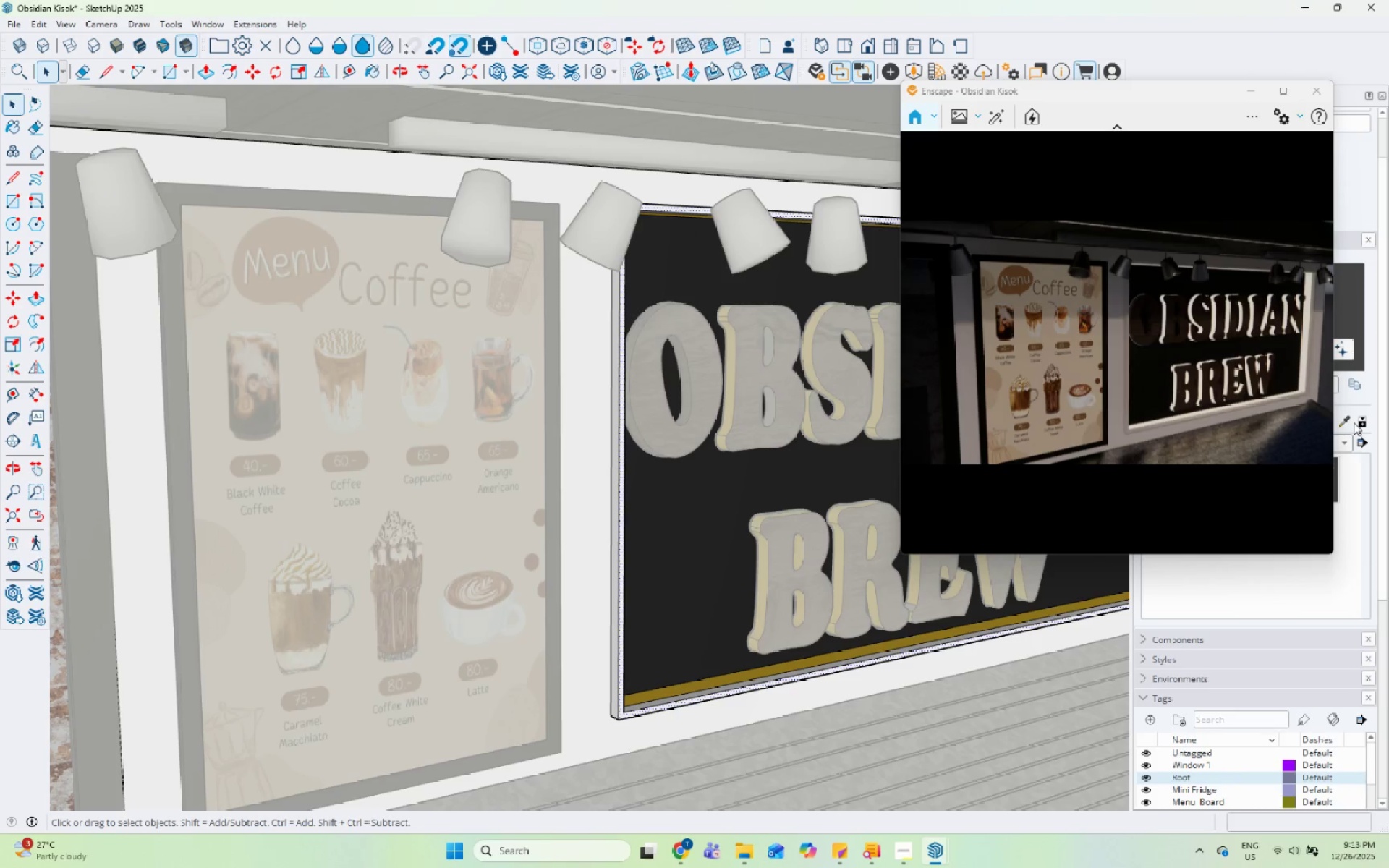 
left_click([1349, 421])
 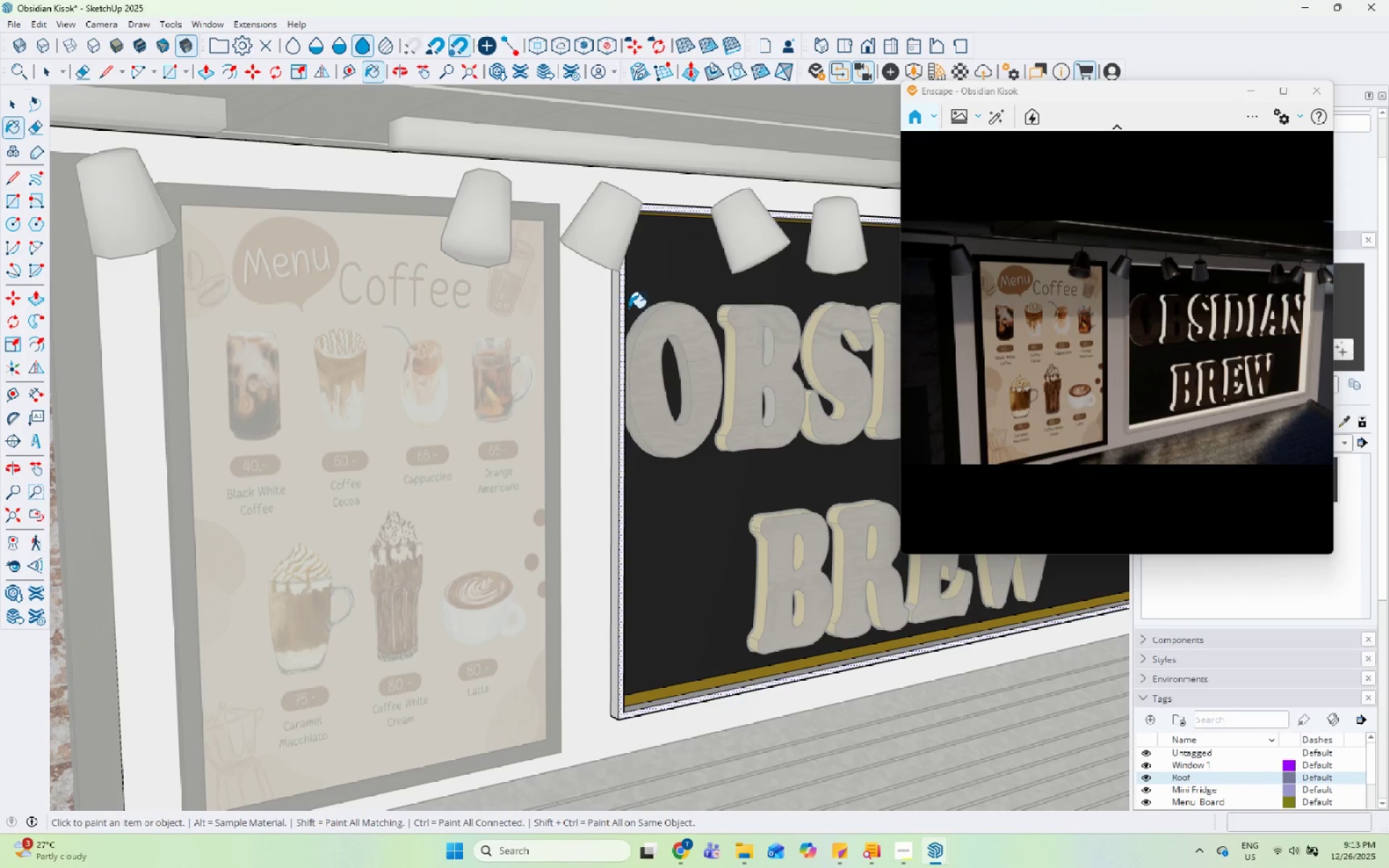 
double_click([615, 305])
 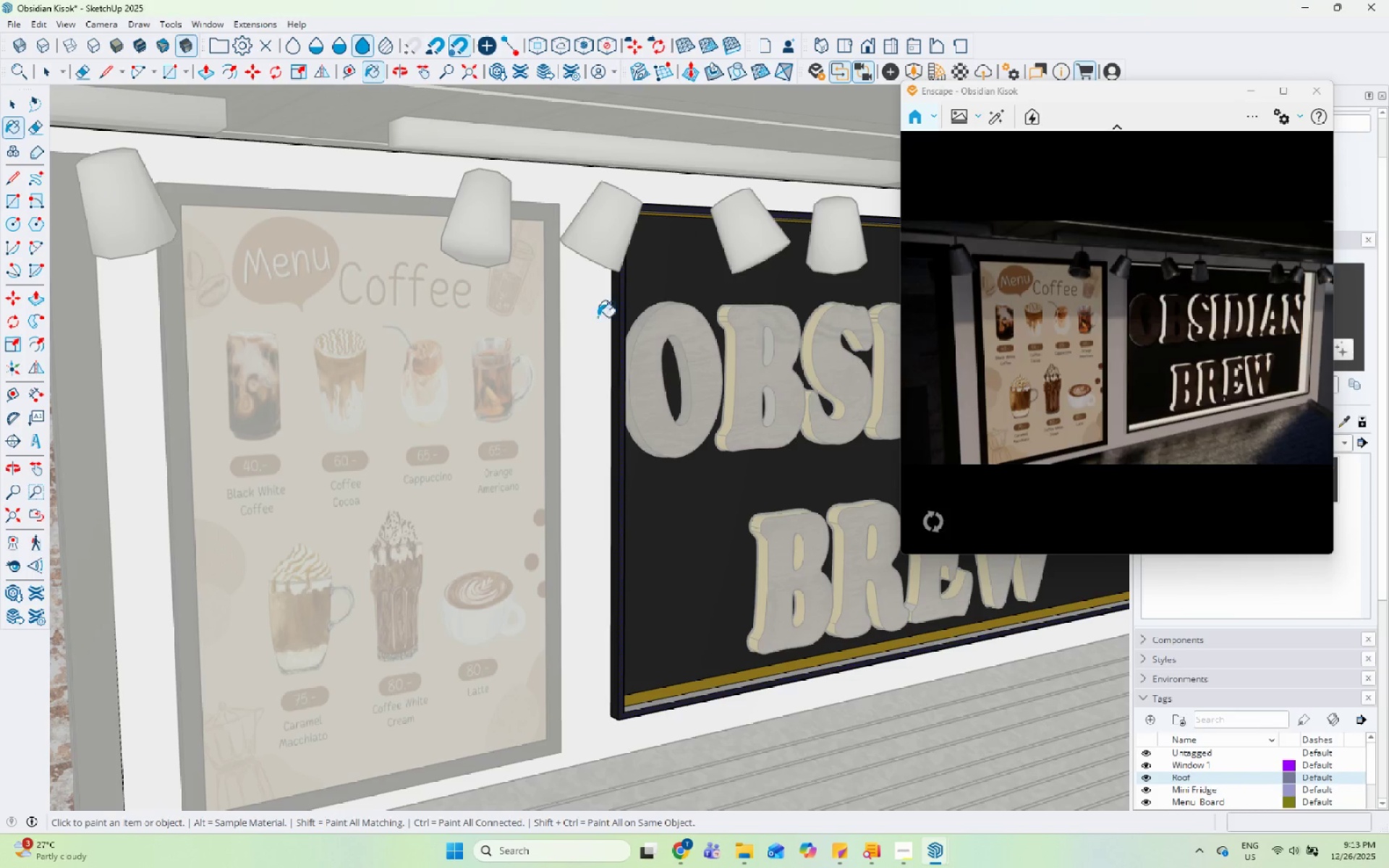 
scroll: coordinate [574, 606], scroll_direction: up, amount: 6.0
 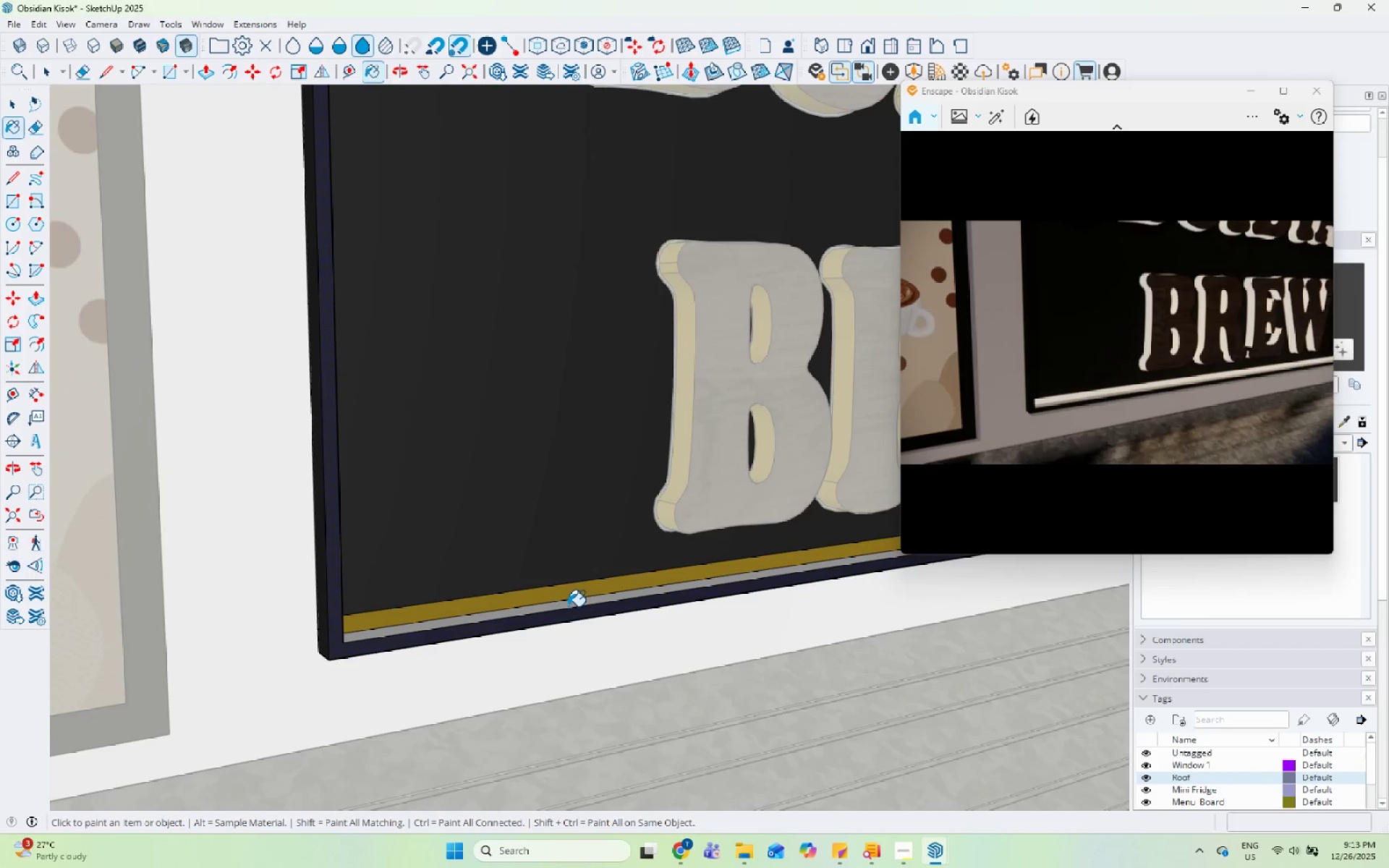 
left_click([570, 601])
 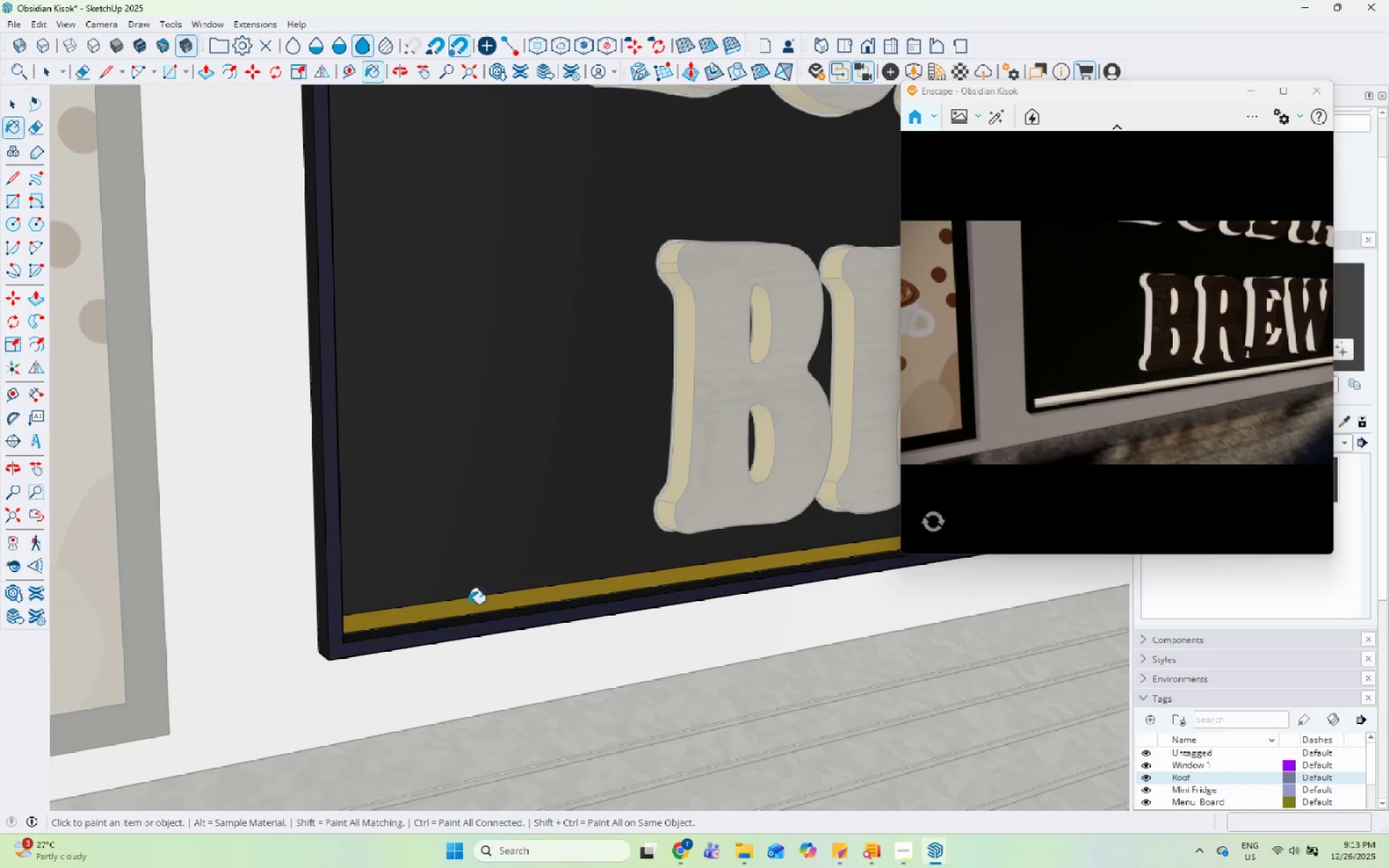 
scroll: coordinate [423, 611], scroll_direction: down, amount: 14.0
 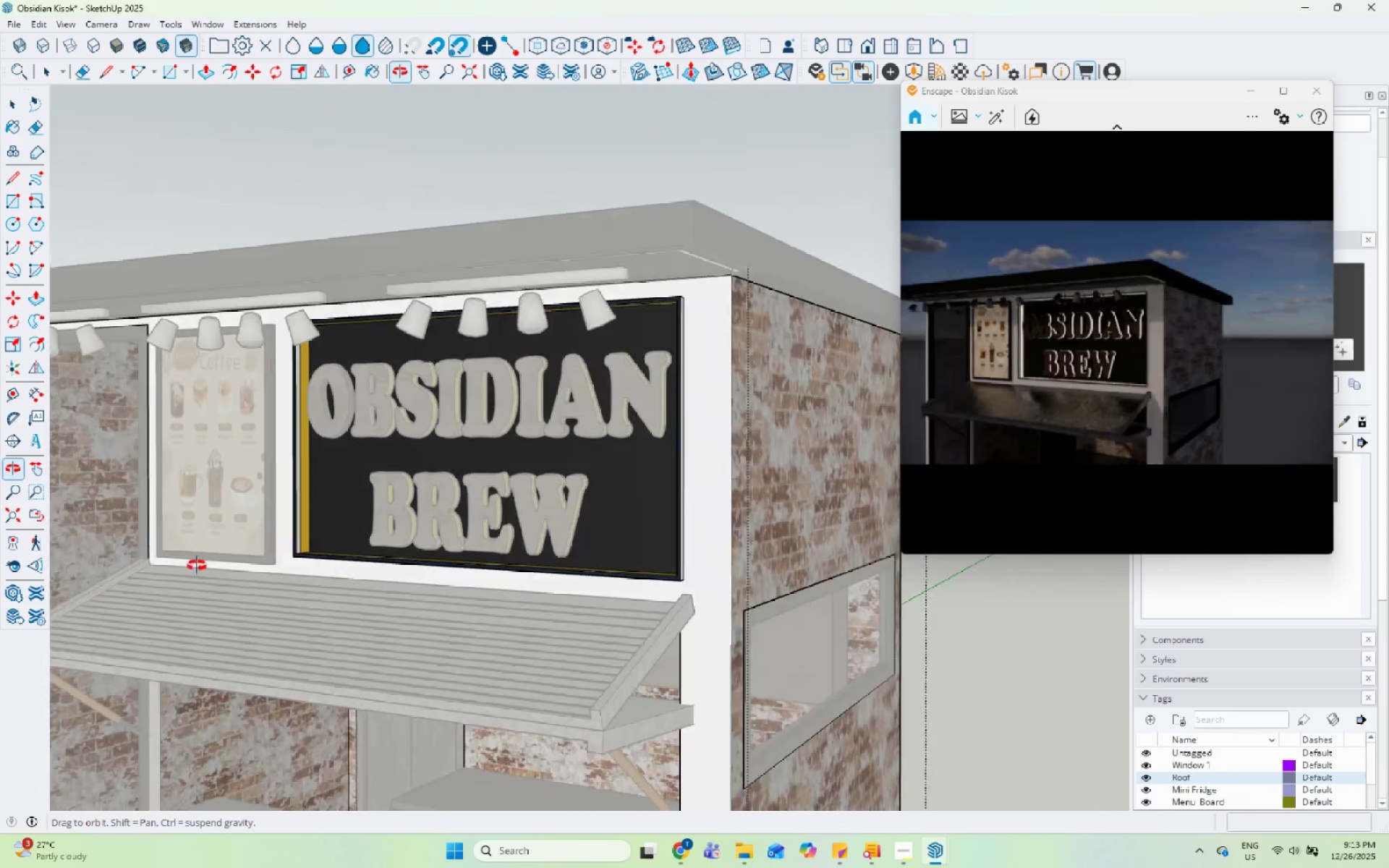 
left_click([674, 327])
 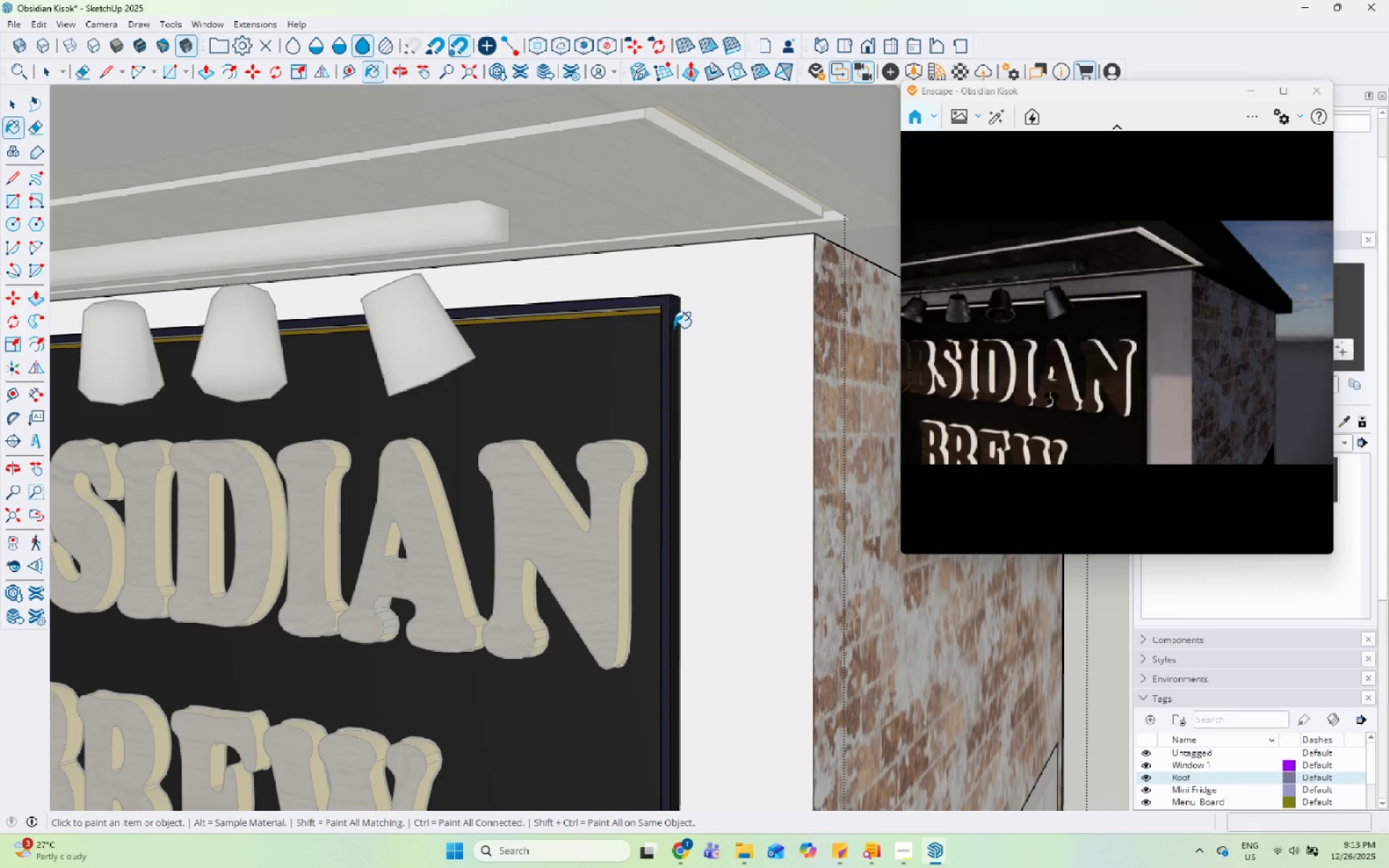 
scroll: coordinate [683, 339], scroll_direction: up, amount: 10.0
 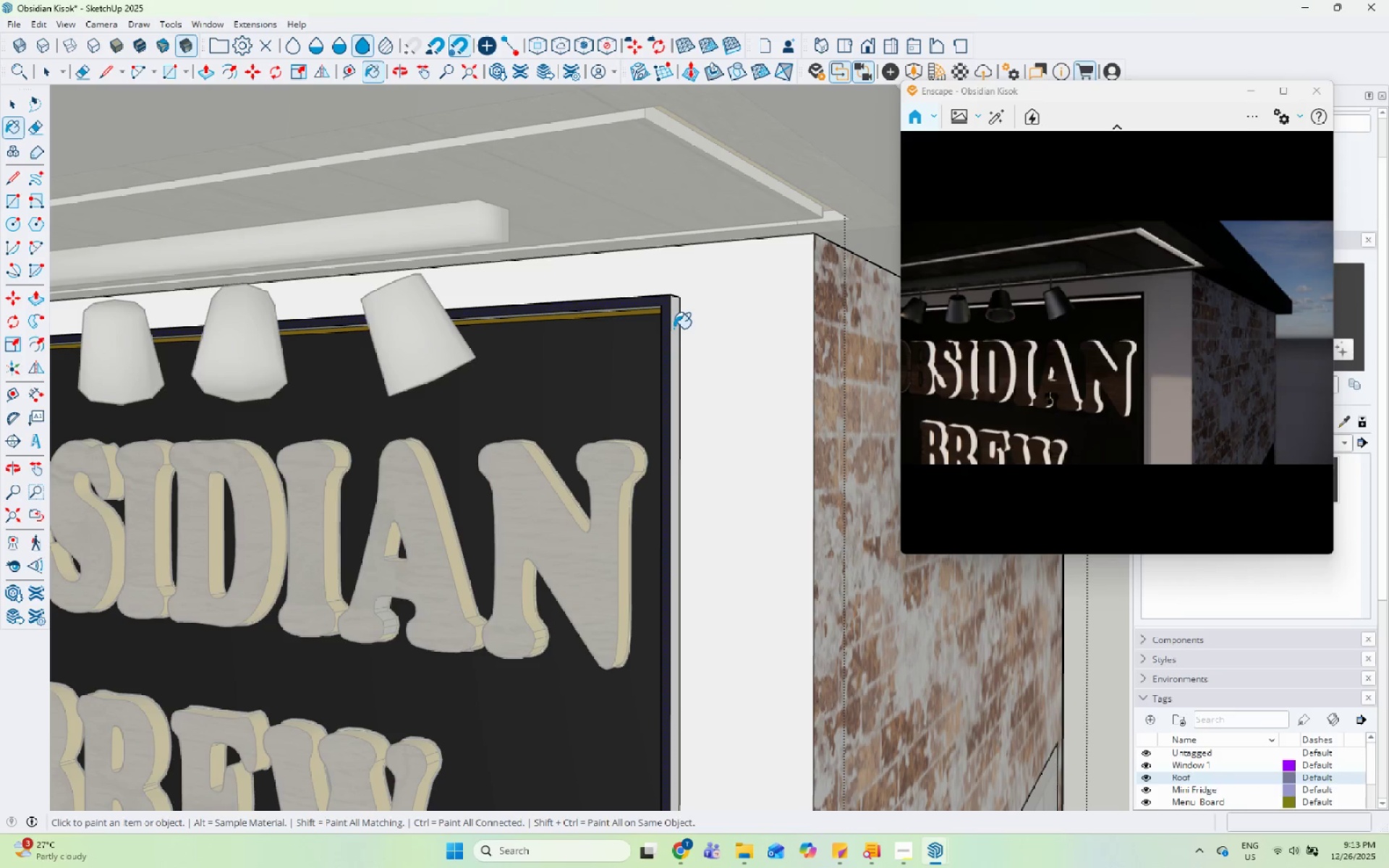 
scroll: coordinate [686, 403], scroll_direction: down, amount: 4.0
 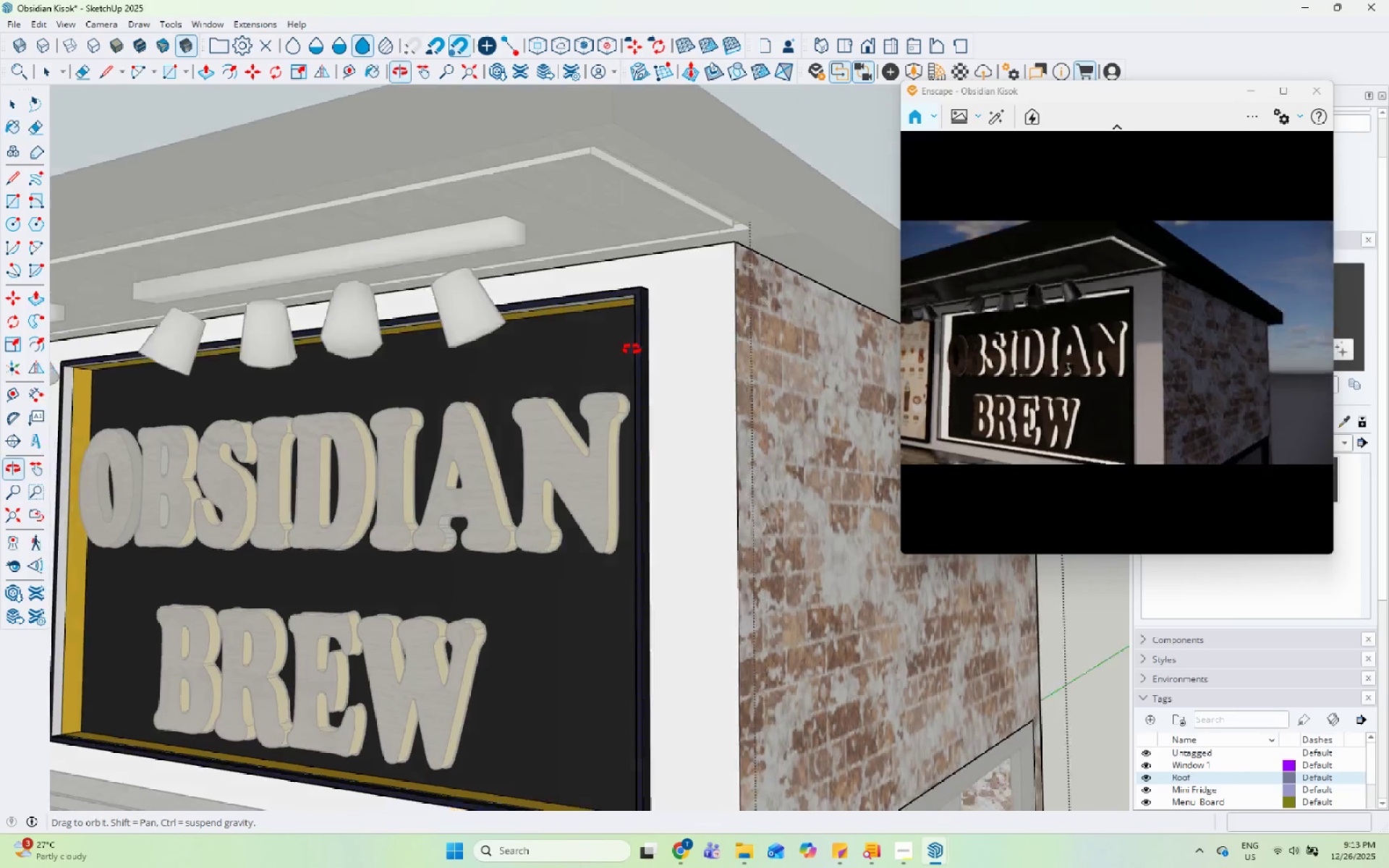 
scroll: coordinate [591, 352], scroll_direction: up, amount: 10.0
 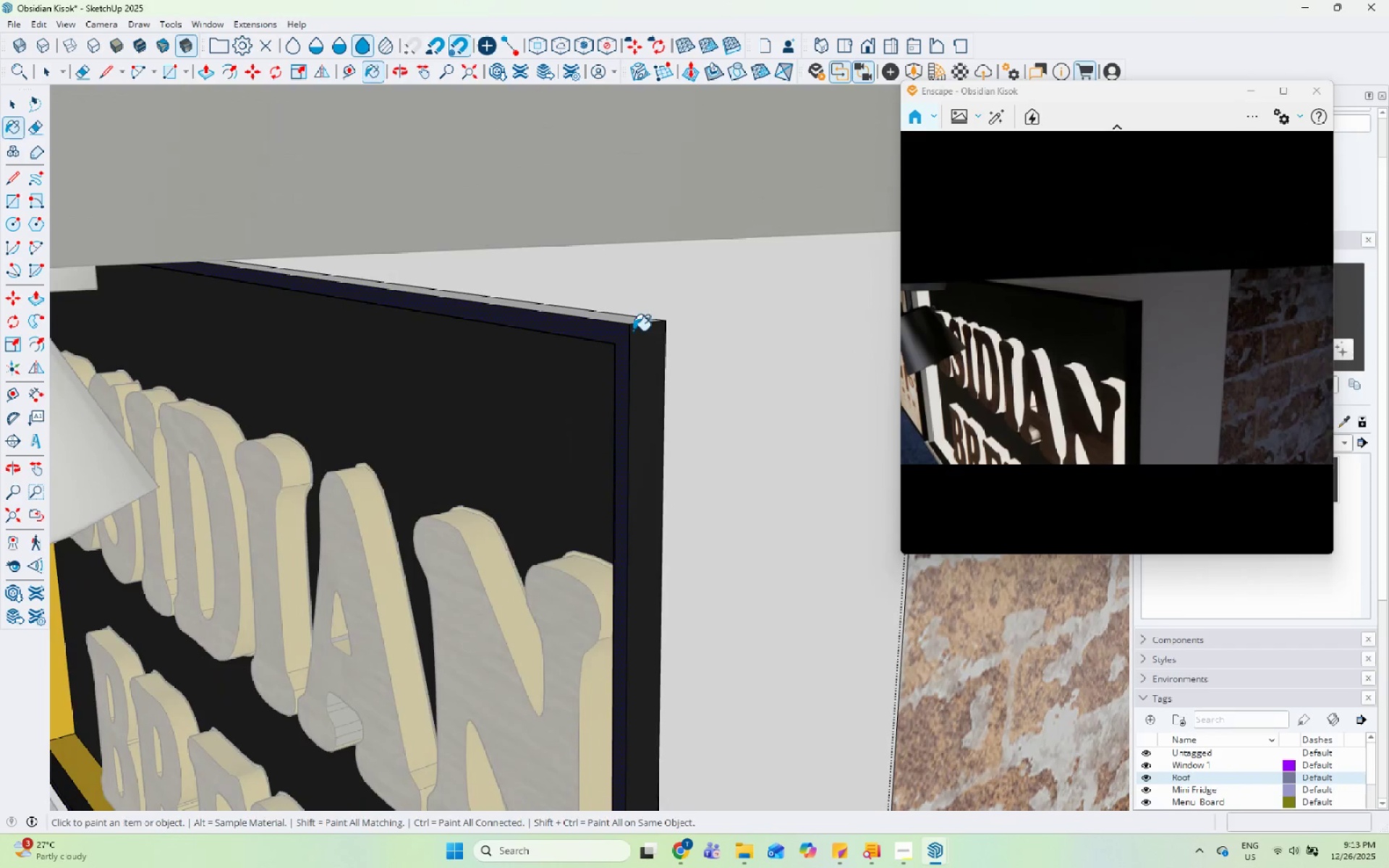 
left_click([637, 315])
 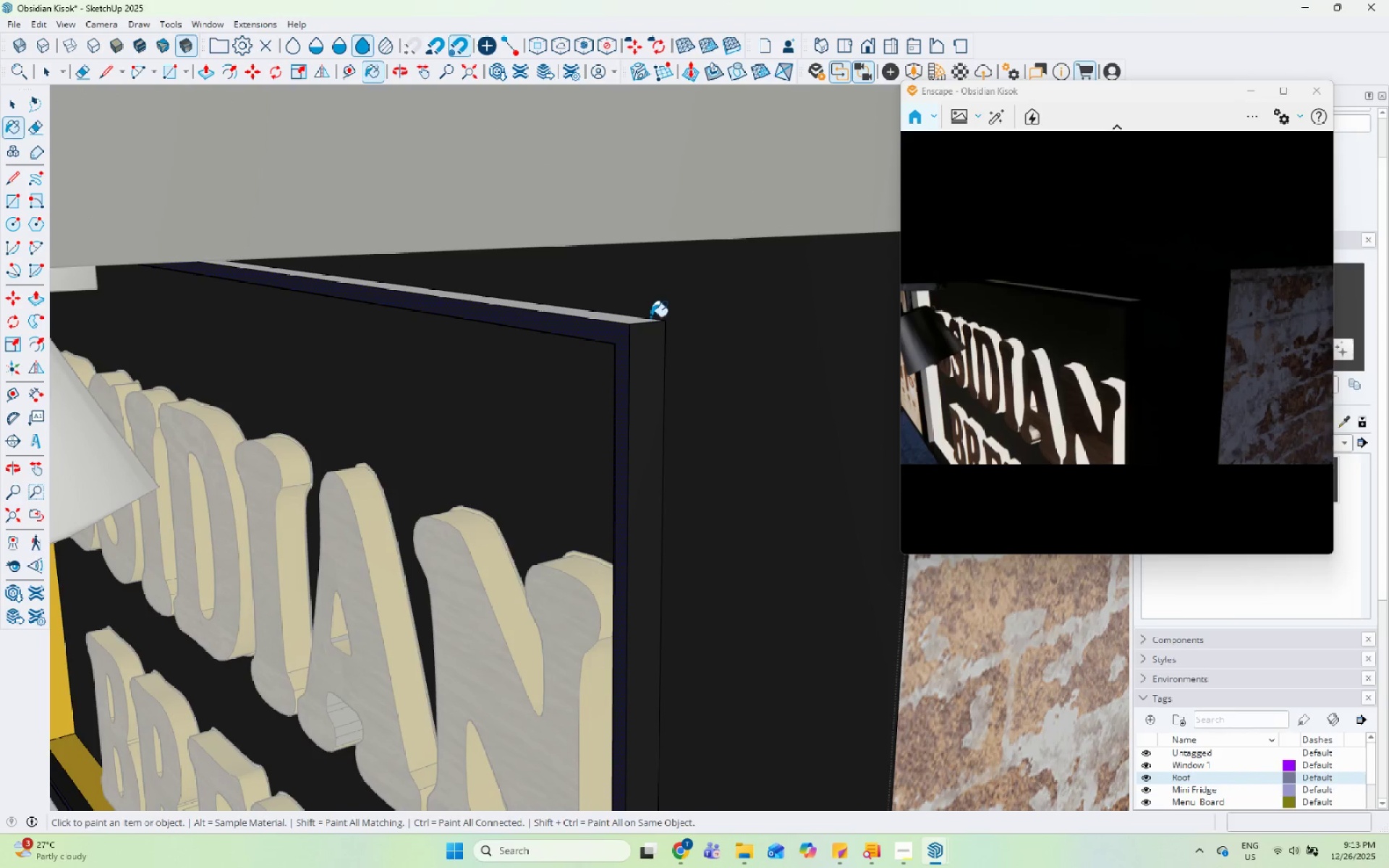 
scroll: coordinate [736, 369], scroll_direction: down, amount: 27.0
 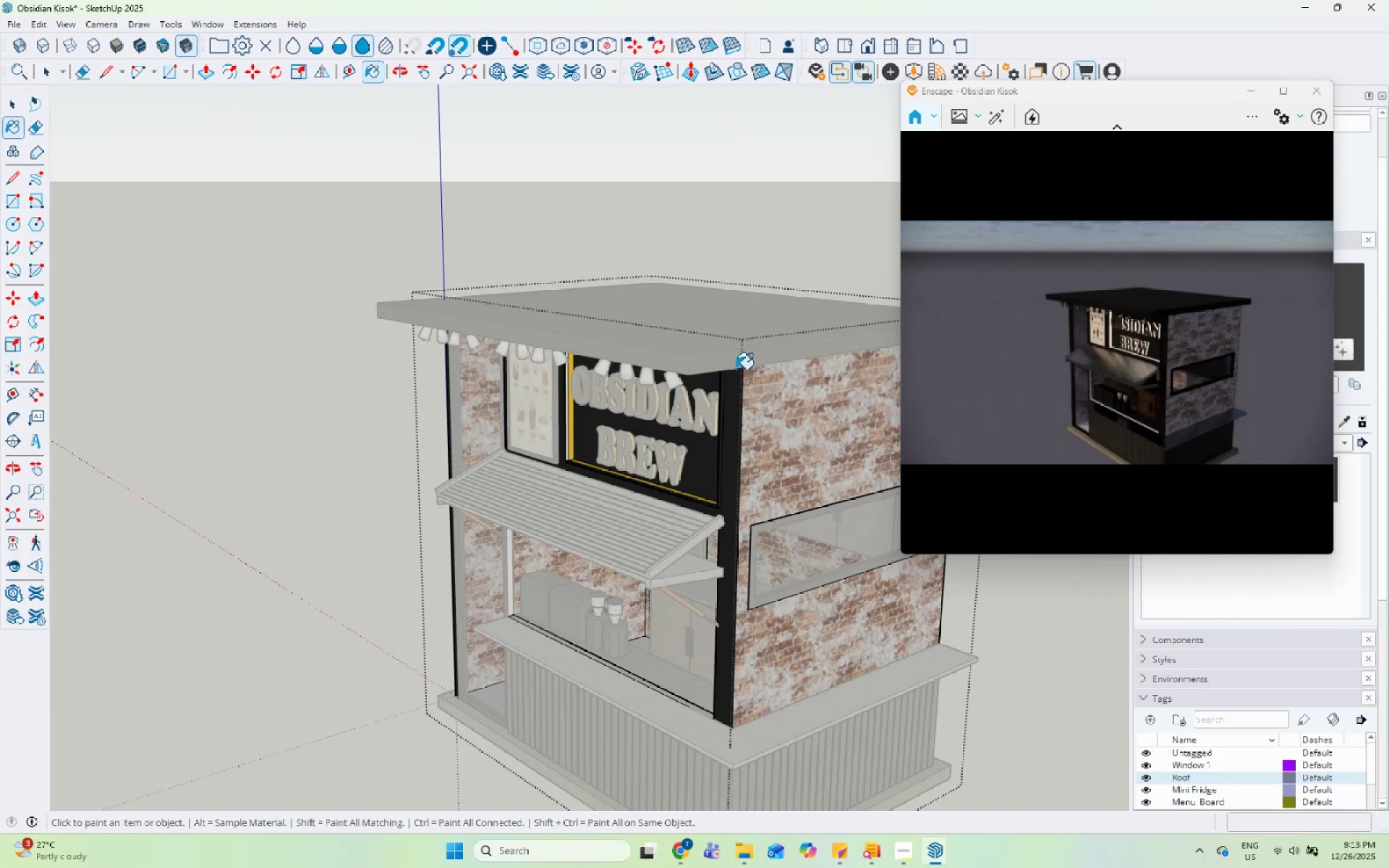 
key(Control+Z)
 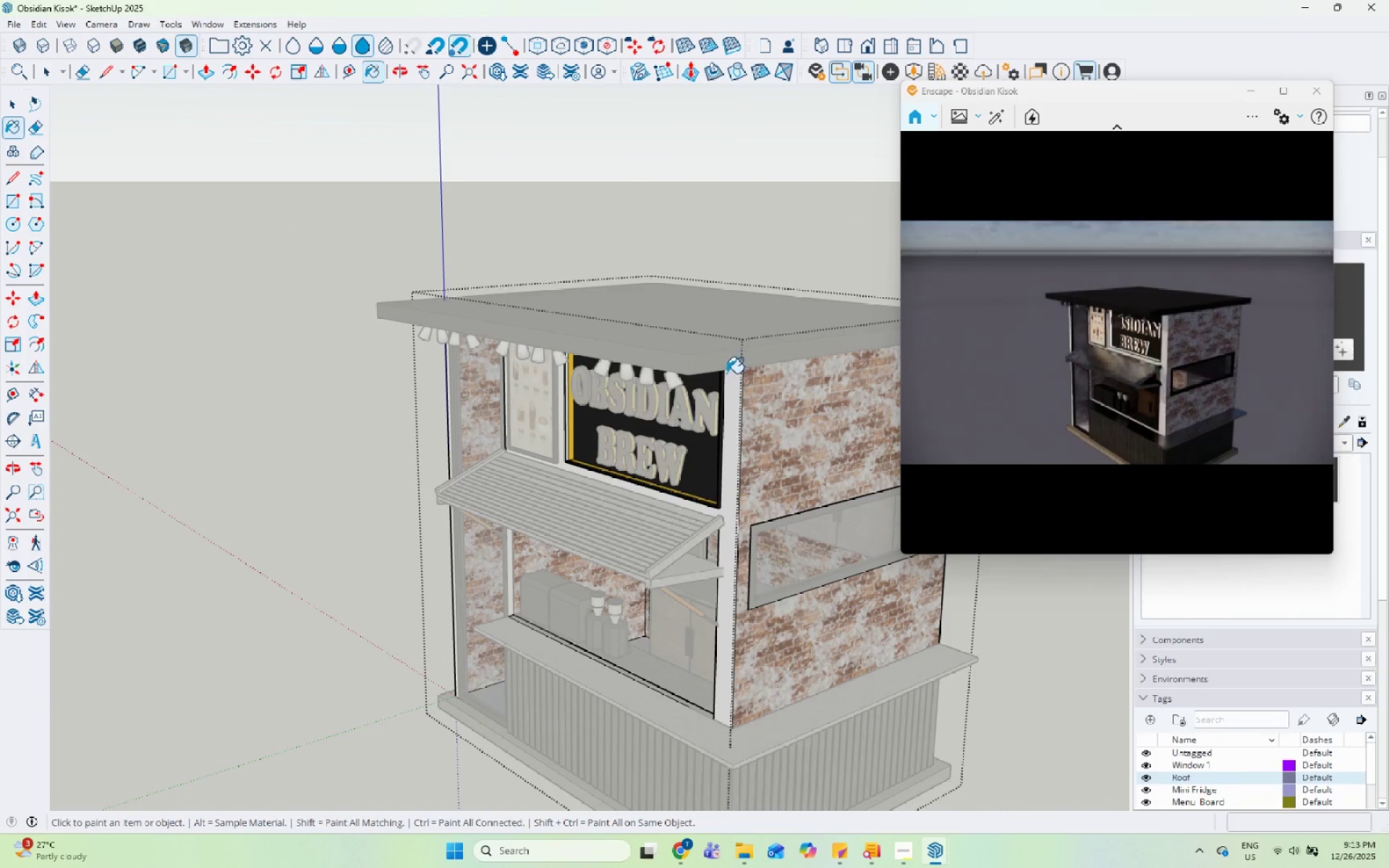 
scroll: coordinate [753, 239], scroll_direction: up, amount: 16.0
 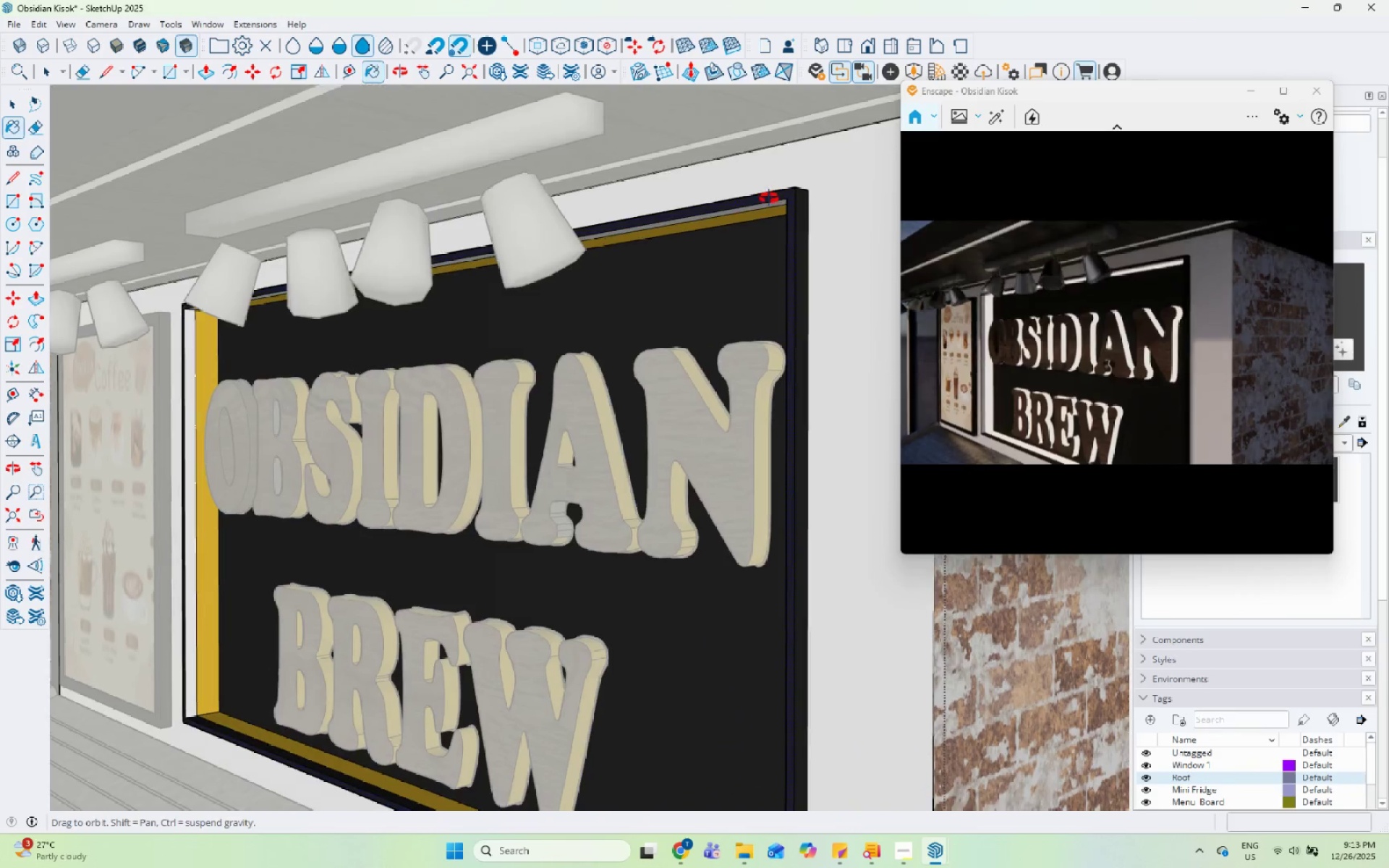 
key(Space)
 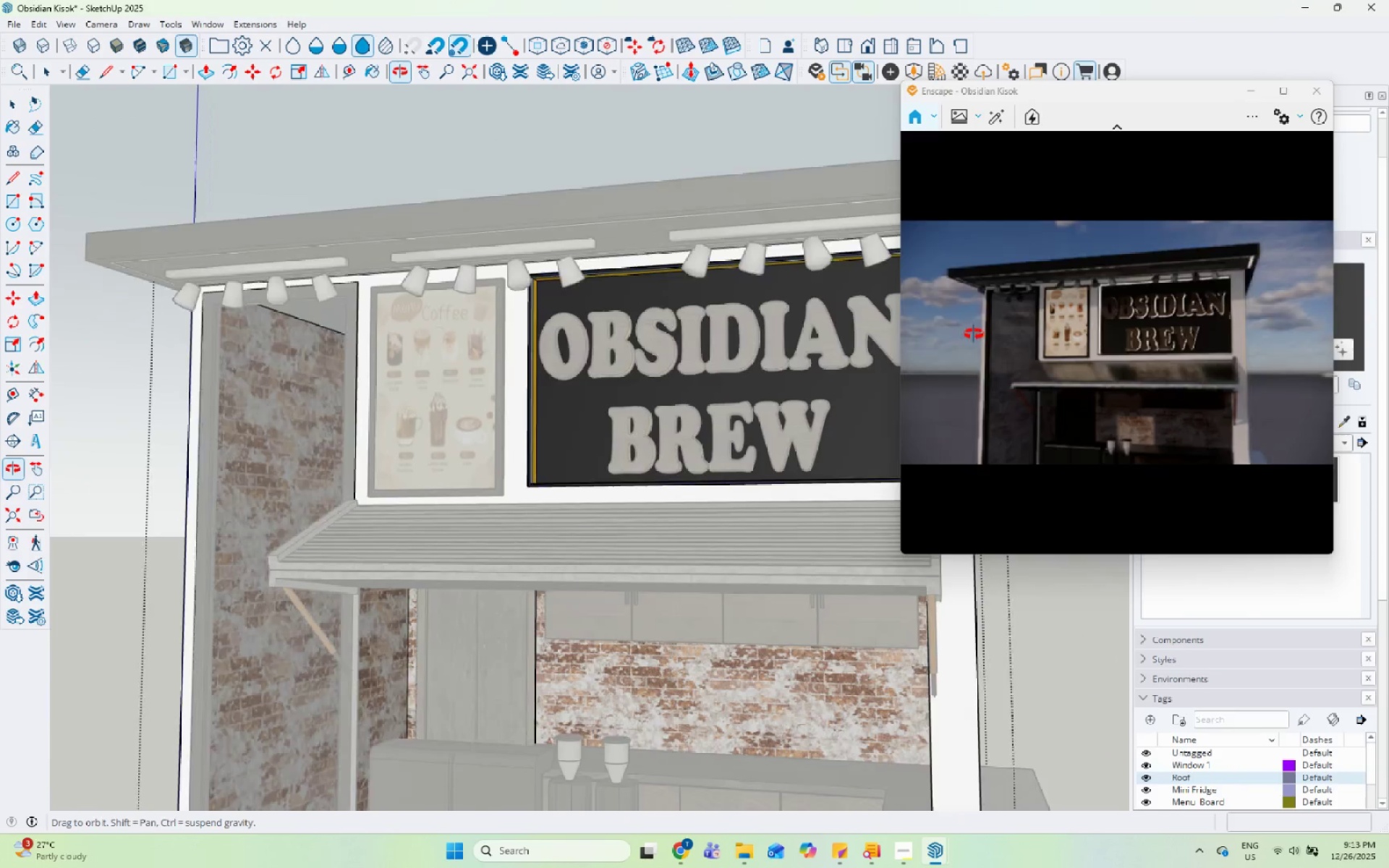 
scroll: coordinate [581, 359], scroll_direction: down, amount: 17.0
 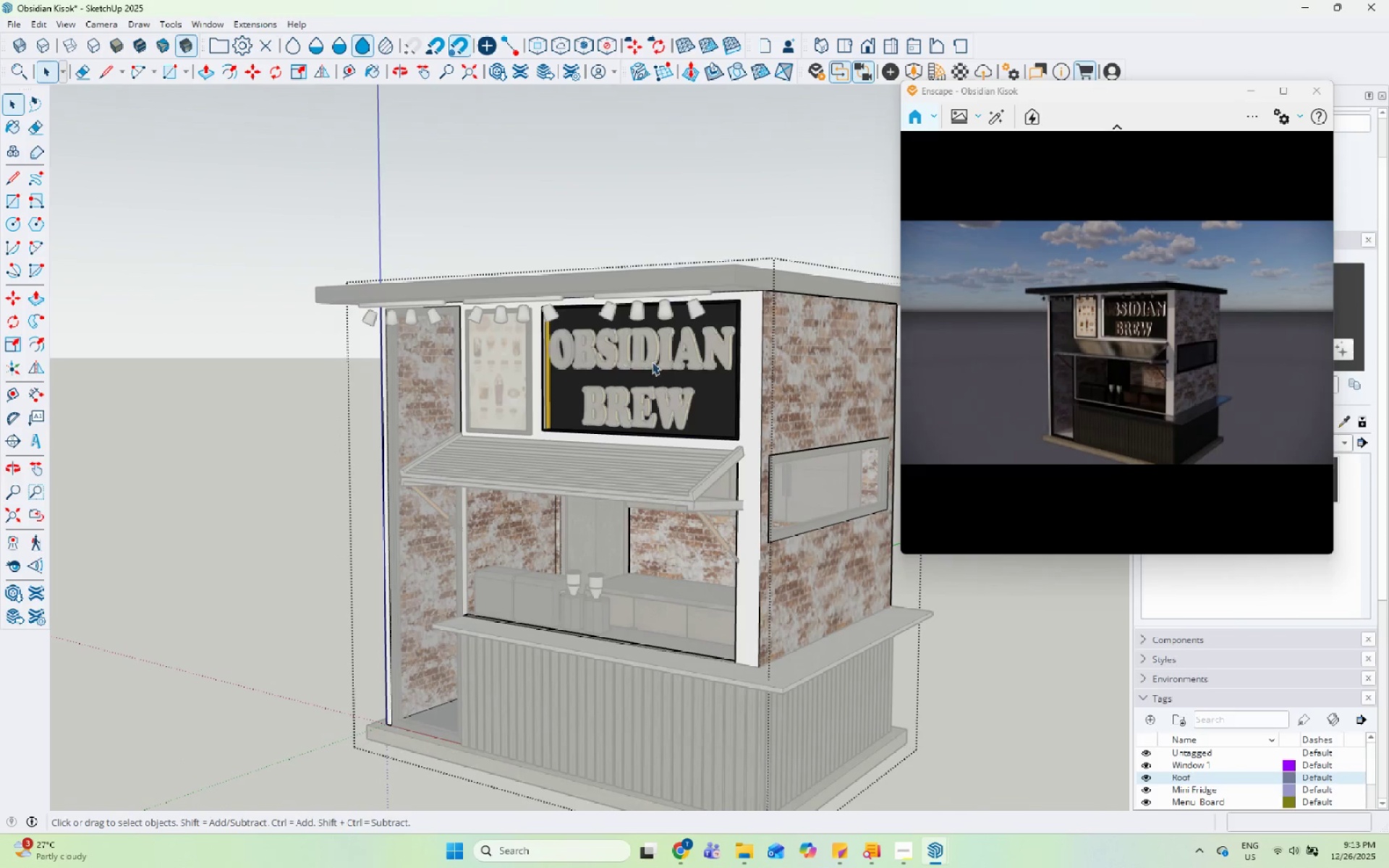 
key(Escape)
 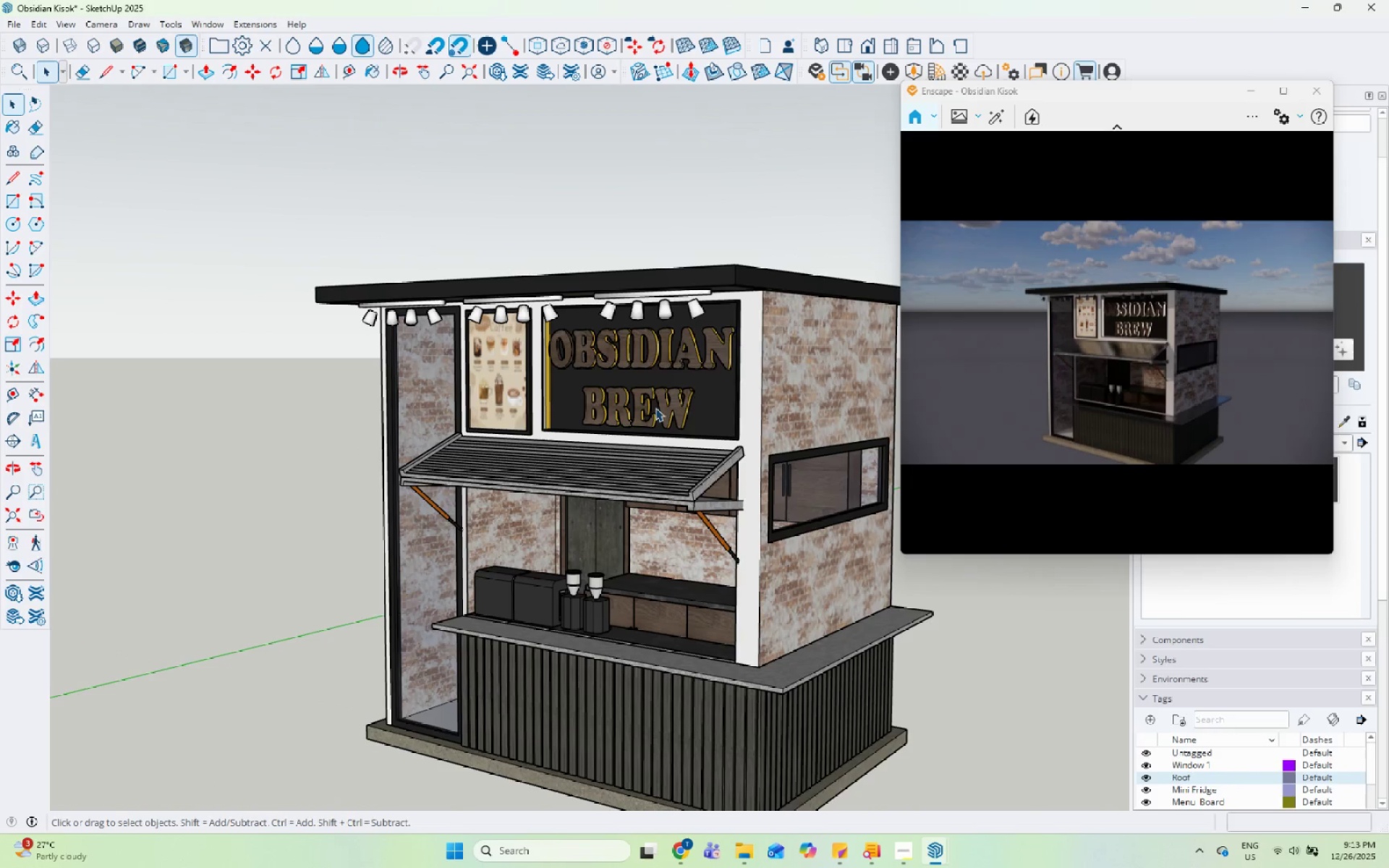 
scroll: coordinate [528, 331], scroll_direction: none, amount: 0.0
 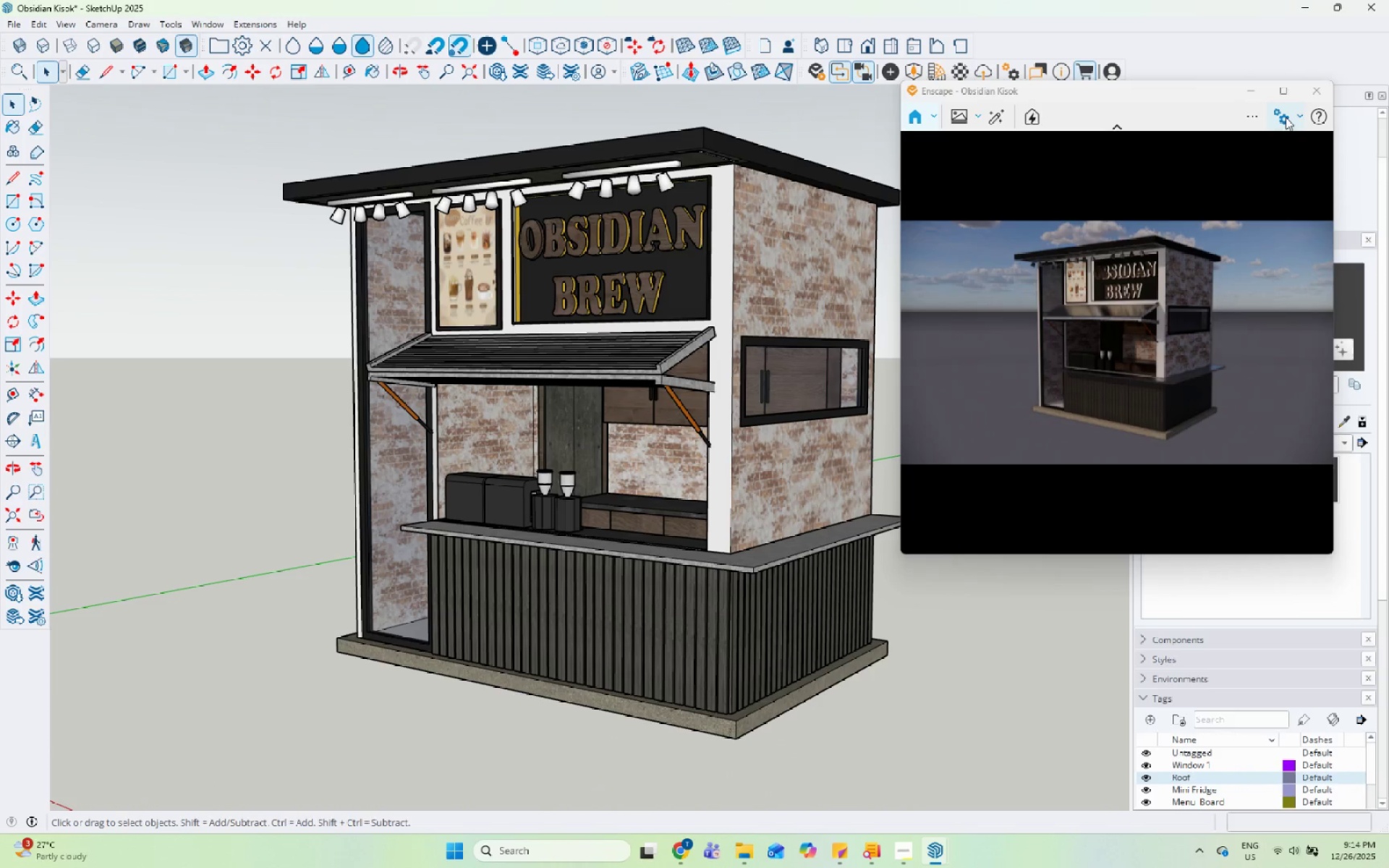 
left_click([1286, 117])
 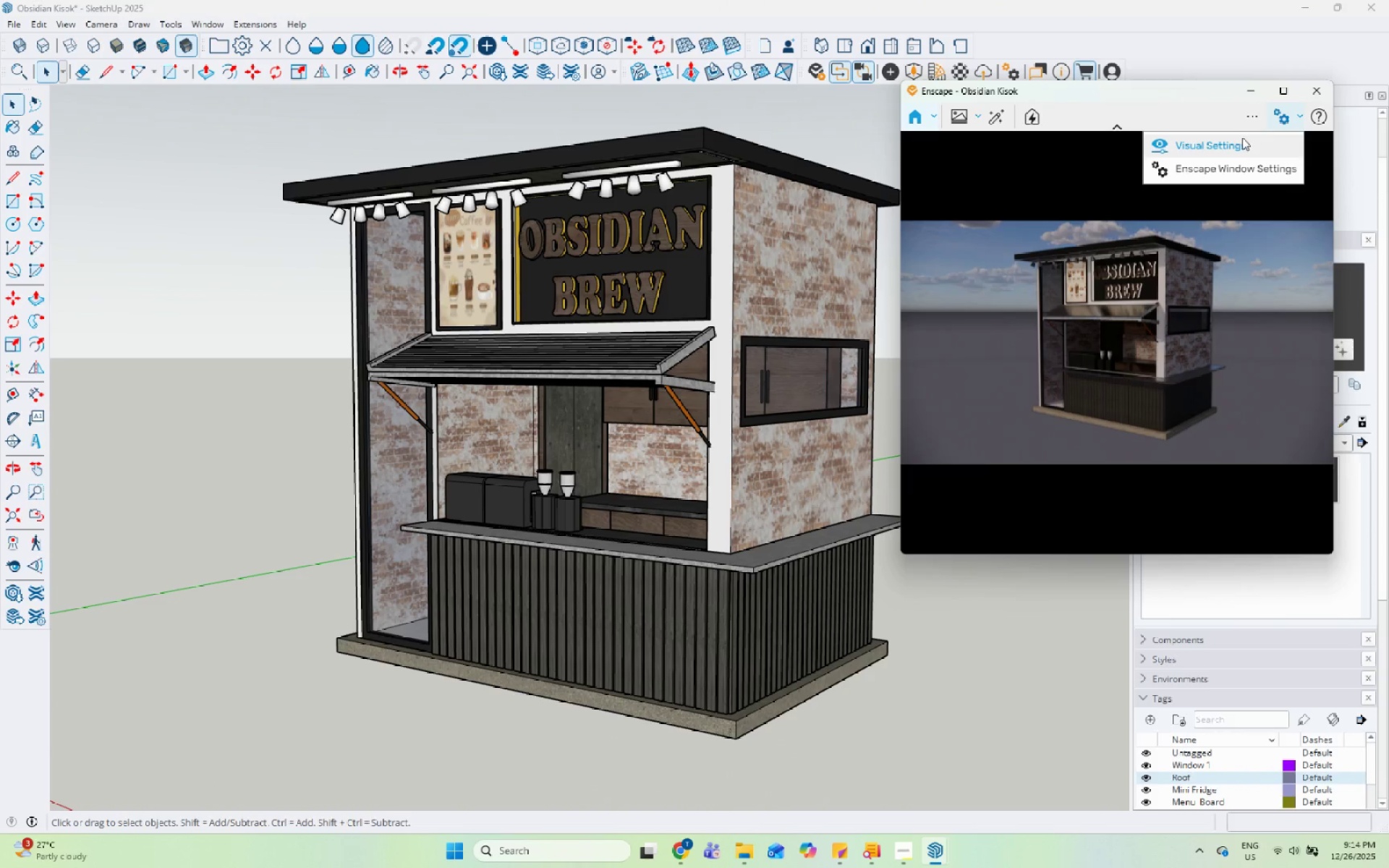 
left_click([1242, 137])
 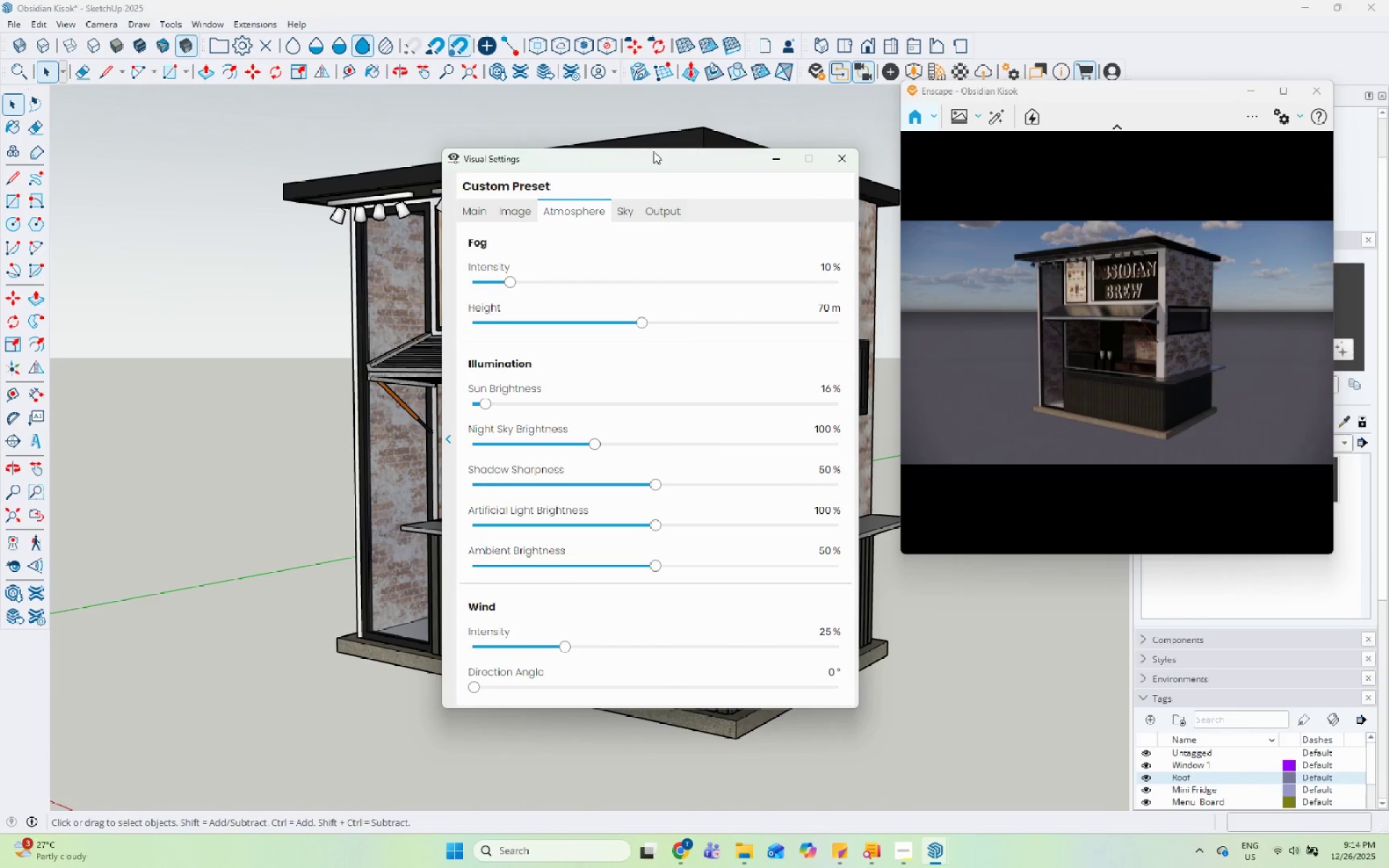 
left_click_drag(start_coordinate=[655, 153], to_coordinate=[305, 108])
 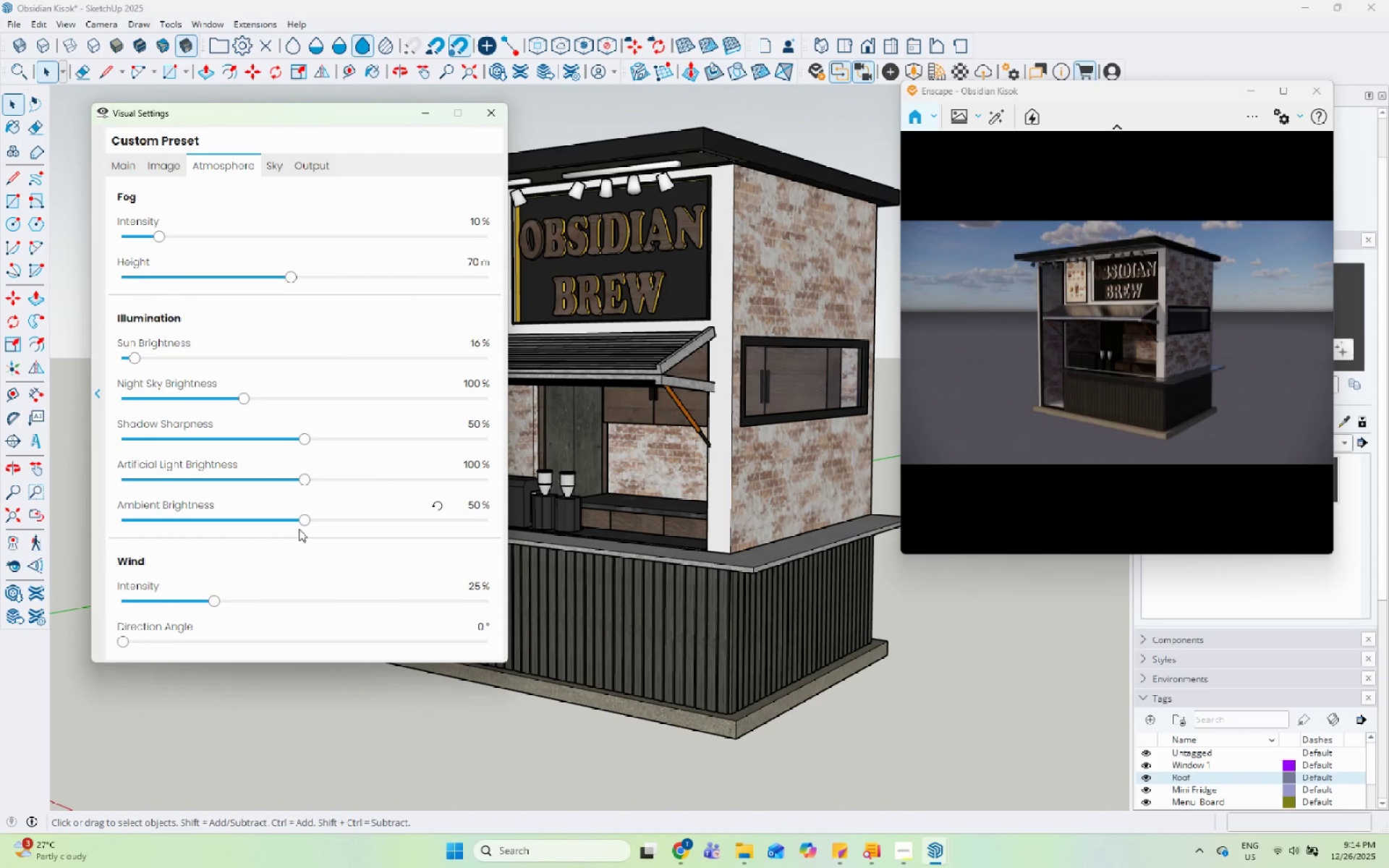 
left_click_drag(start_coordinate=[302, 522], to_coordinate=[438, 528])
 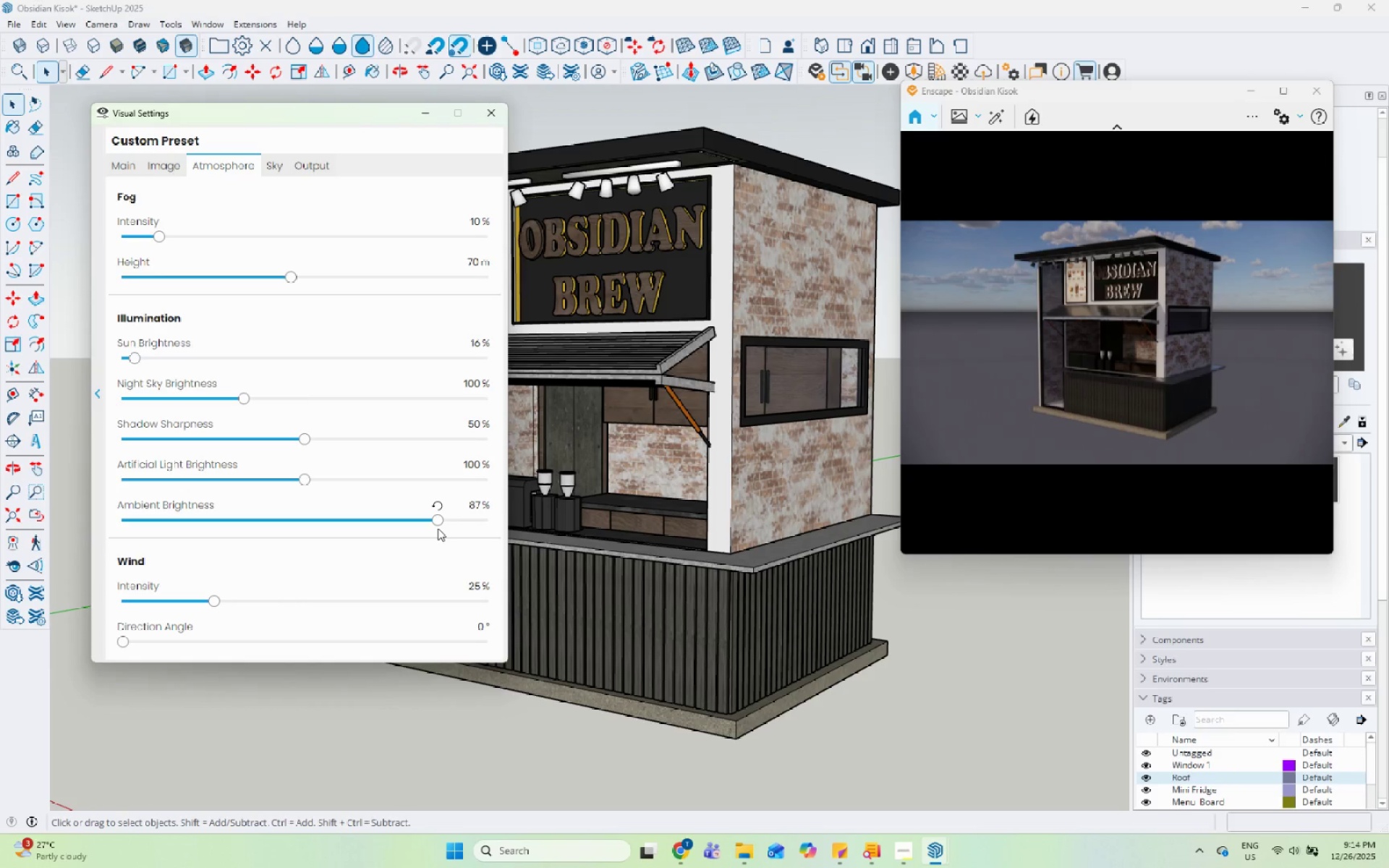 
left_click_drag(start_coordinate=[438, 528], to_coordinate=[415, 529])
 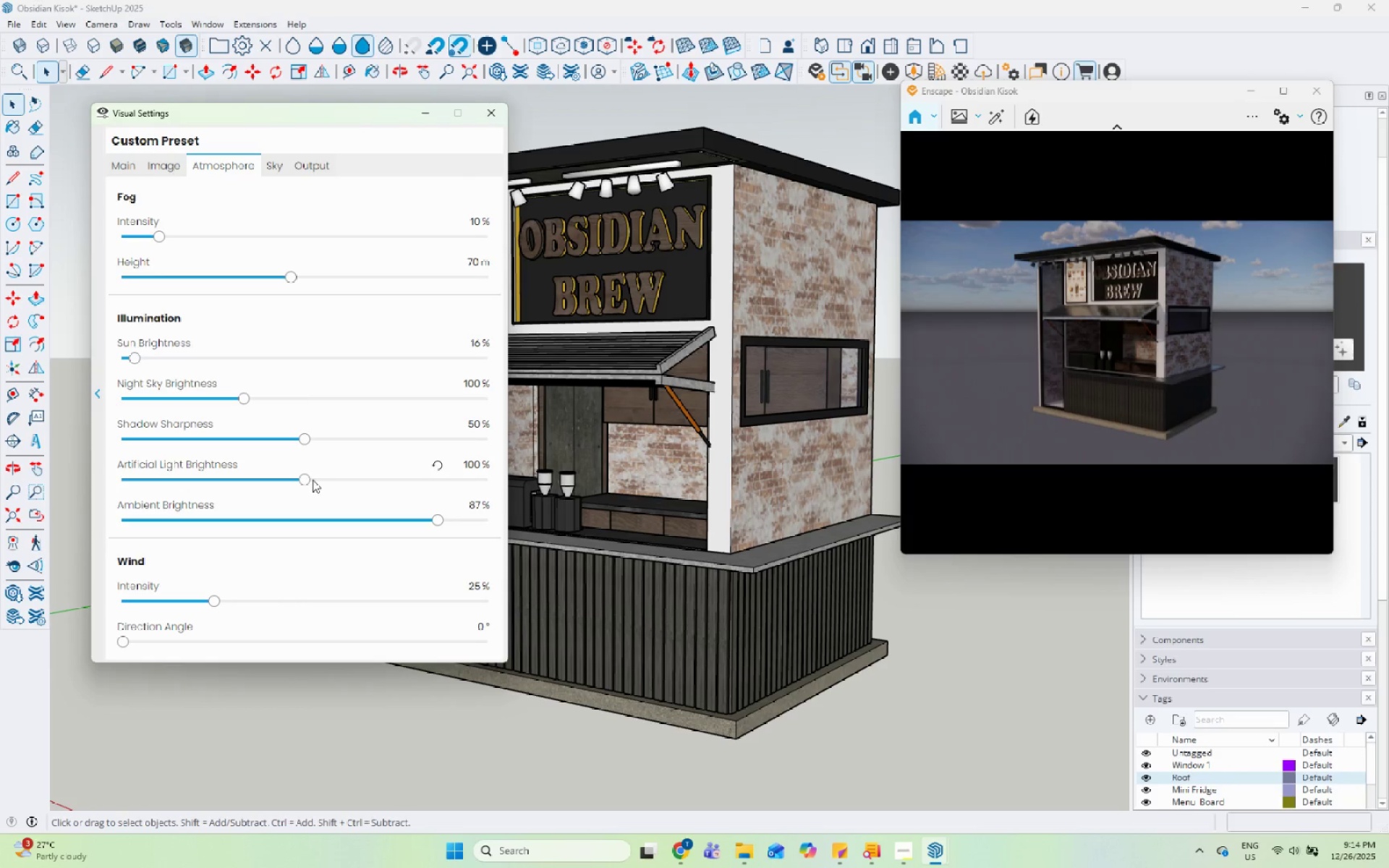 
left_click_drag(start_coordinate=[307, 477], to_coordinate=[435, 486])
 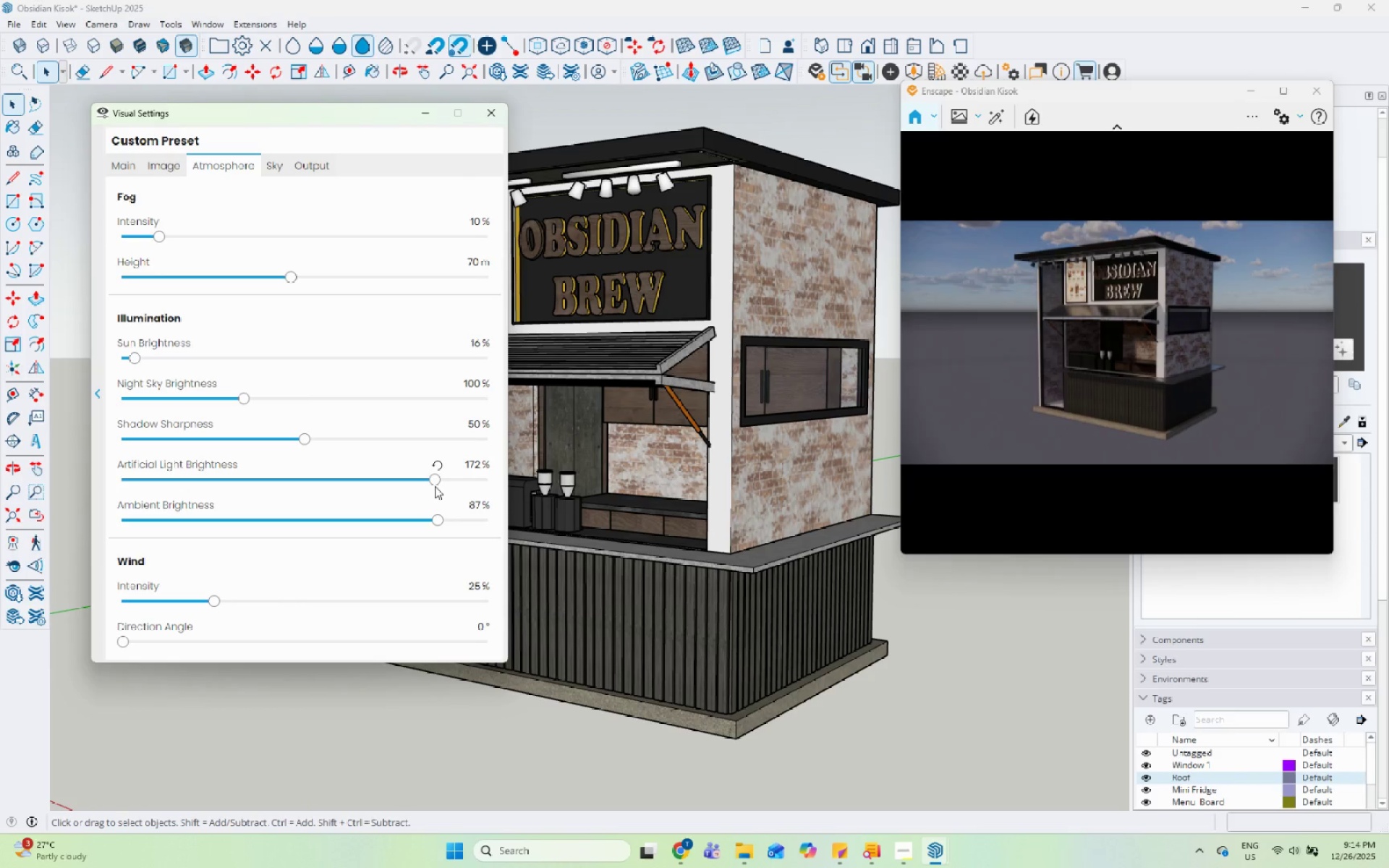 
left_click_drag(start_coordinate=[433, 486], to_coordinate=[404, 487])
 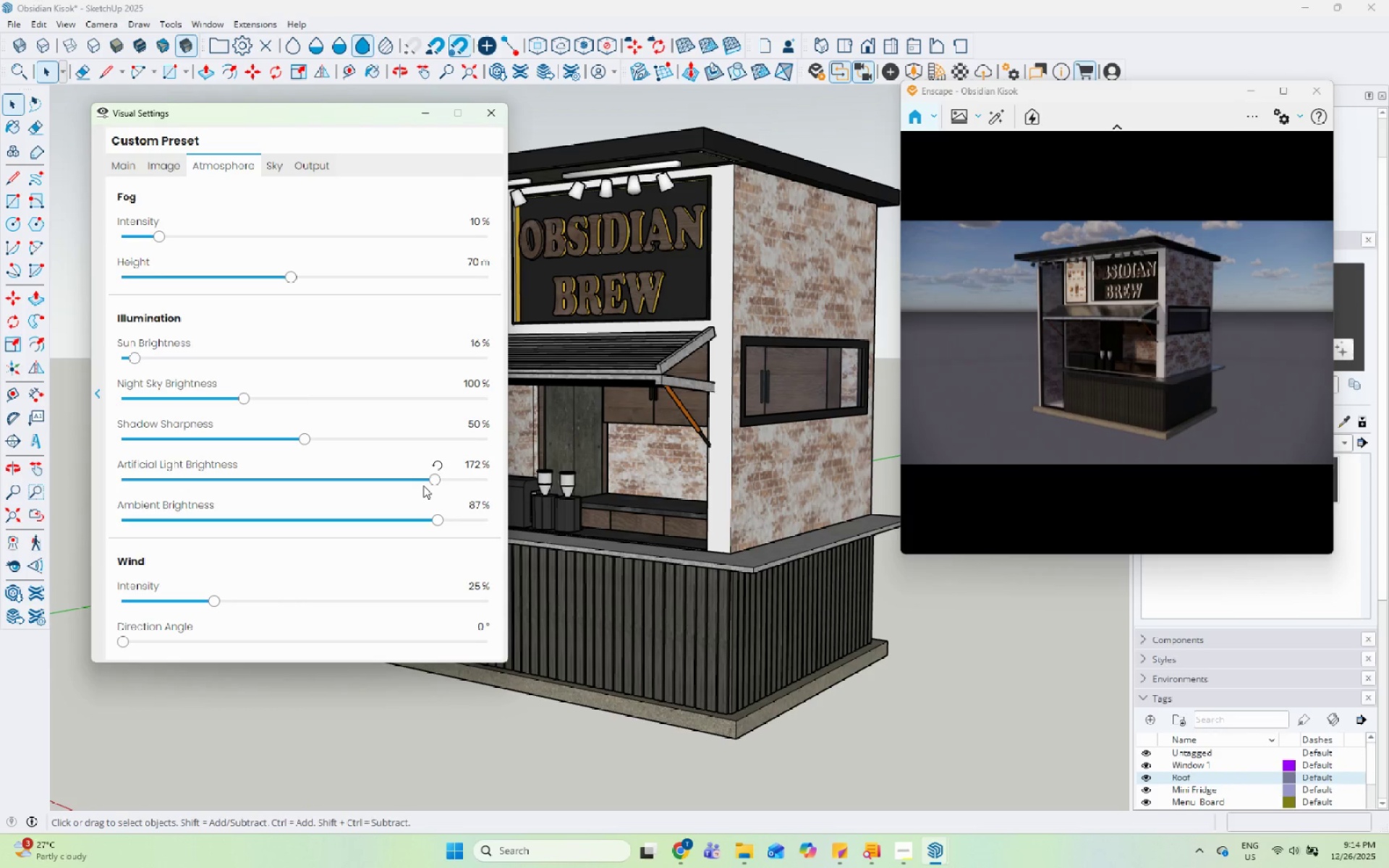 
left_click_drag(start_coordinate=[433, 480], to_coordinate=[405, 484])
 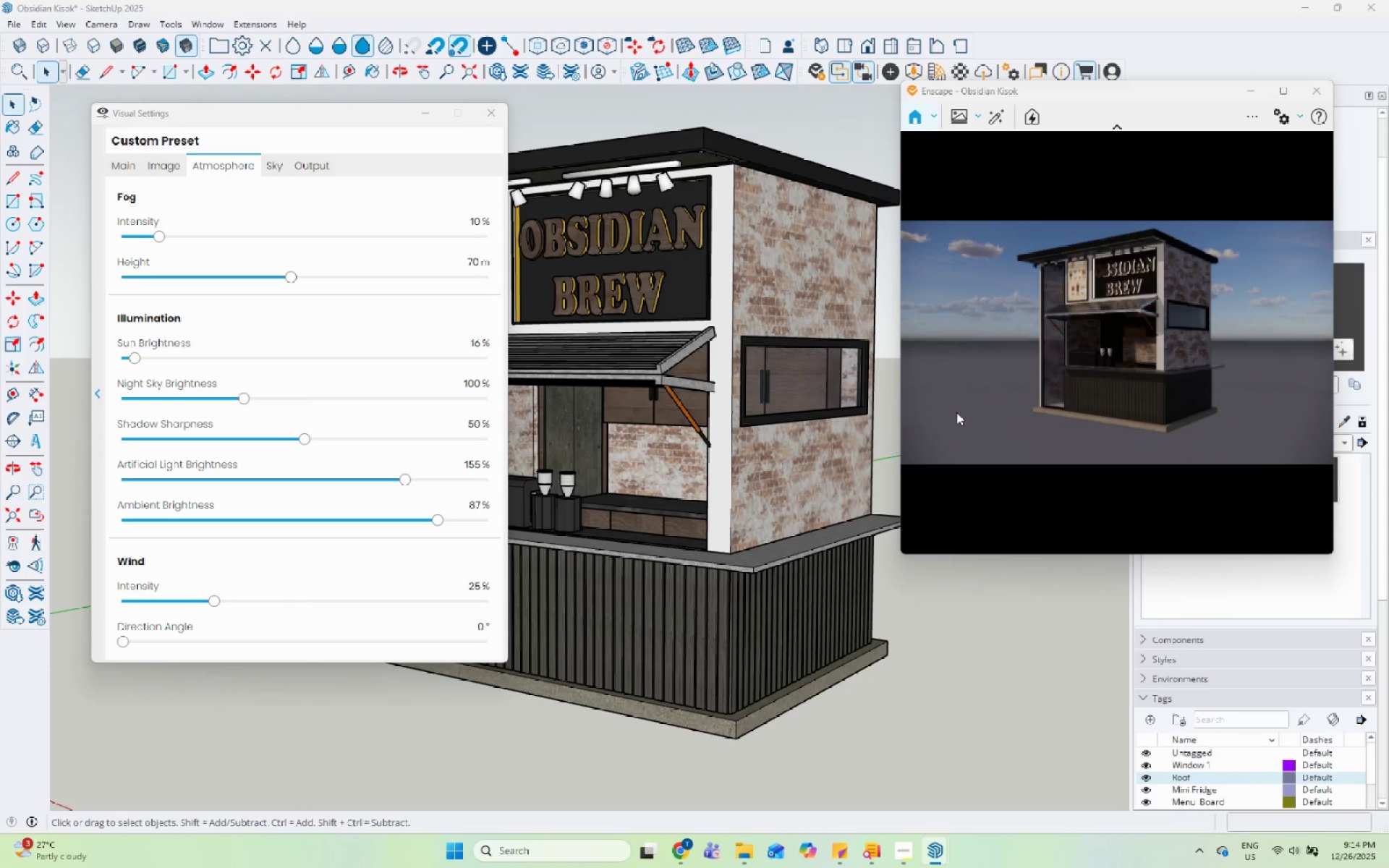 
left_click([424, 122])
 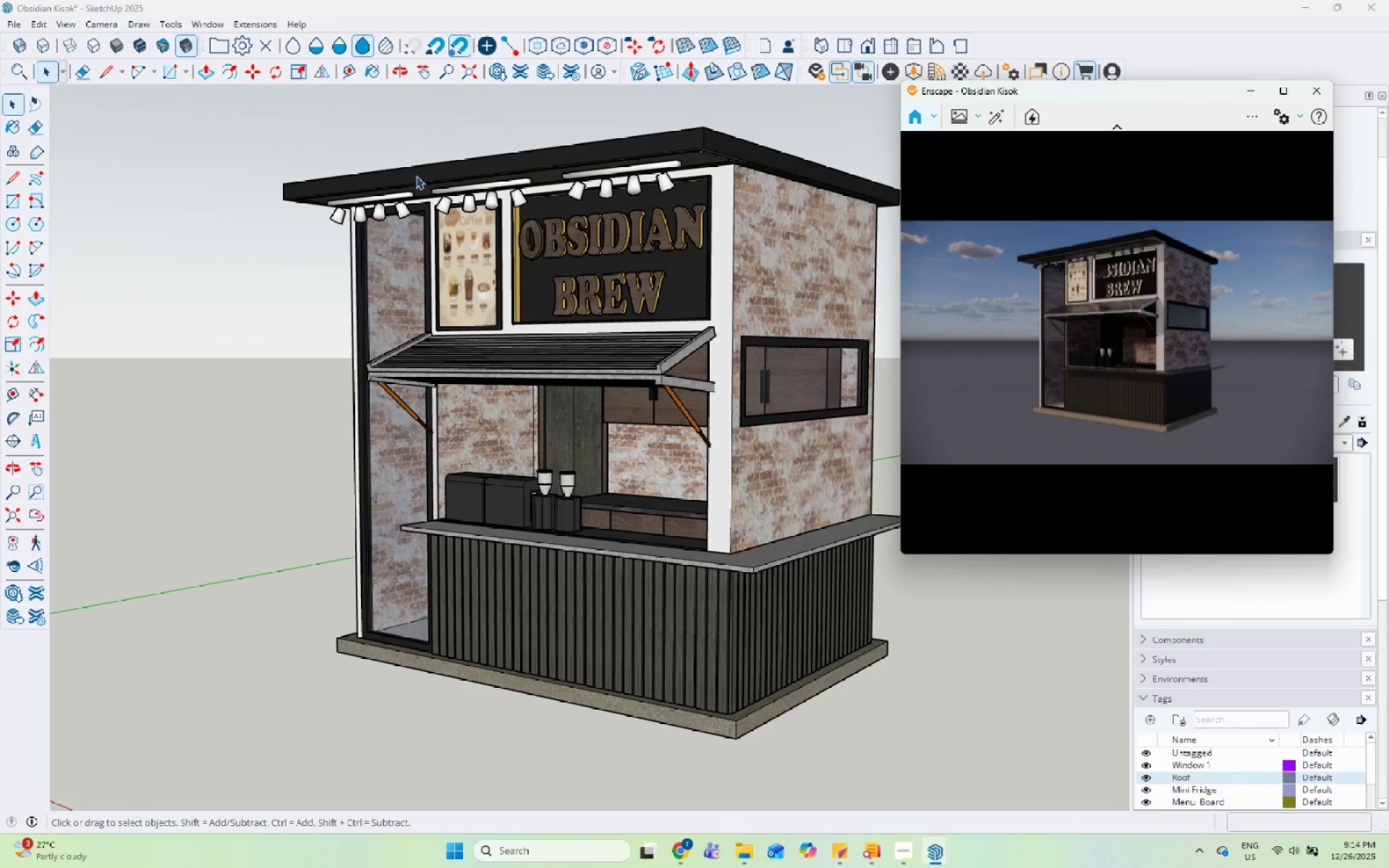 
scroll: coordinate [352, 276], scroll_direction: up, amount: 5.0
 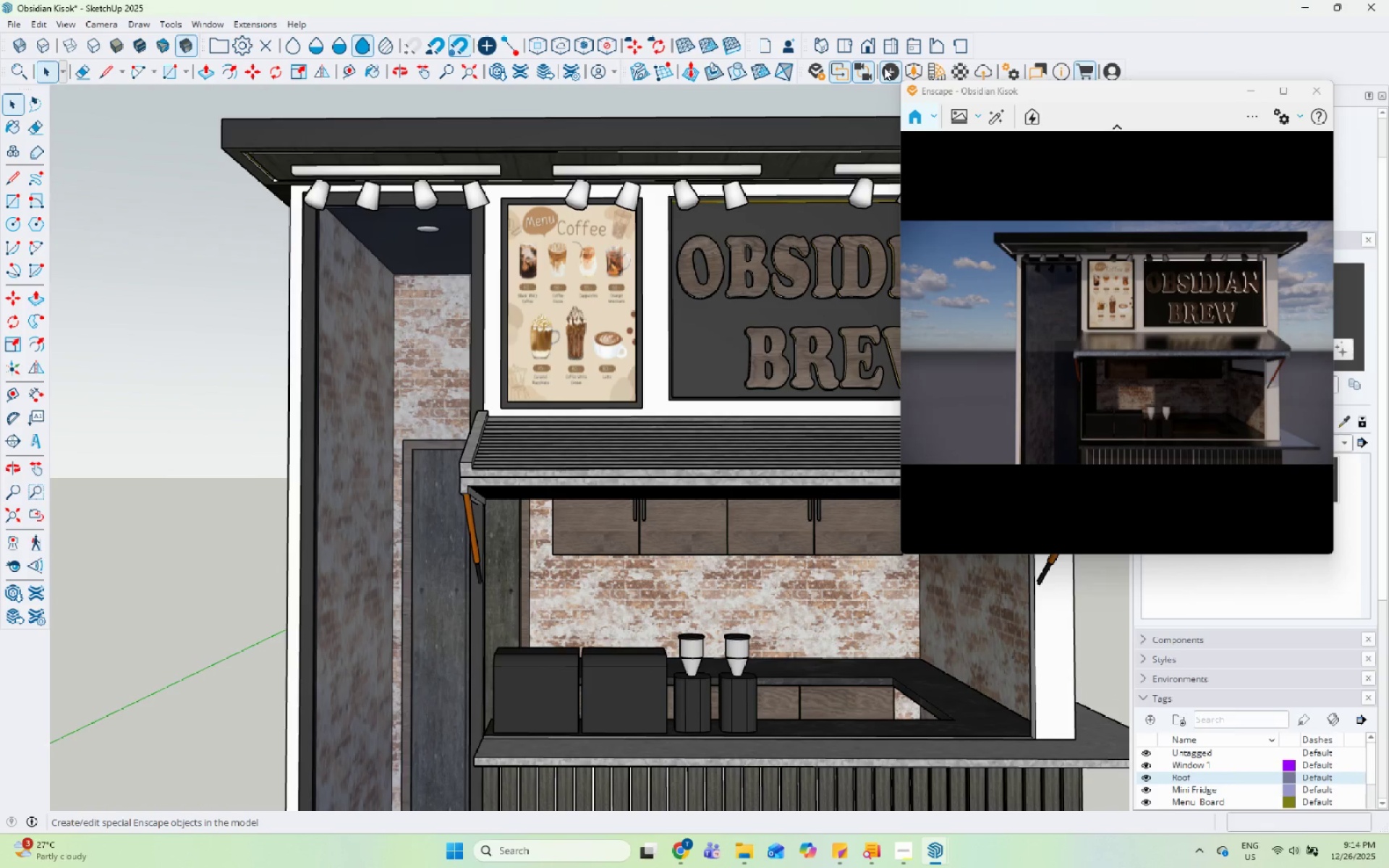 
left_click([884, 67])
 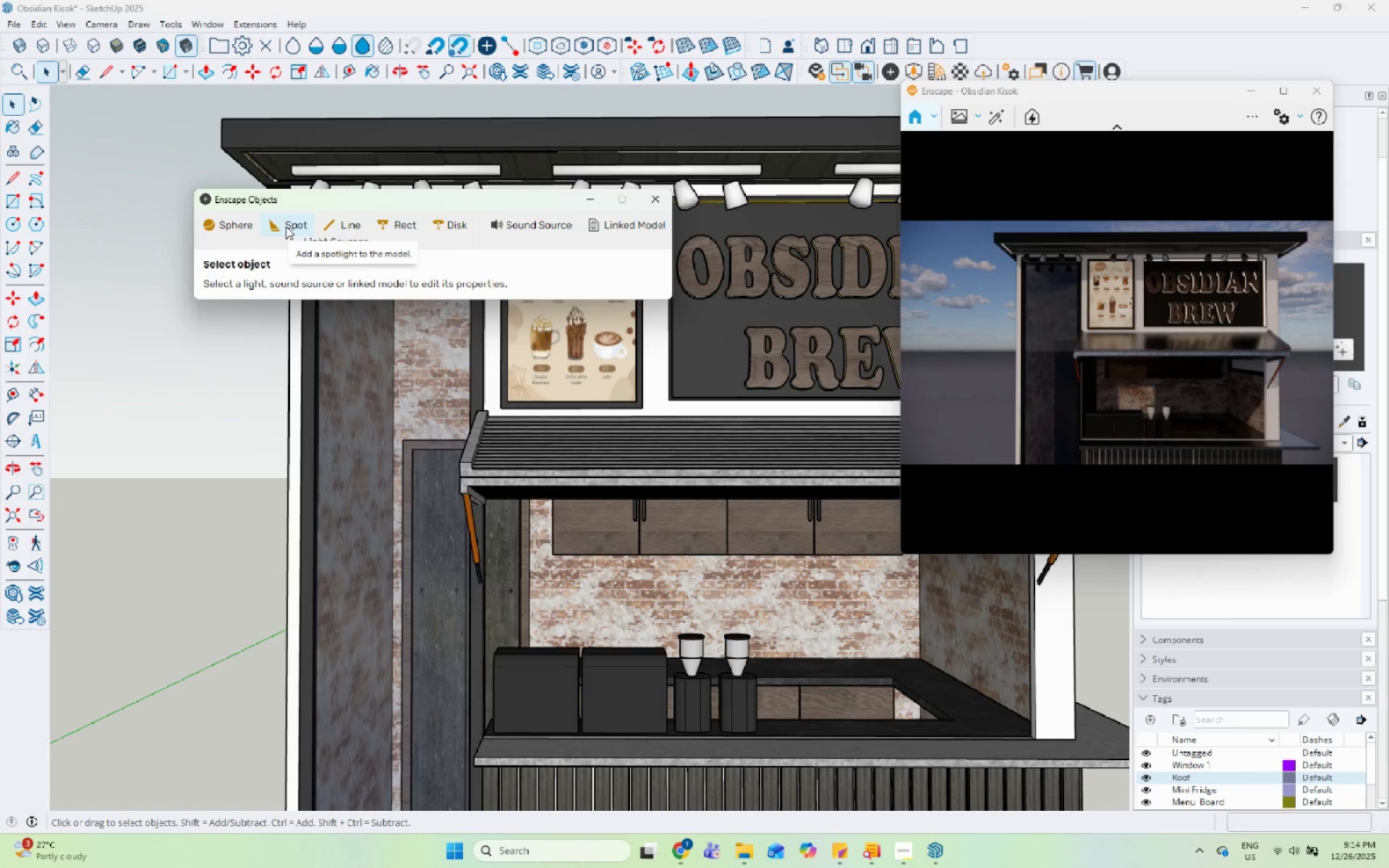 
left_click([286, 226])
 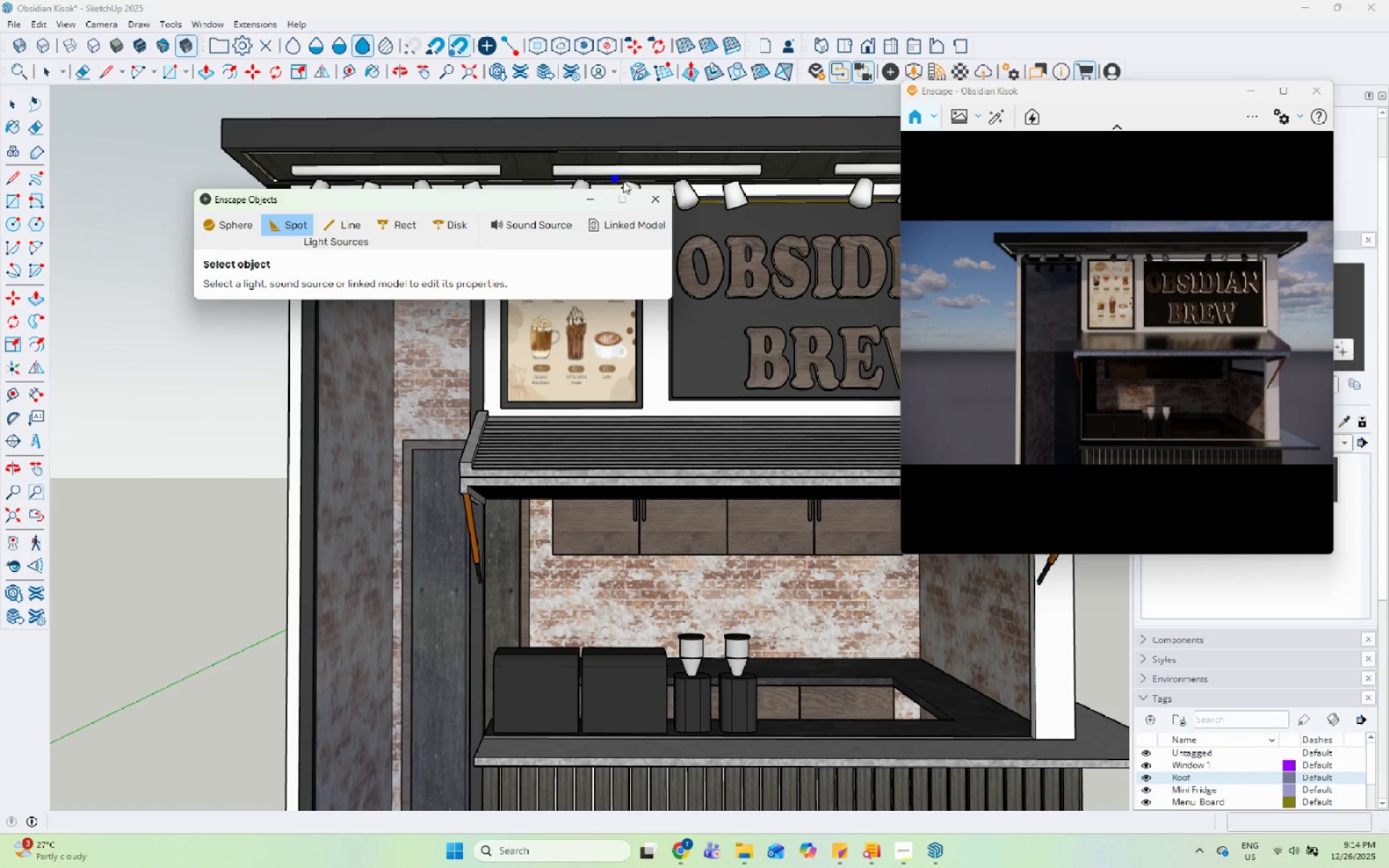 
left_click([586, 200])
 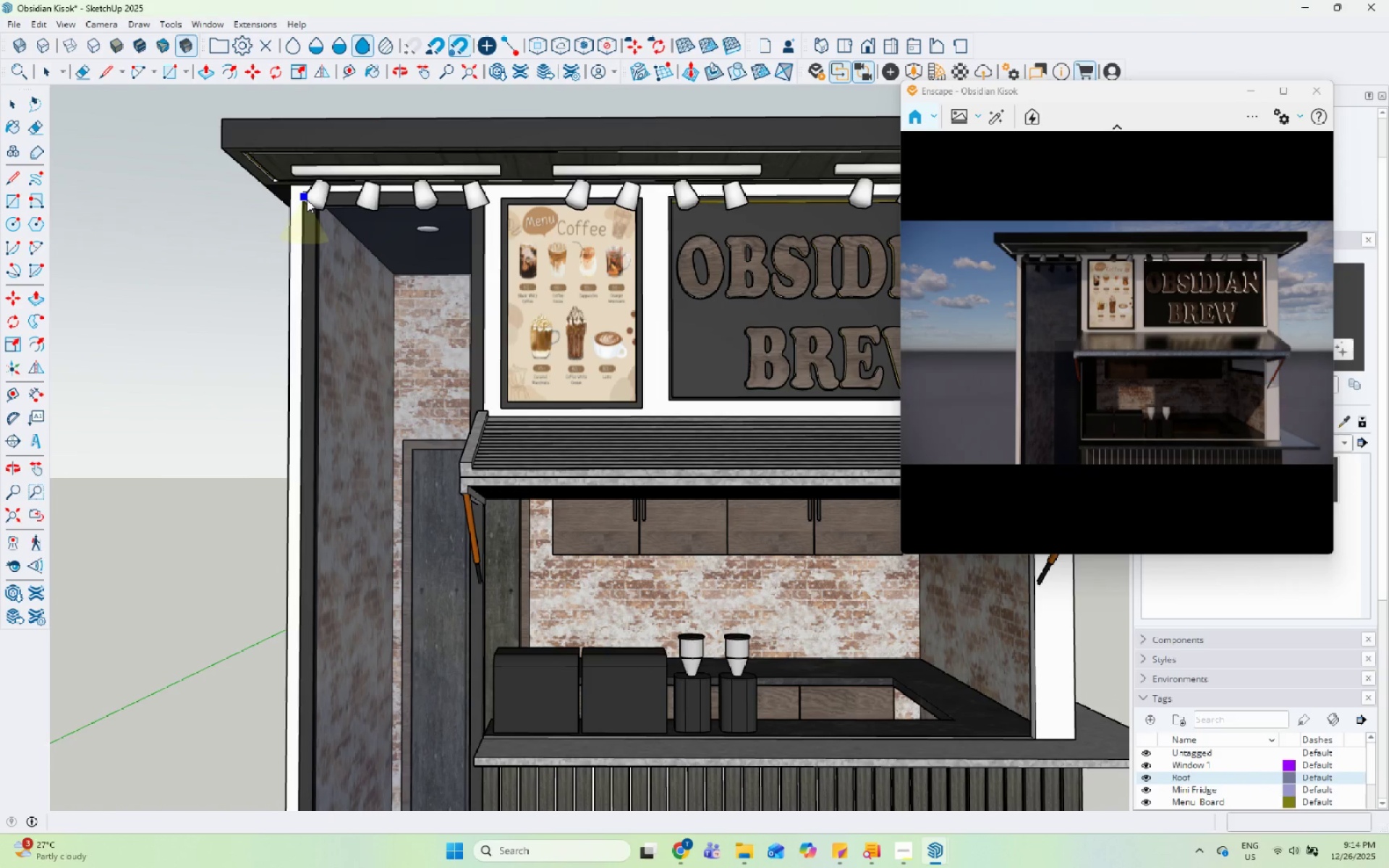 
scroll: coordinate [307, 200], scroll_direction: up, amount: 6.0
 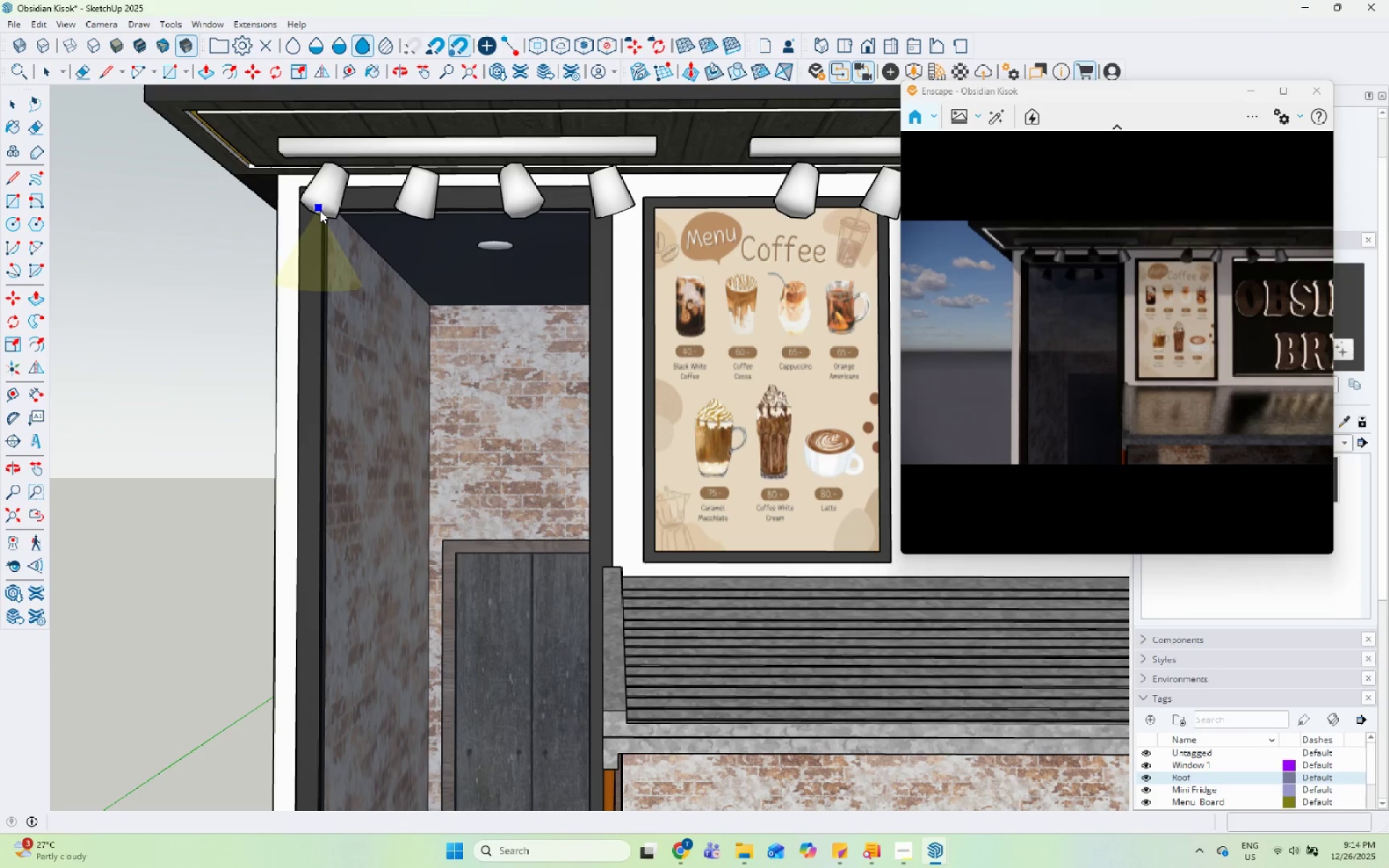 
left_click([320, 210])
 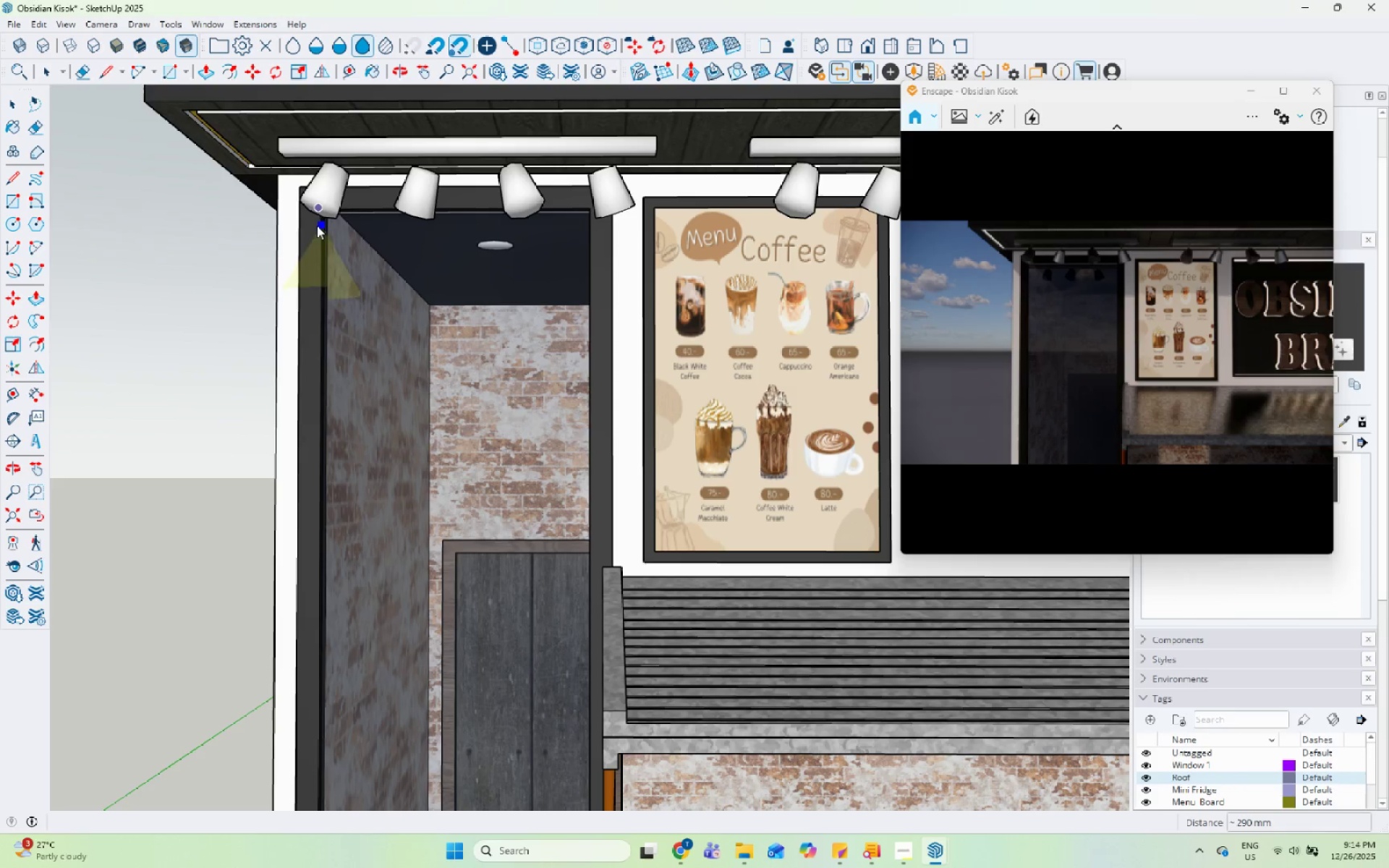 
left_click([314, 229])
 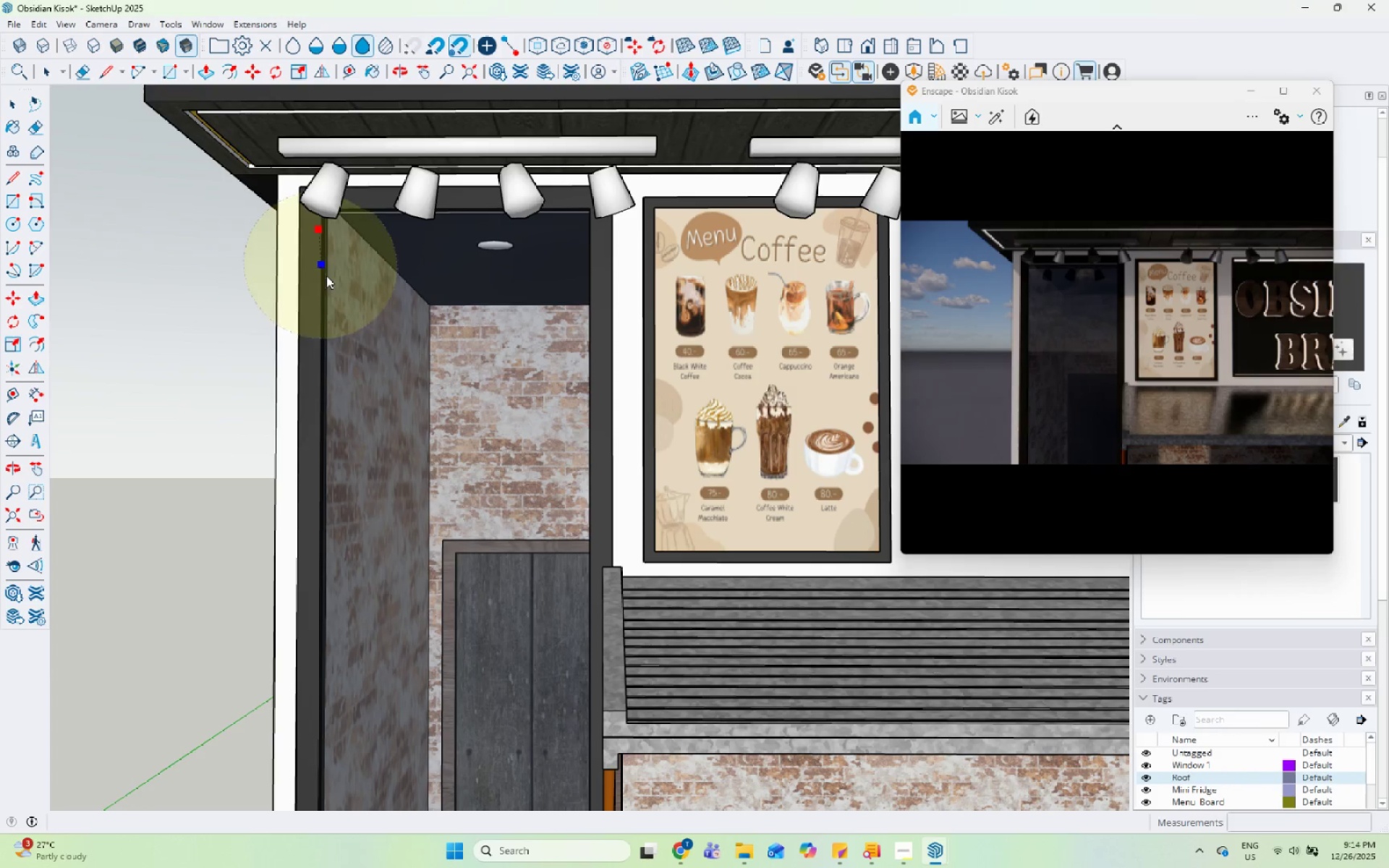 
scroll: coordinate [346, 250], scroll_direction: down, amount: 18.0
 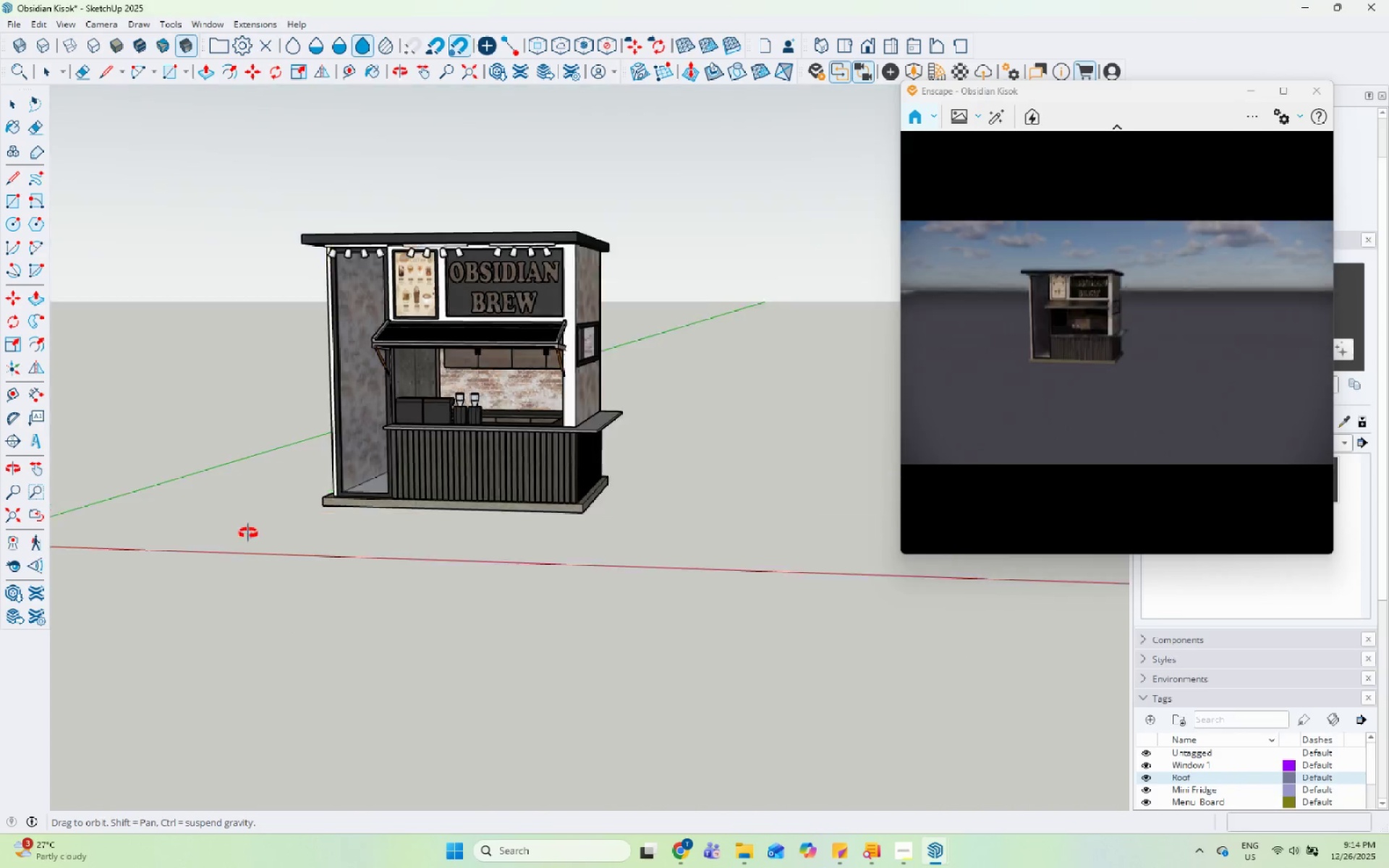 
scroll: coordinate [294, 524], scroll_direction: up, amount: 1.0
 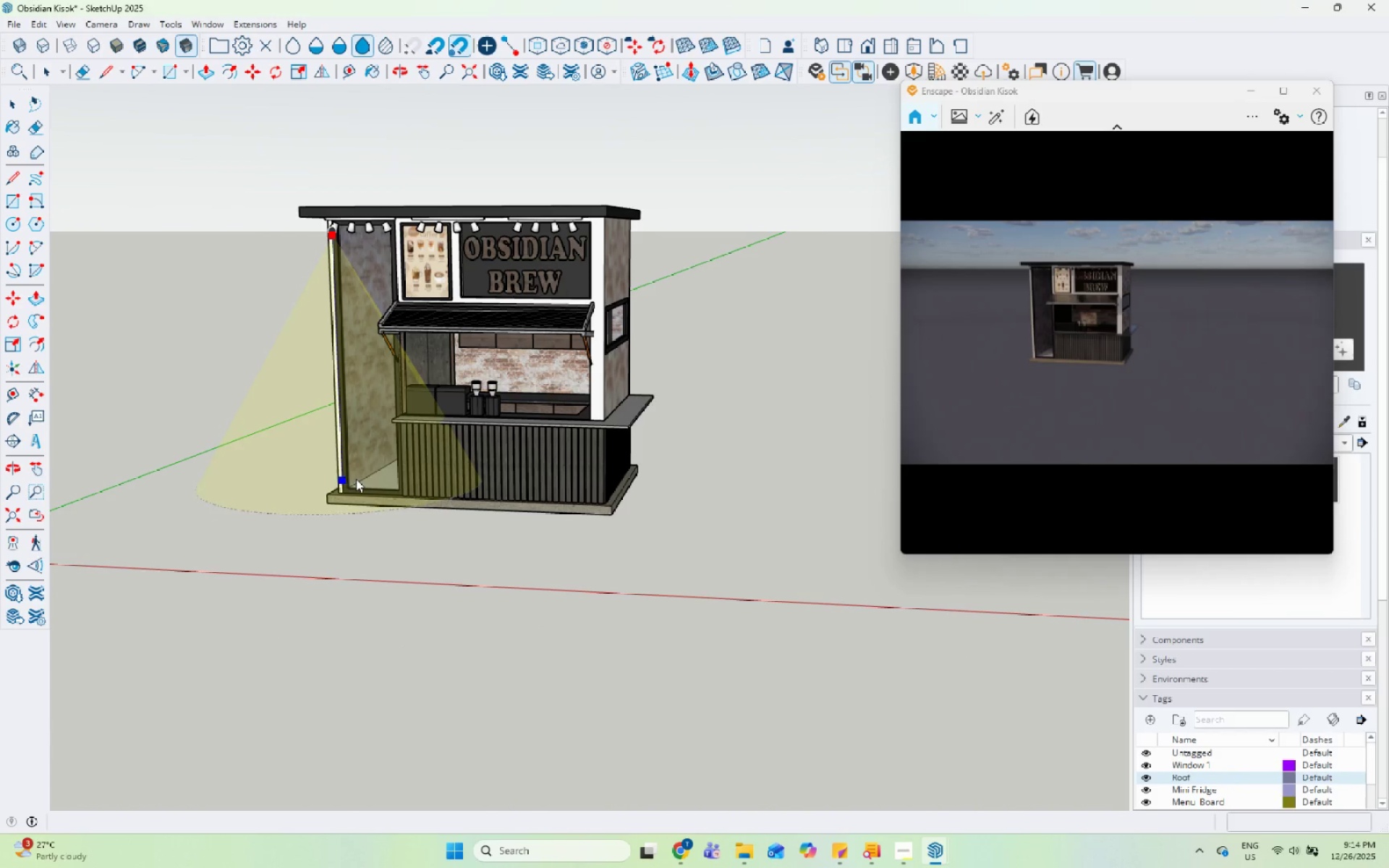 
left_click([353, 475])
 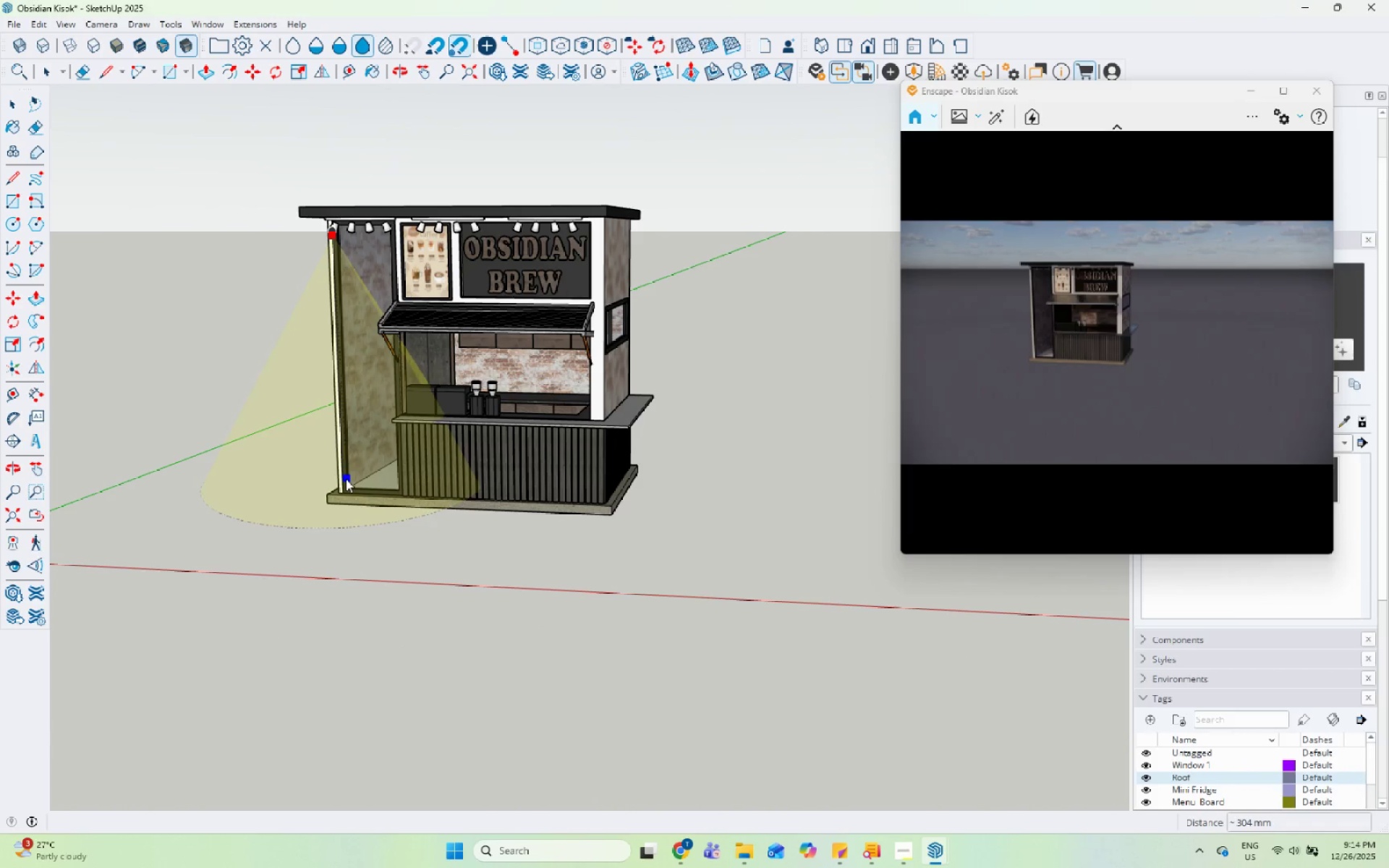 
left_click([341, 477])
 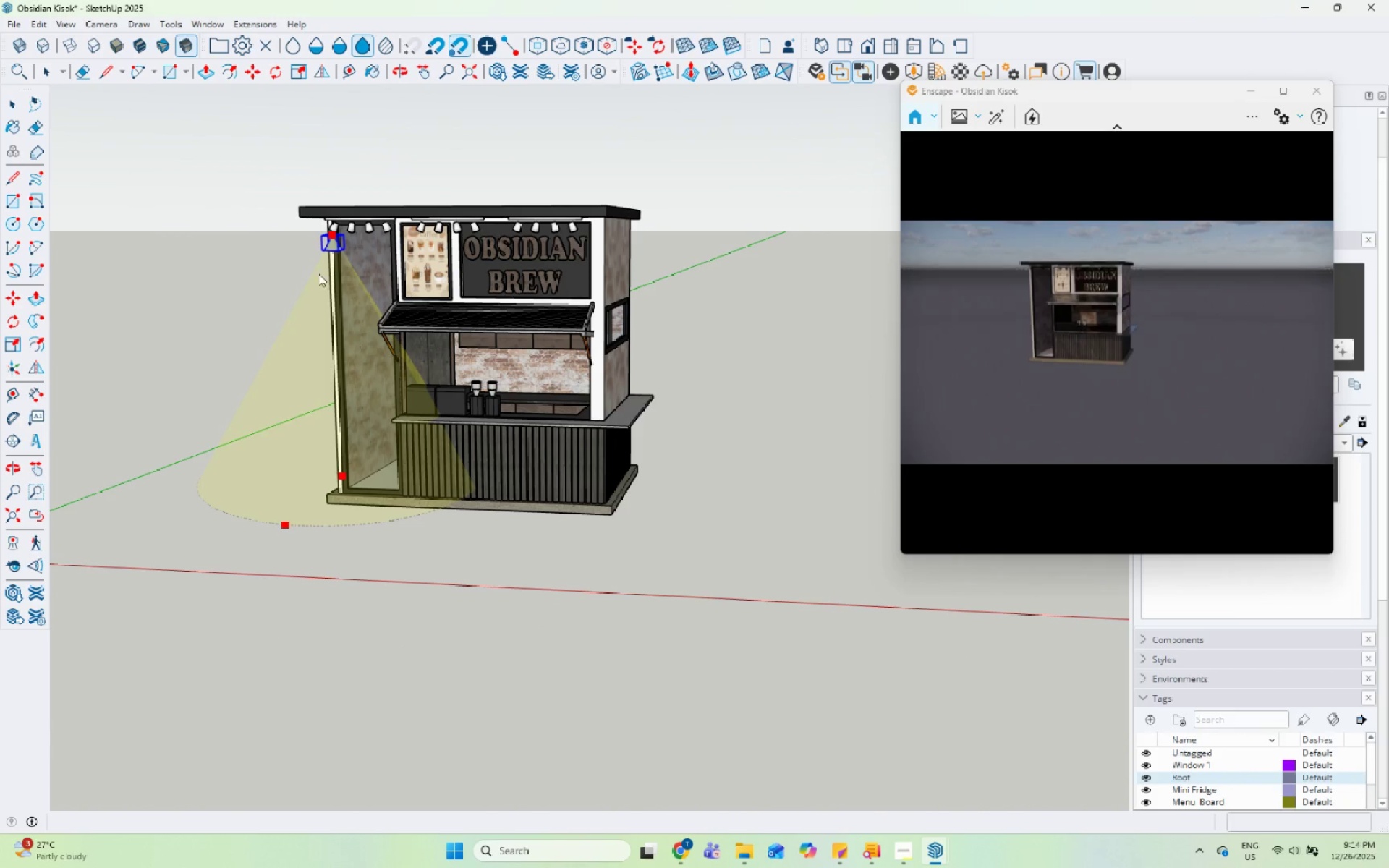 
scroll: coordinate [318, 270], scroll_direction: up, amount: 4.0
 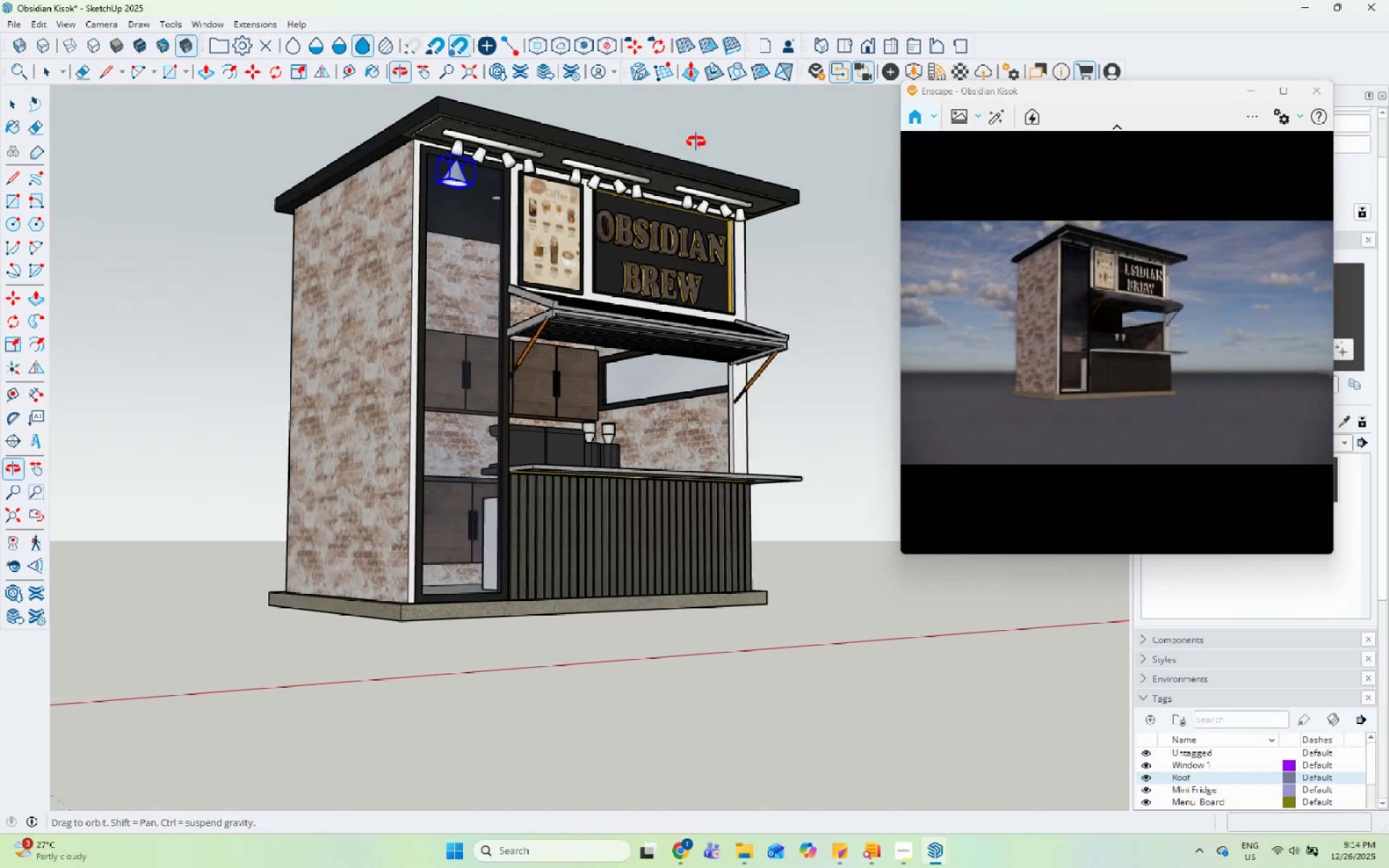 
key(Space)
 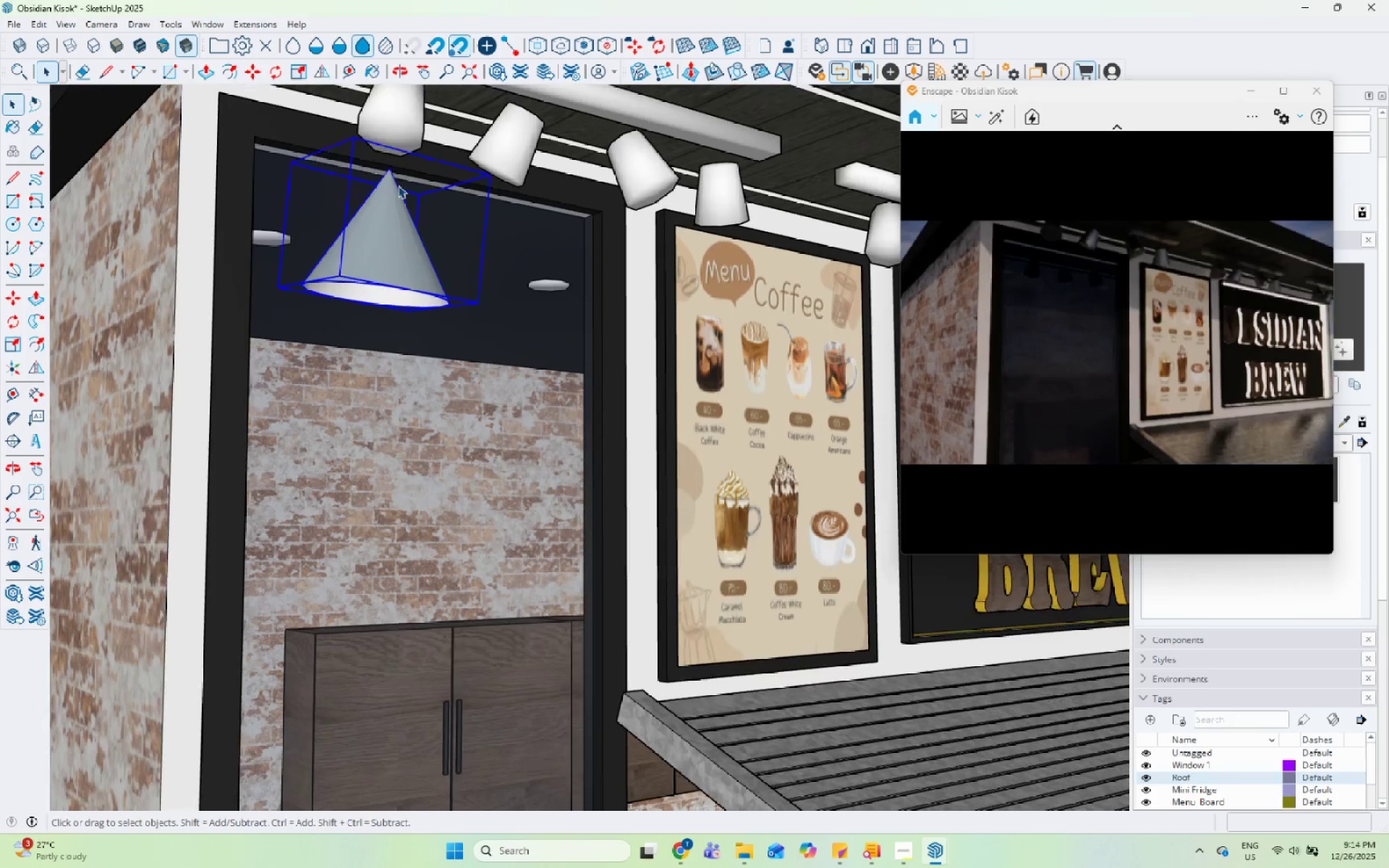 
key(M)
 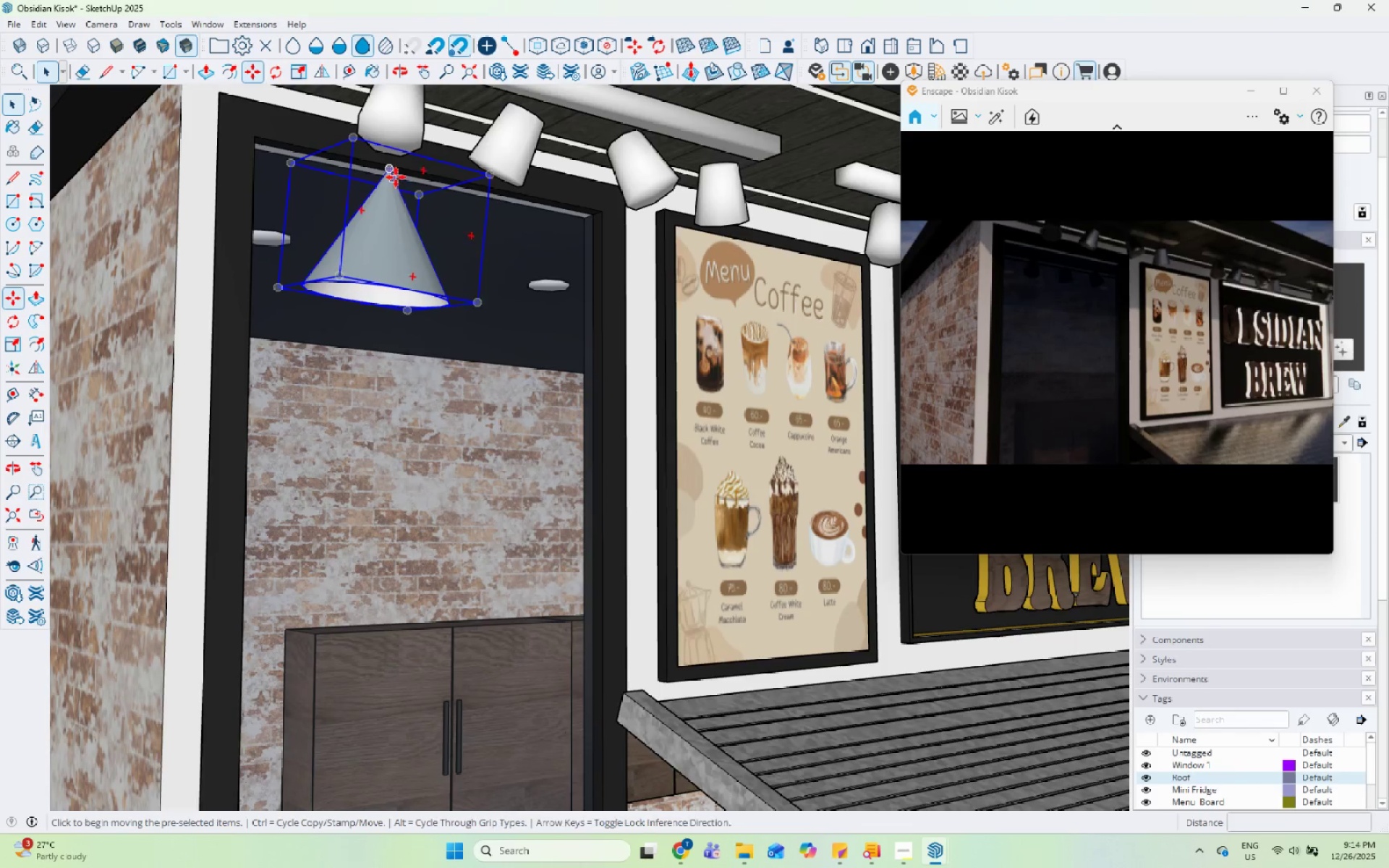 
scroll: coordinate [398, 185], scroll_direction: up, amount: 16.0
 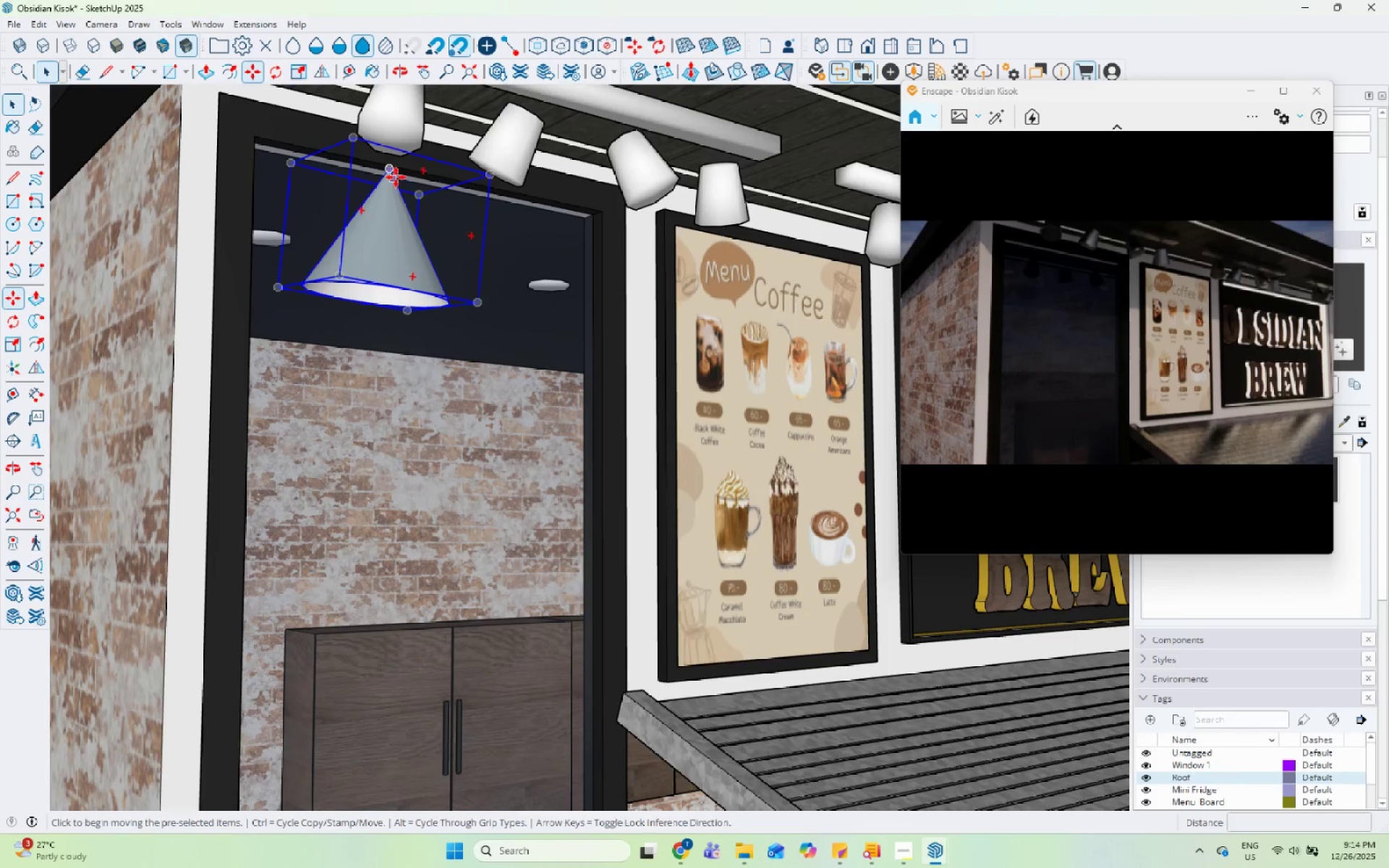 
left_click([392, 169])
 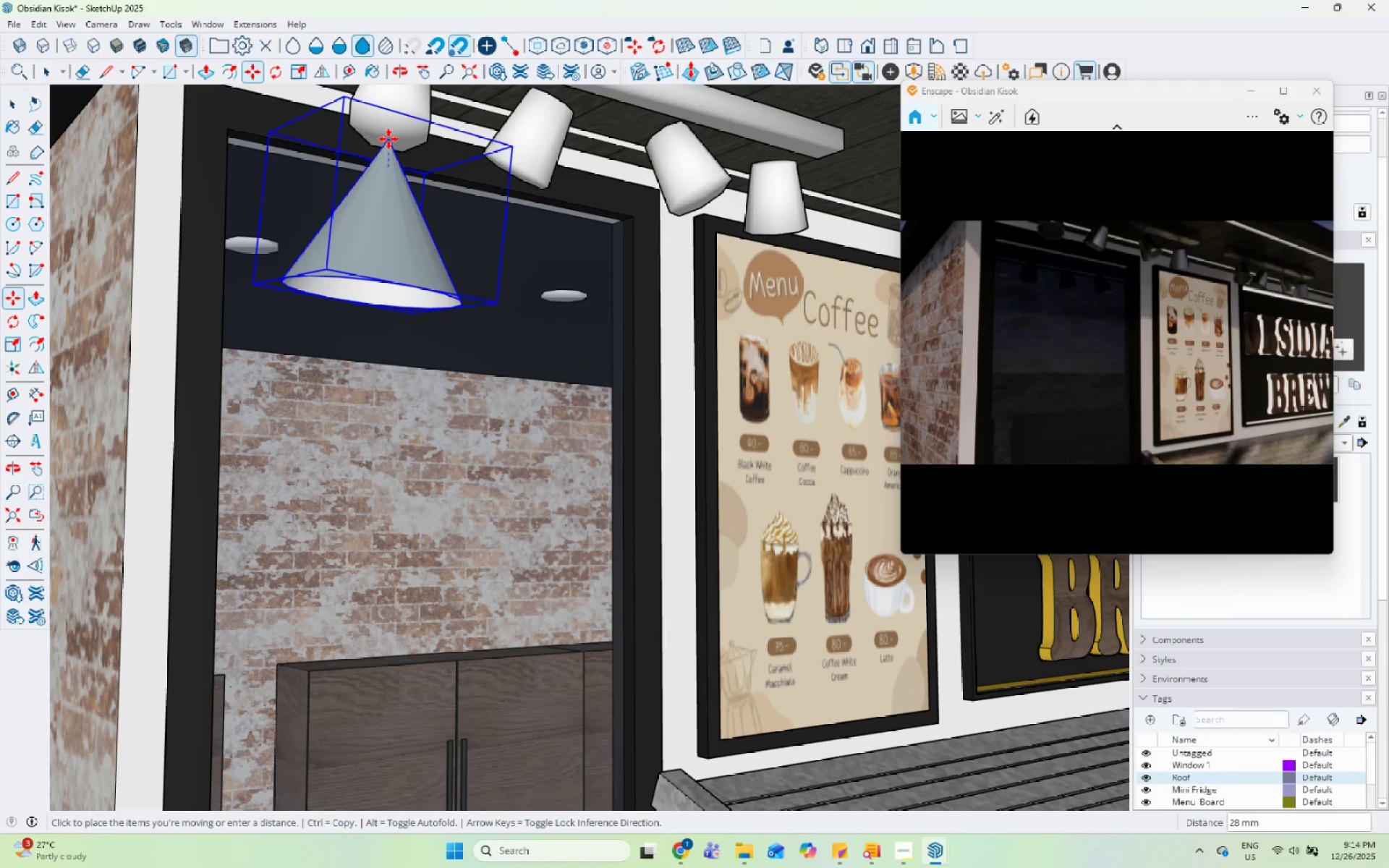 
scroll: coordinate [394, 176], scroll_direction: up, amount: 2.0
 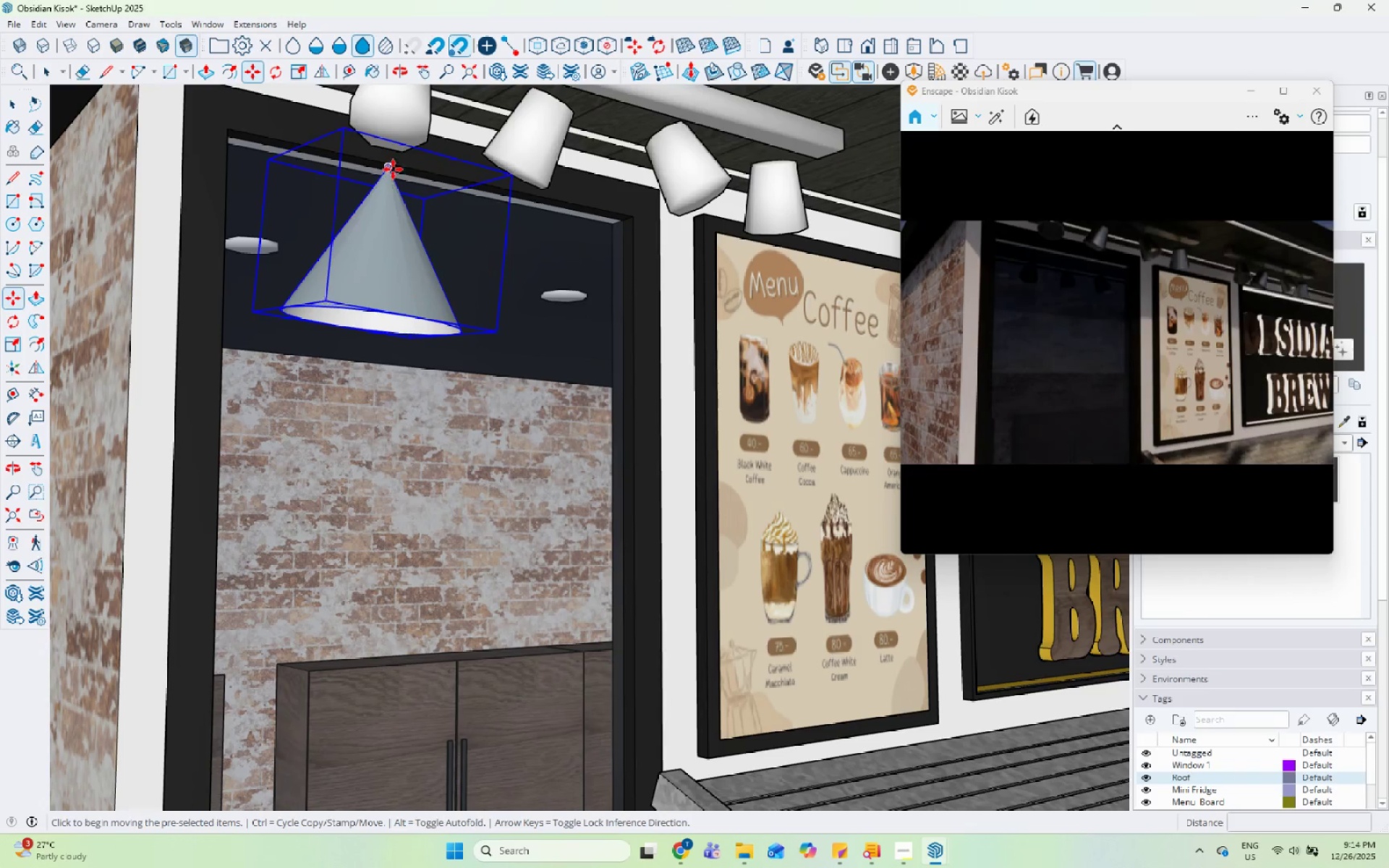 
left_click([388, 139])
 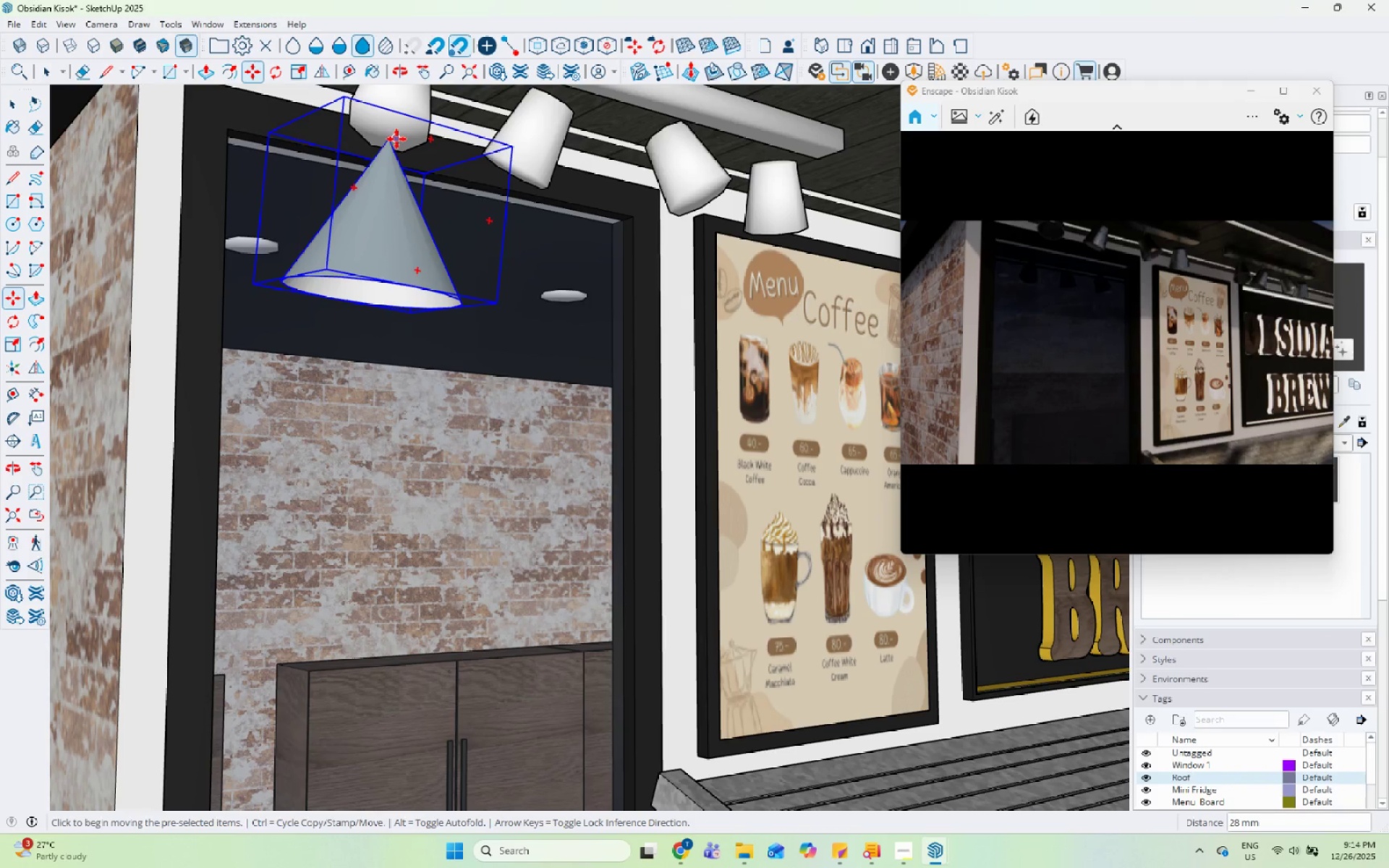 
key(Control+ControlLeft)
 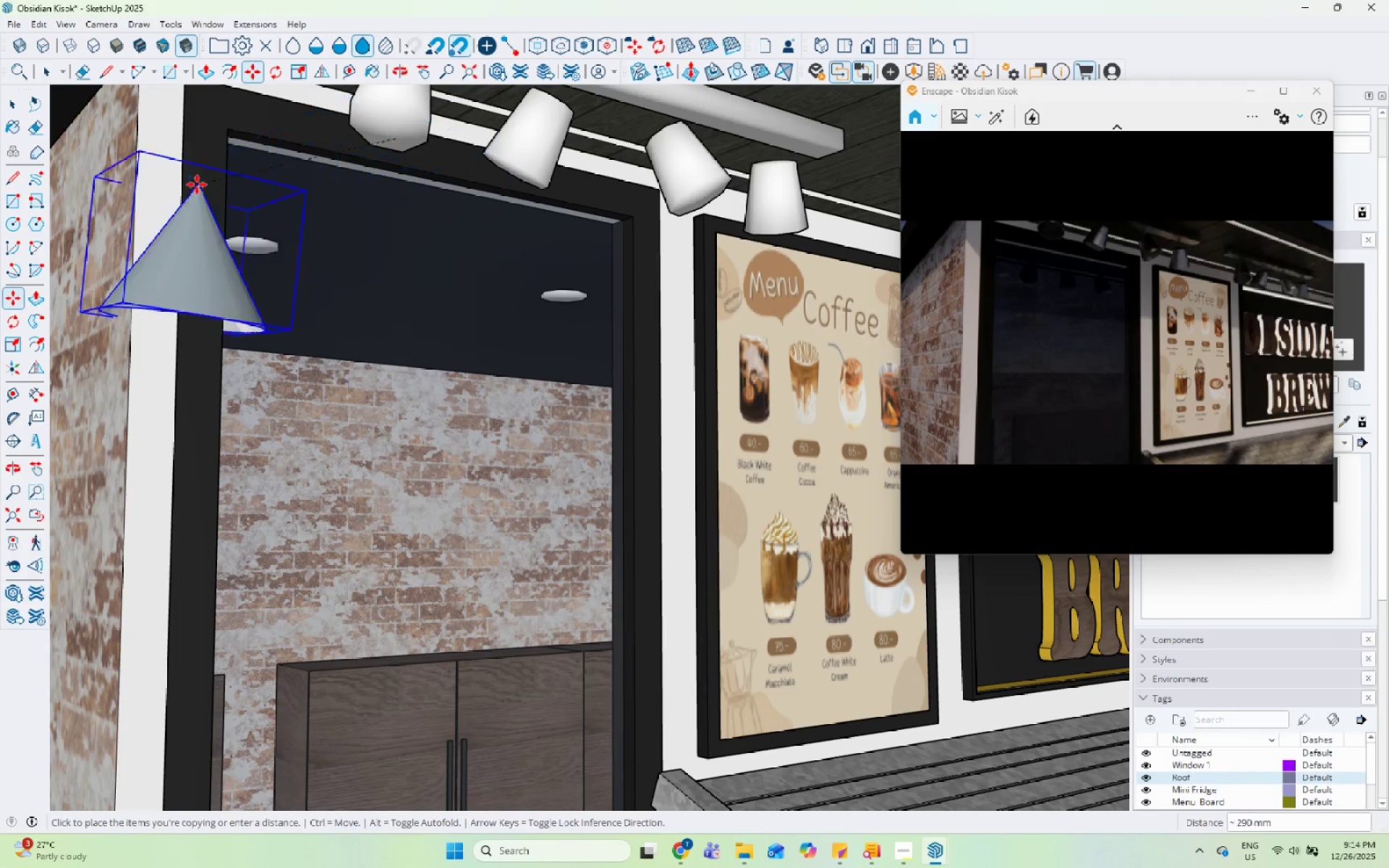 
scroll: coordinate [173, 197], scroll_direction: down, amount: 5.0
 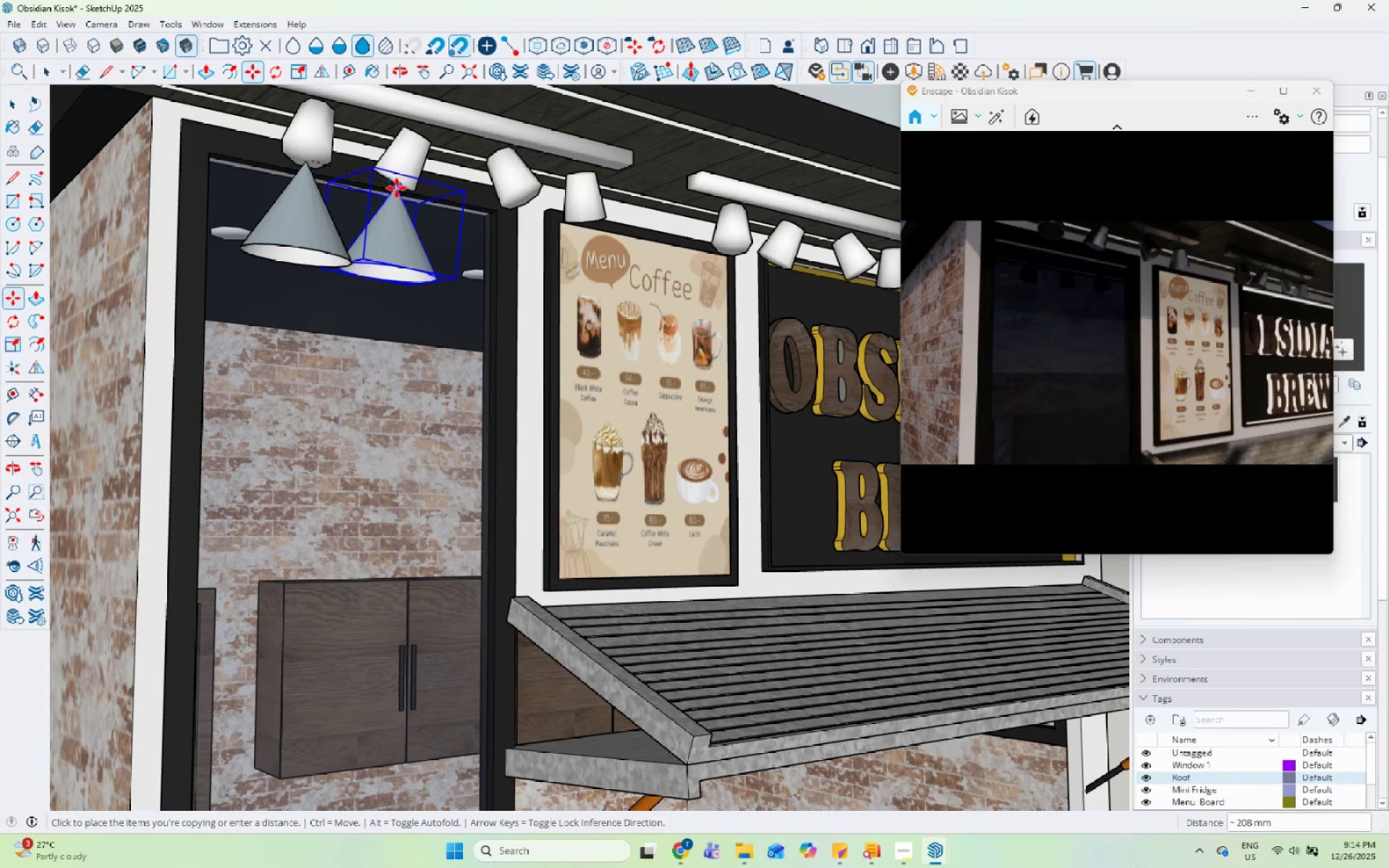 
left_click([398, 188])
 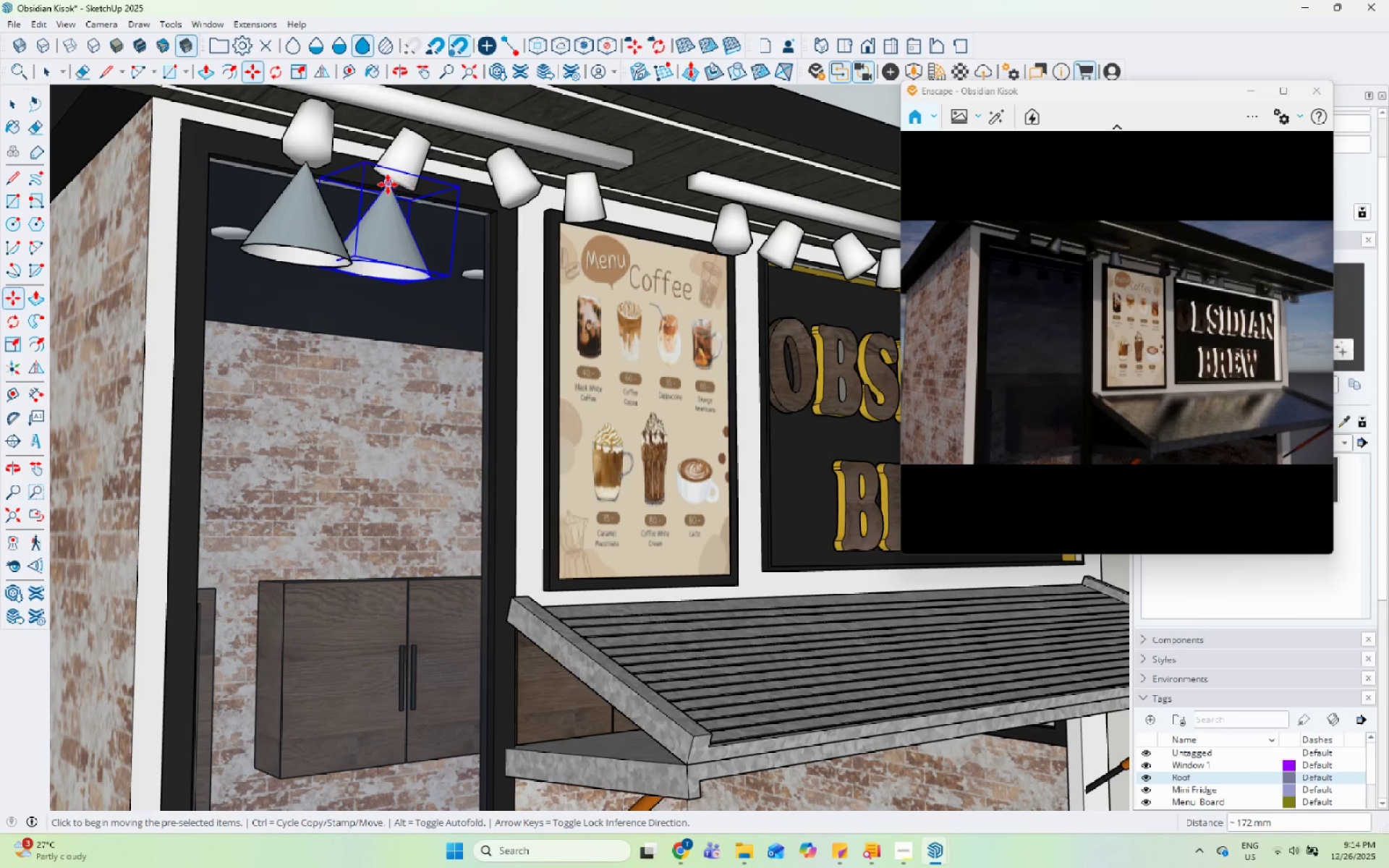 
left_click([386, 183])
 